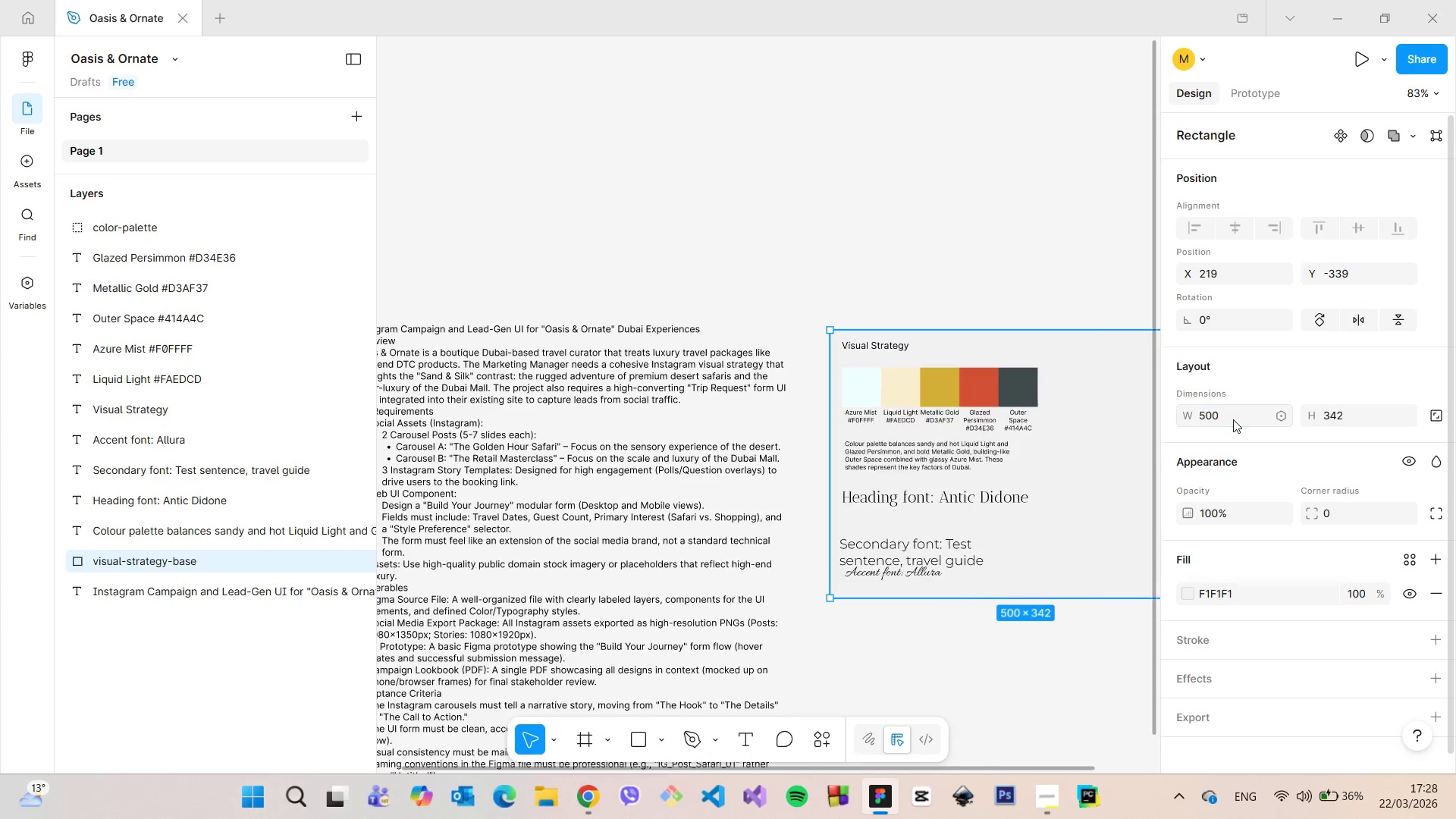 
key(Enter)
 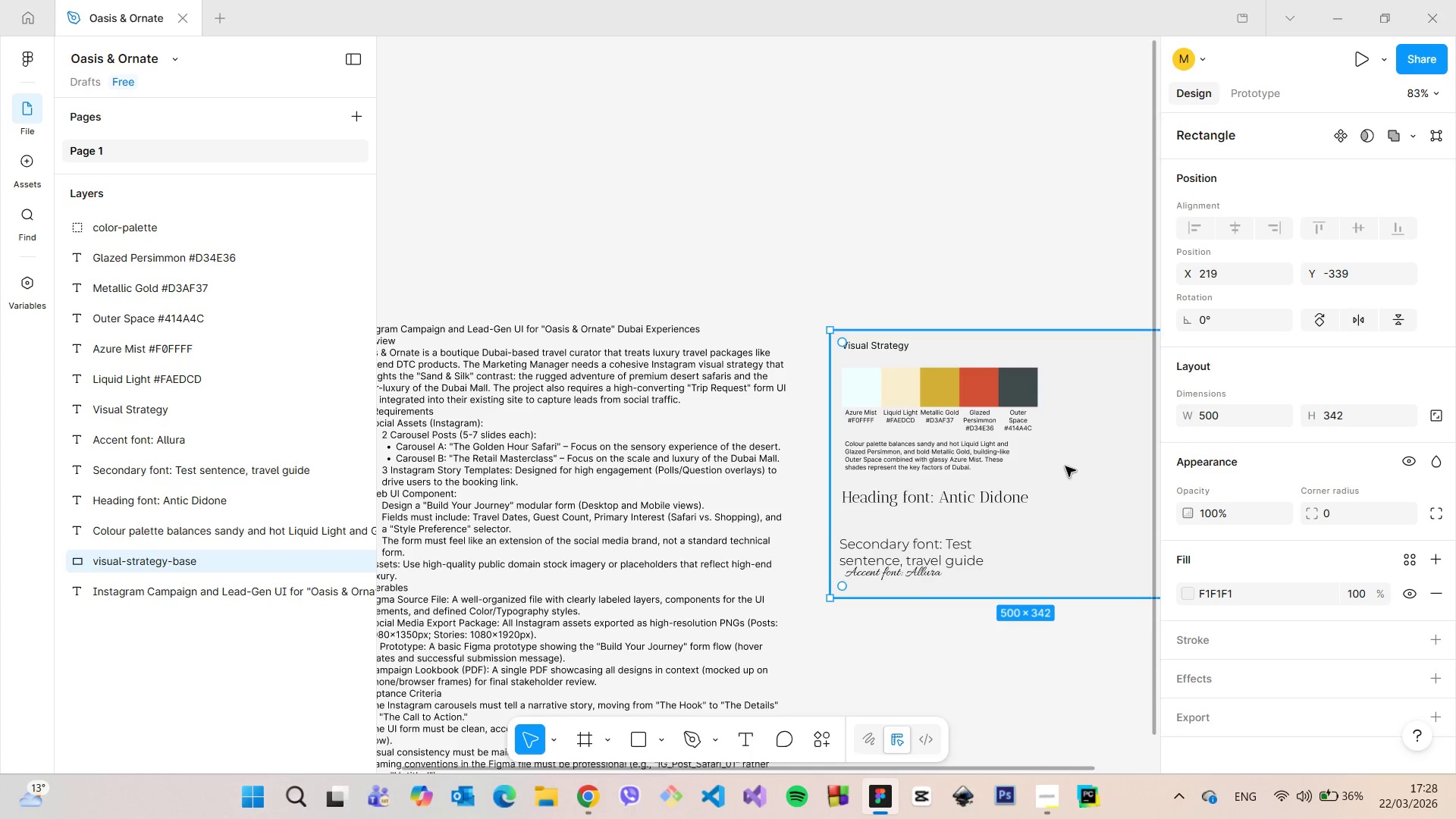 
scroll: coordinate [1081, 472], scroll_direction: down, amount: 1.0
 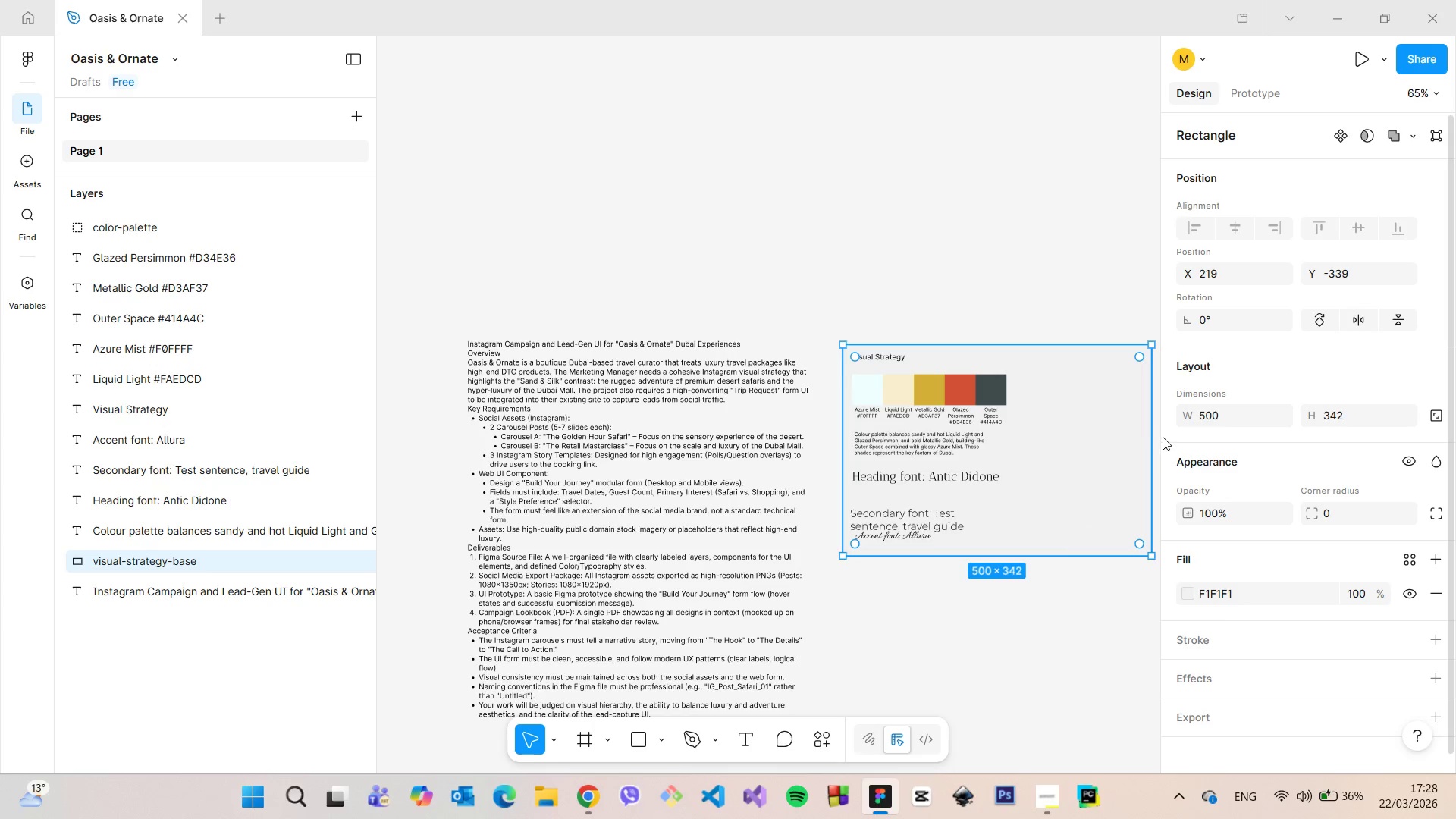 
left_click_drag(start_coordinate=[1156, 435], to_coordinate=[1168, 441])
 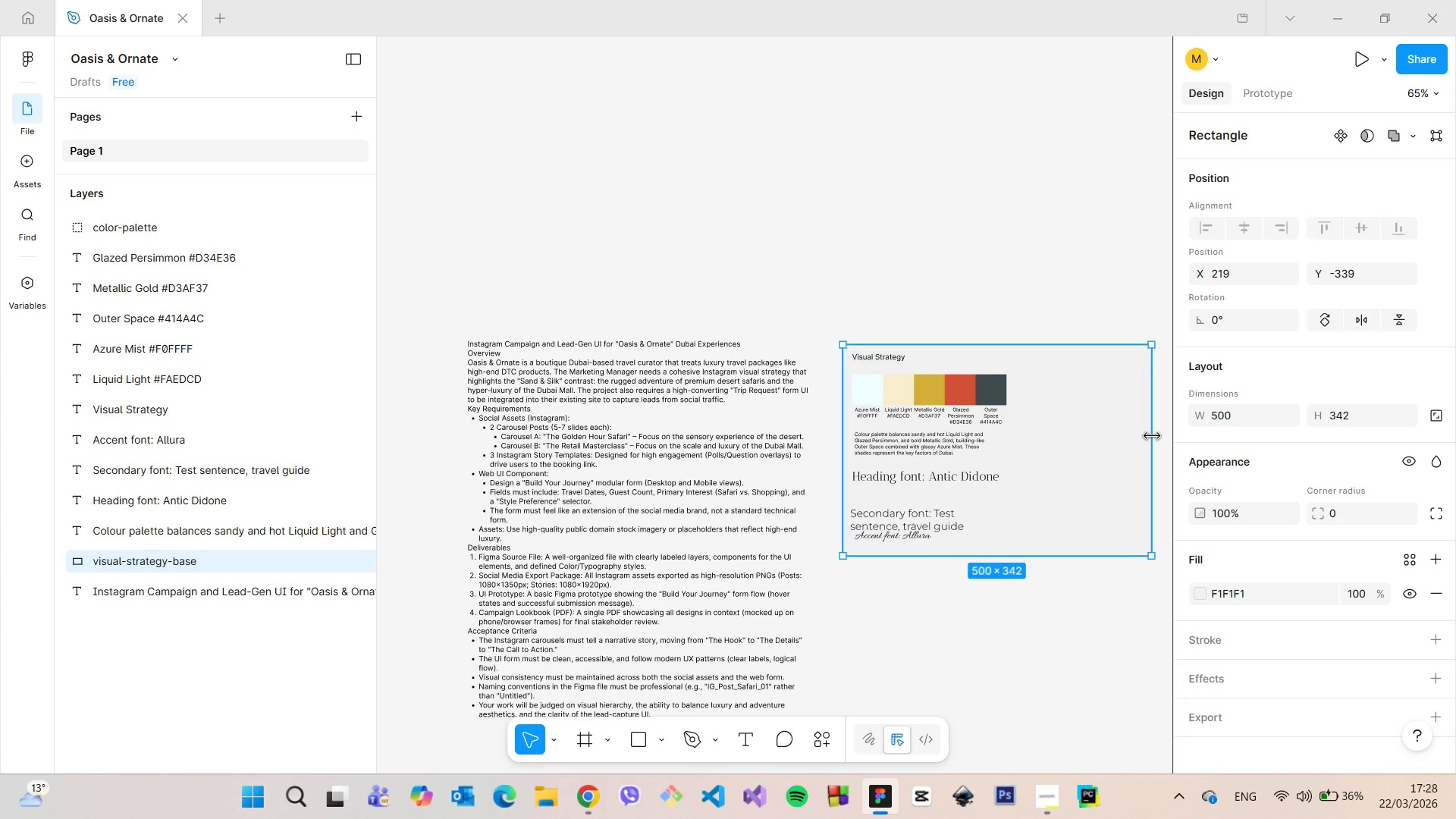 
left_click_drag(start_coordinate=[1152, 436], to_coordinate=[1058, 438])
 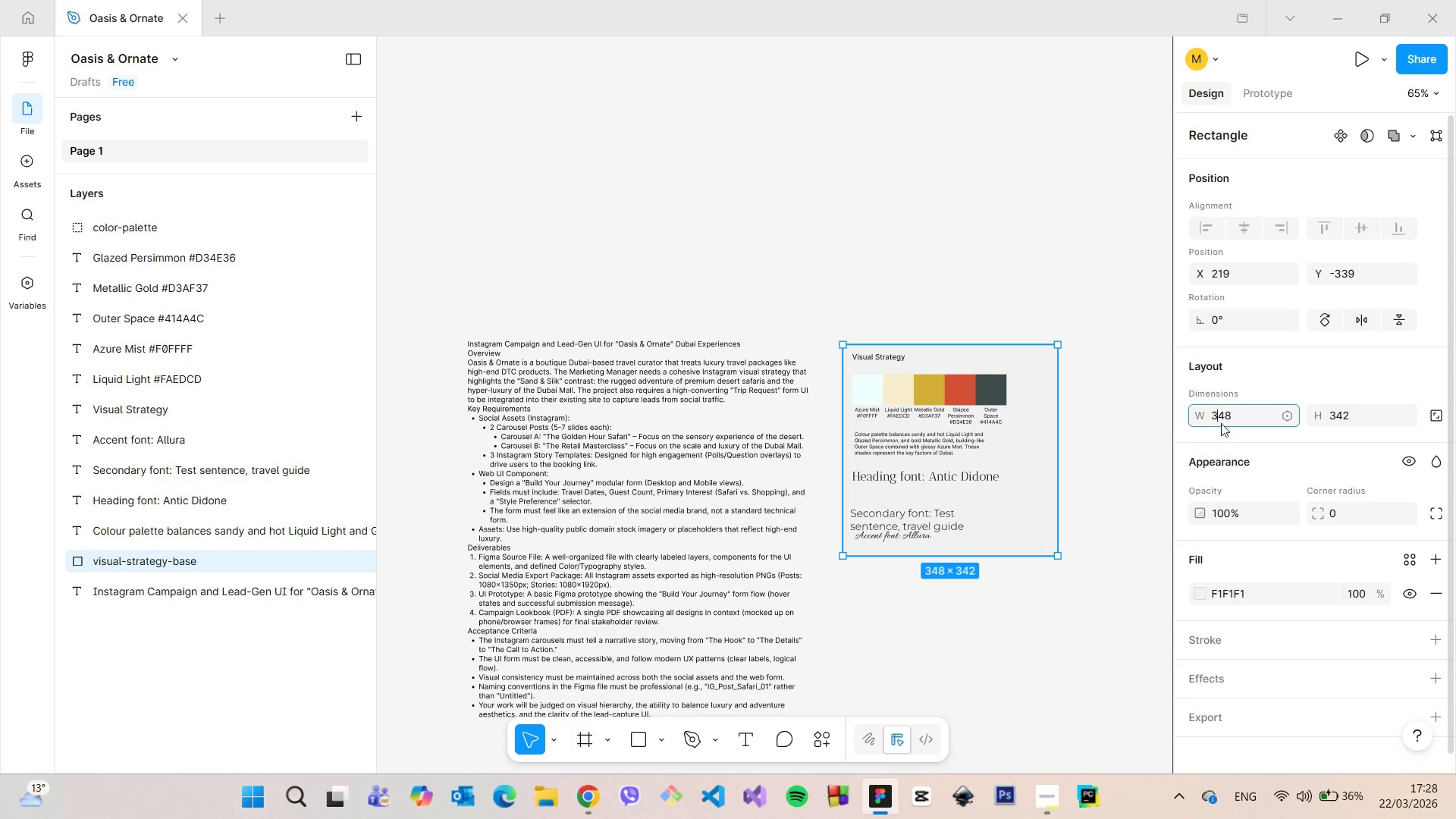 
left_click([1221, 423])
 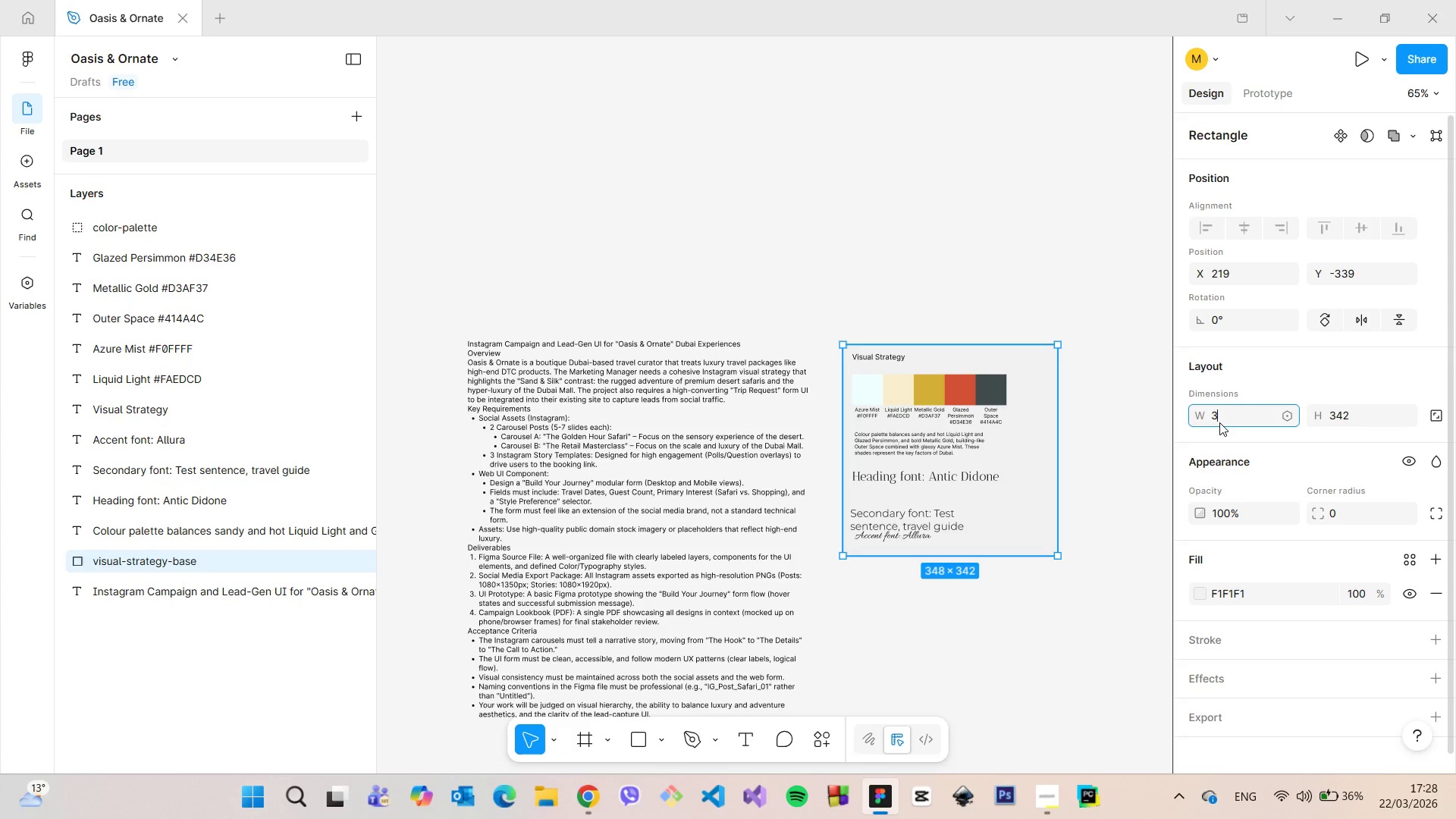 
type(350)
 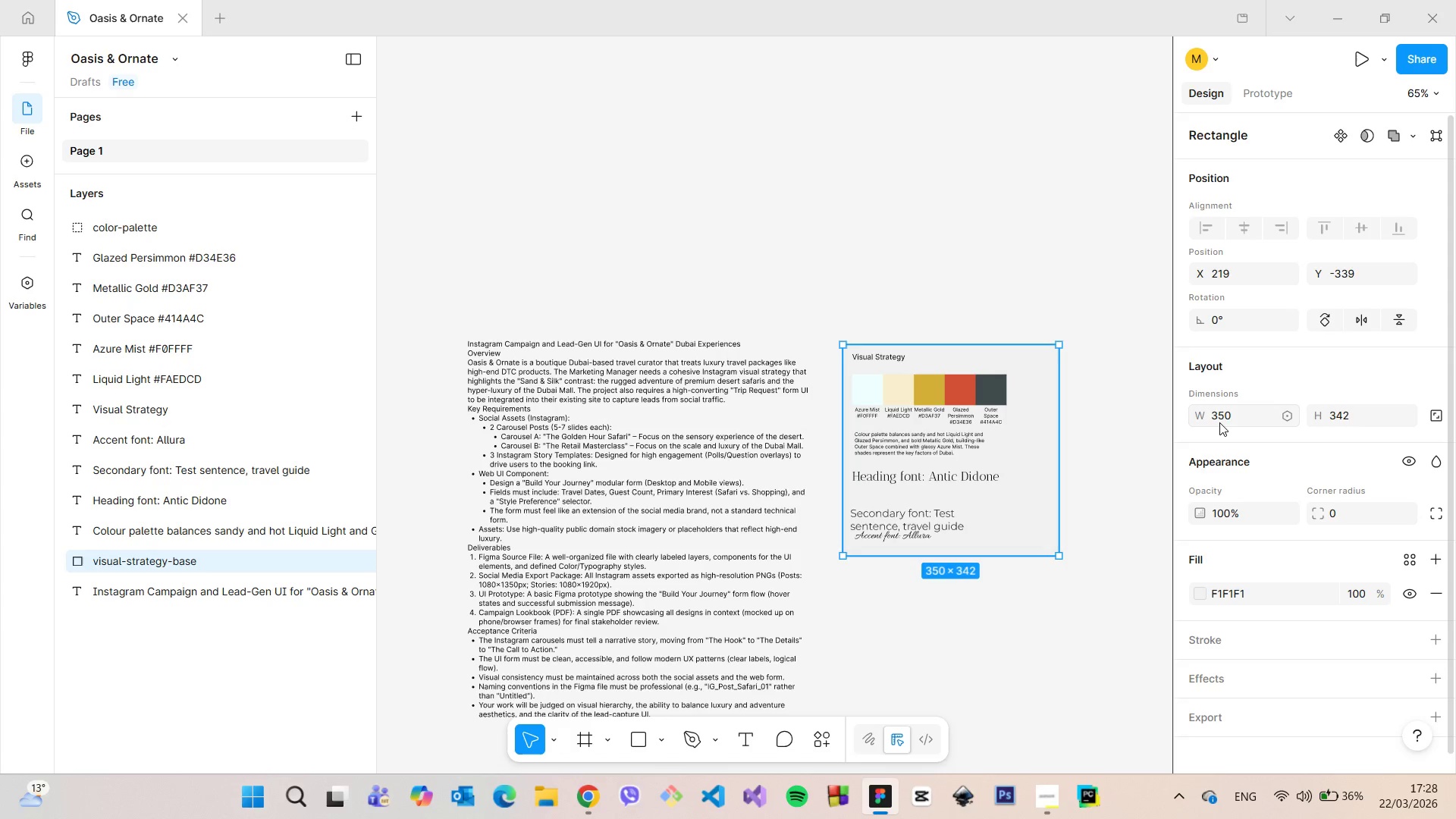 
key(Enter)
 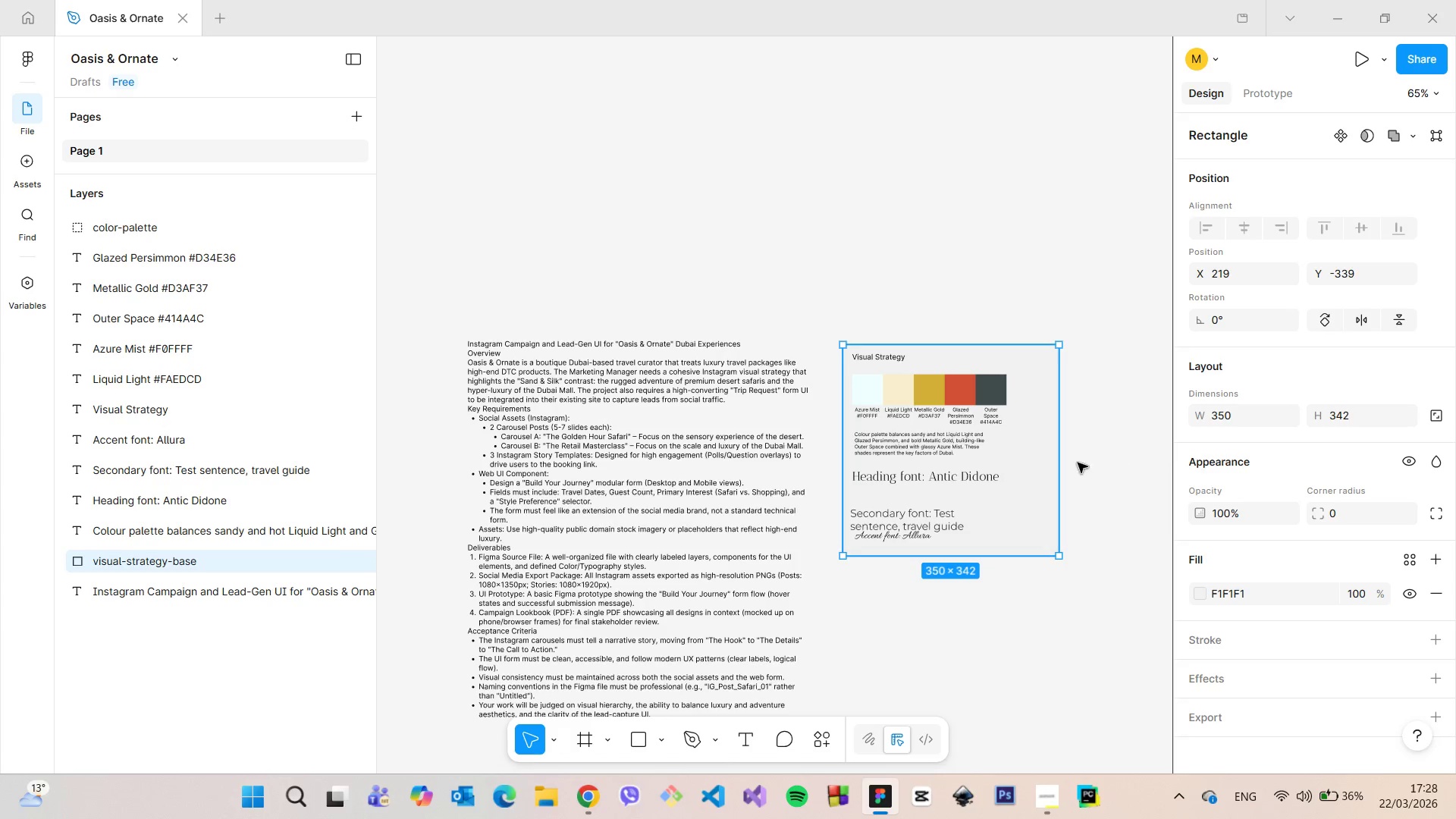 
scroll: coordinate [1072, 465], scroll_direction: up, amount: 5.0
 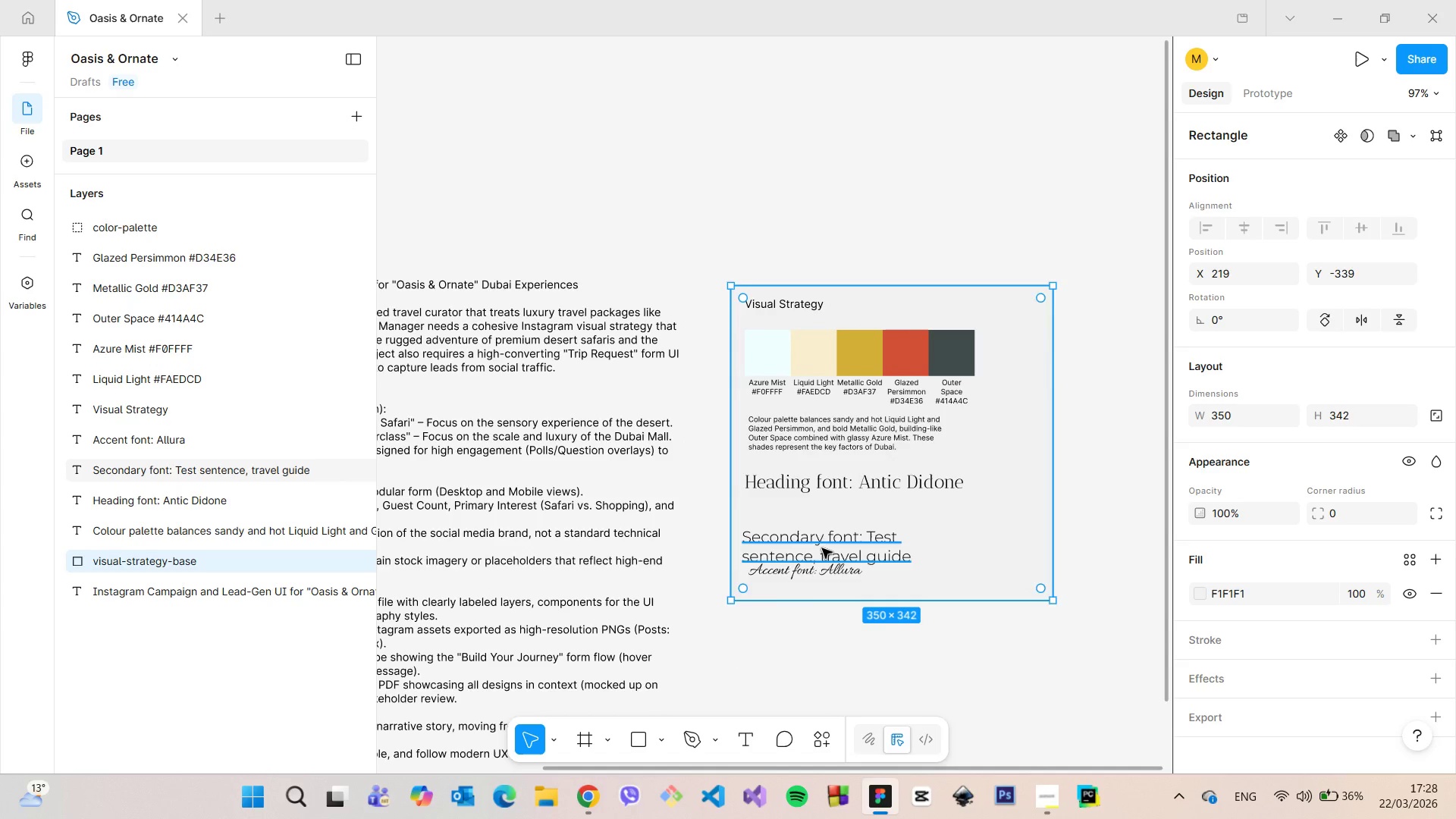 
left_click([822, 548])
 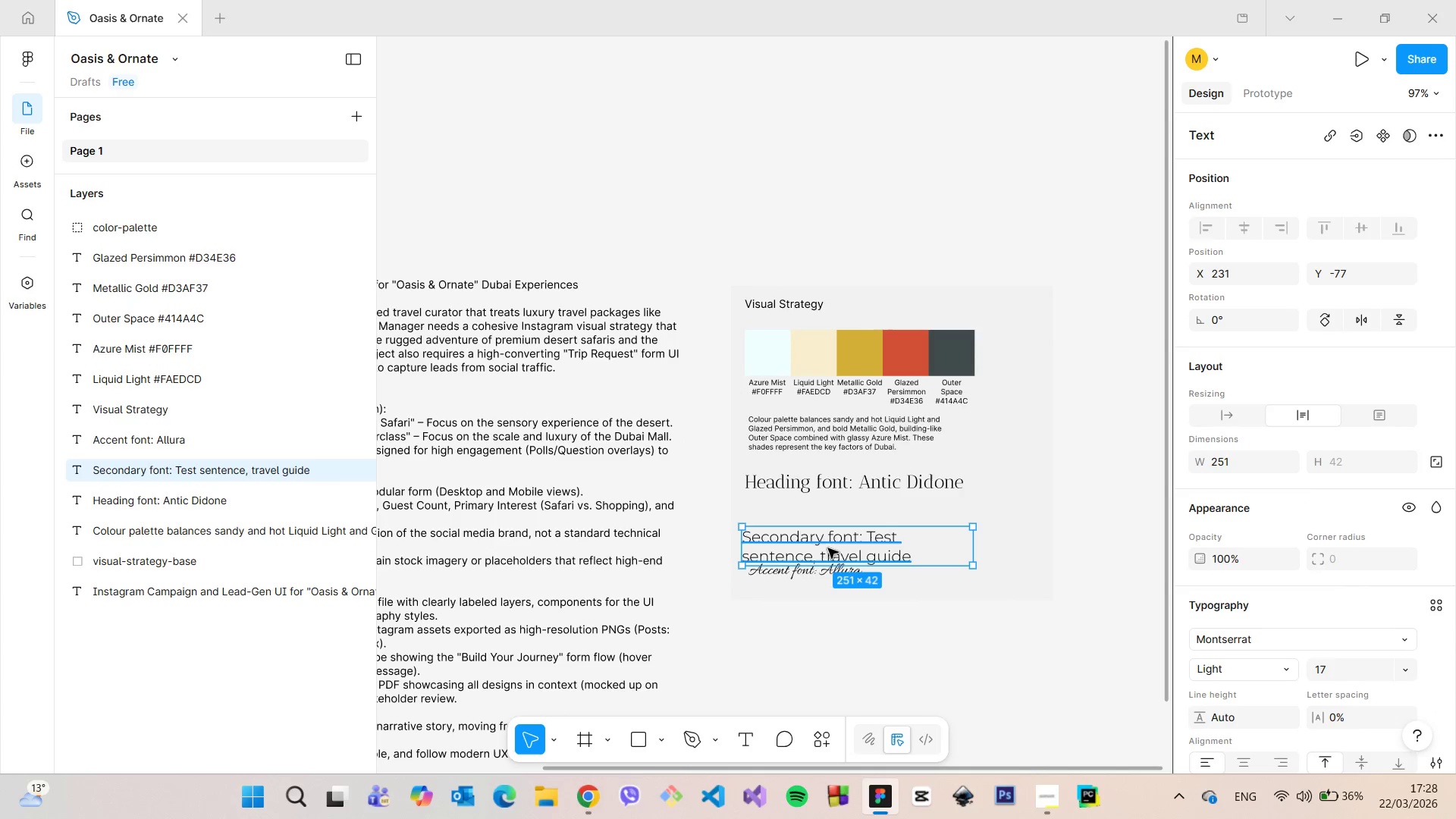 
left_click_drag(start_coordinate=[829, 548], to_coordinate=[830, 520])
 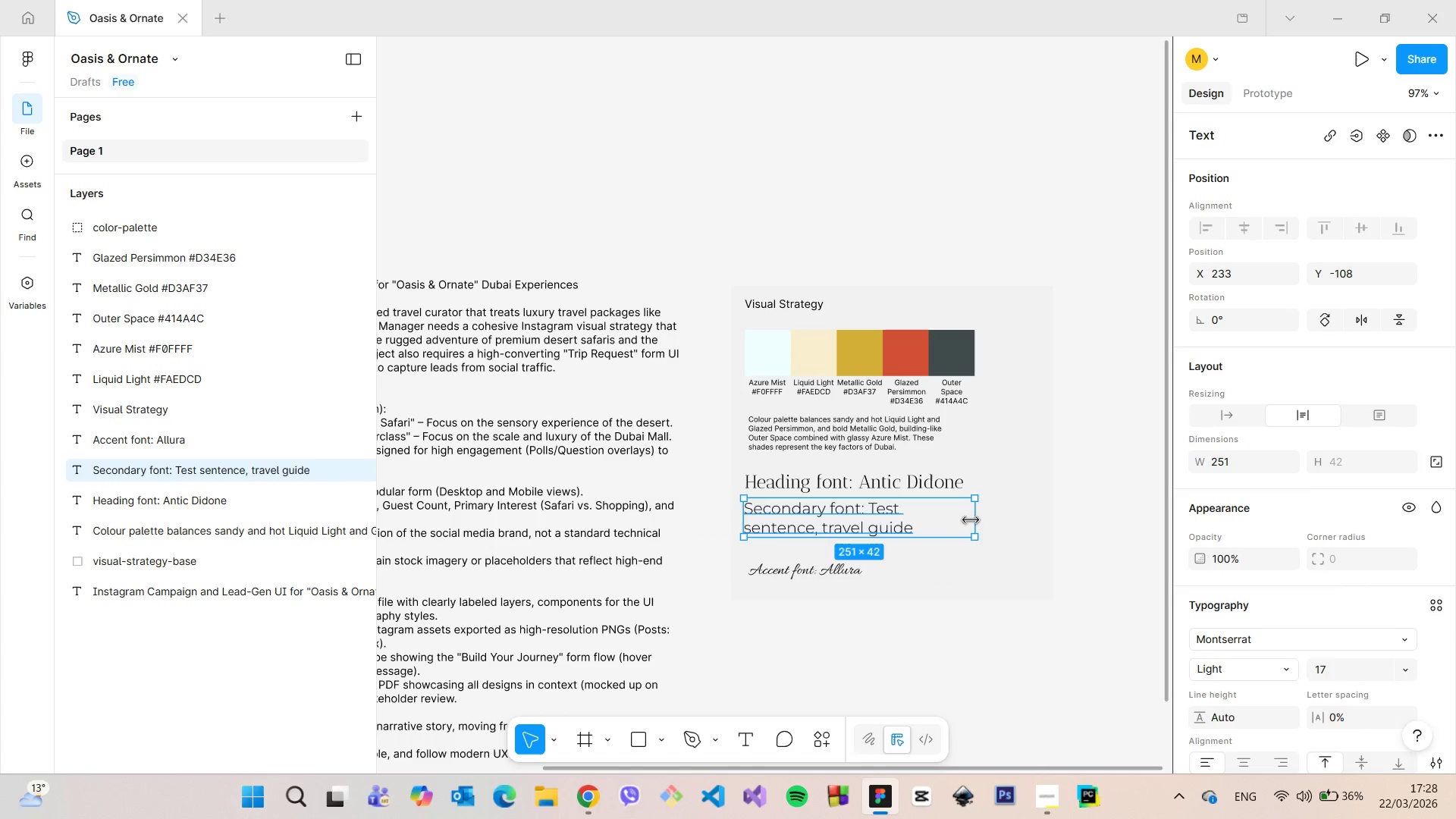 
left_click_drag(start_coordinate=[971, 520], to_coordinate=[925, 519])
 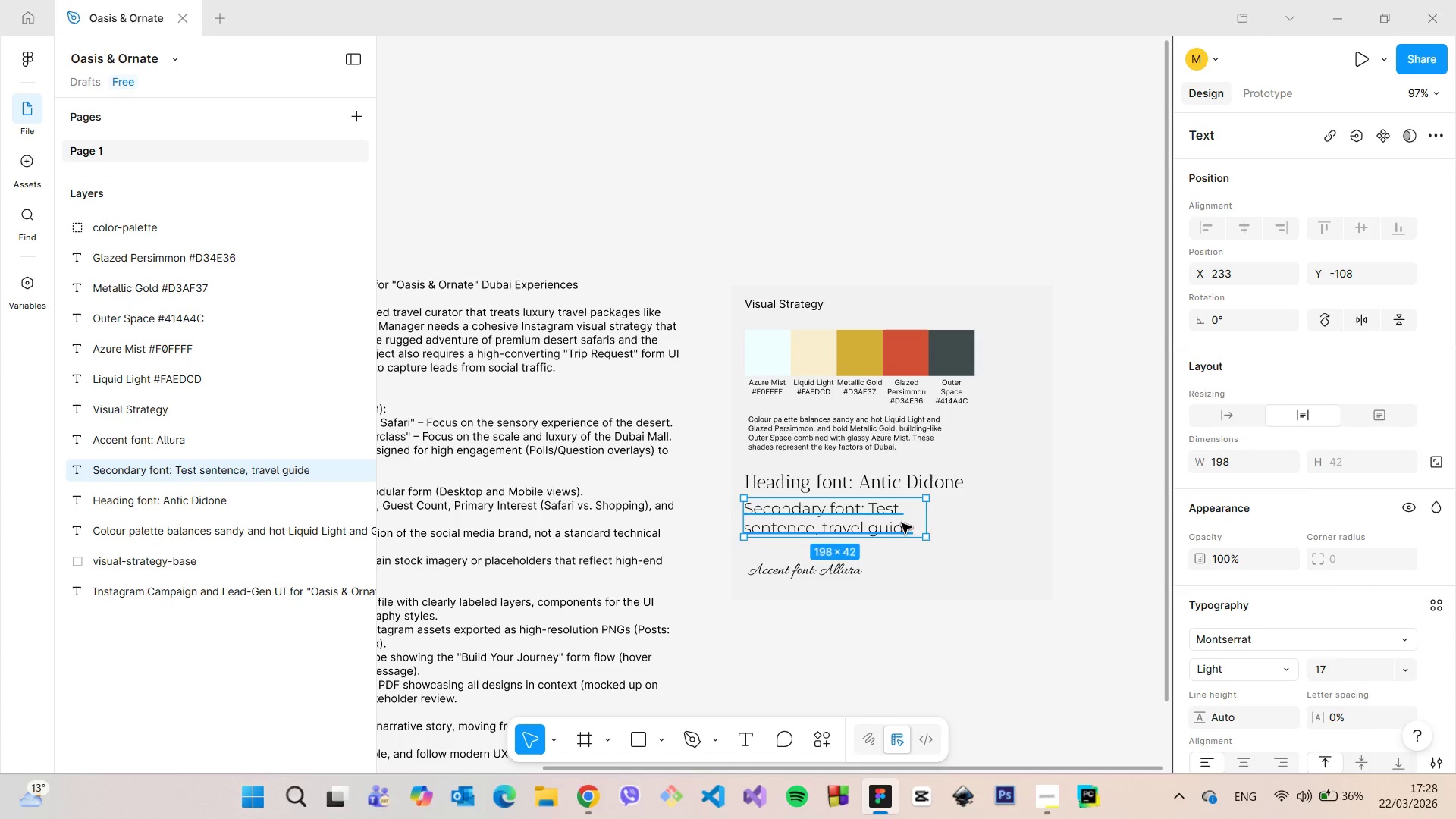 
double_click([902, 523])
 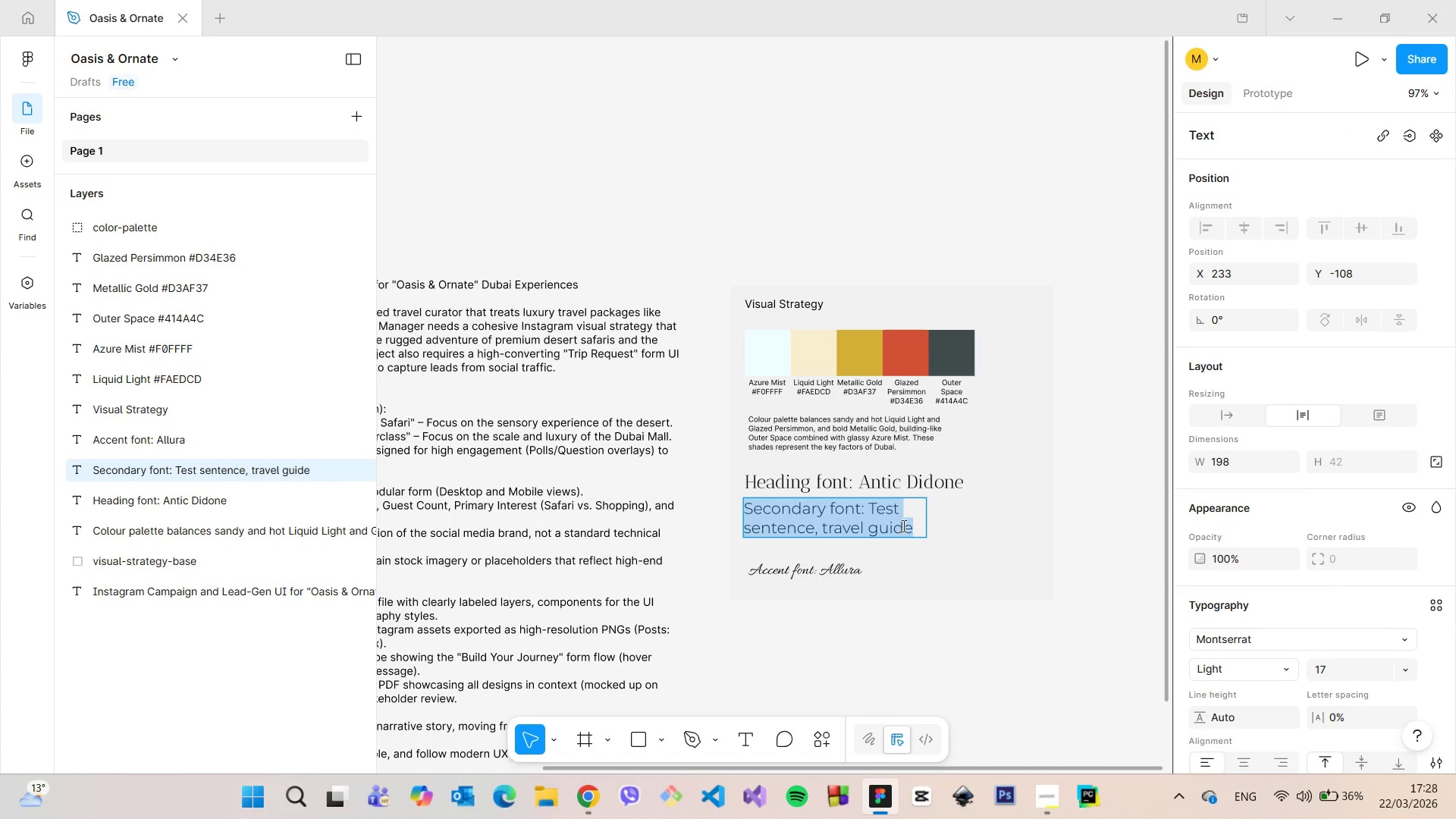 
left_click([903, 526])
 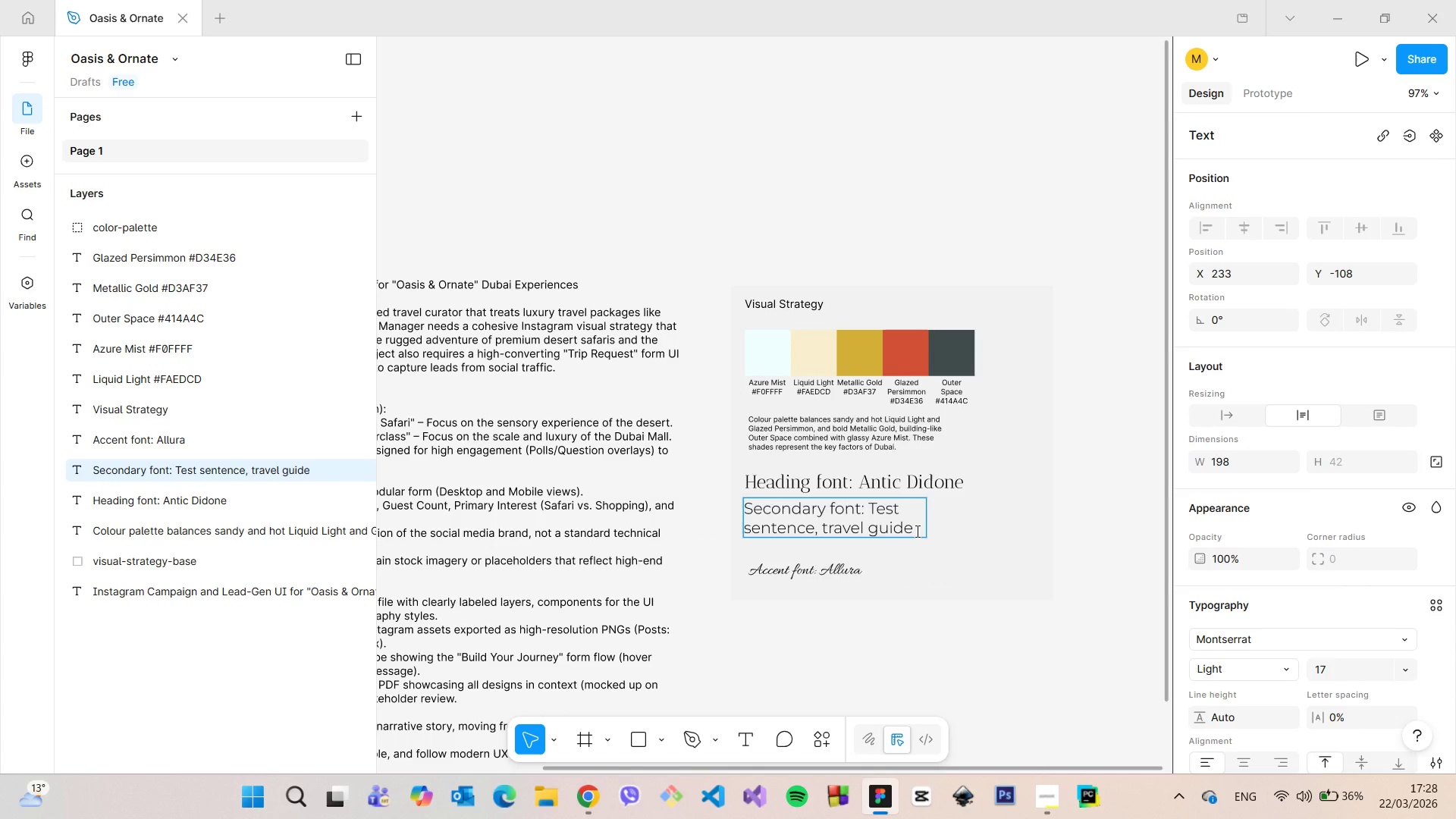 
left_click_drag(start_coordinate=[916, 530], to_coordinate=[871, 509])
 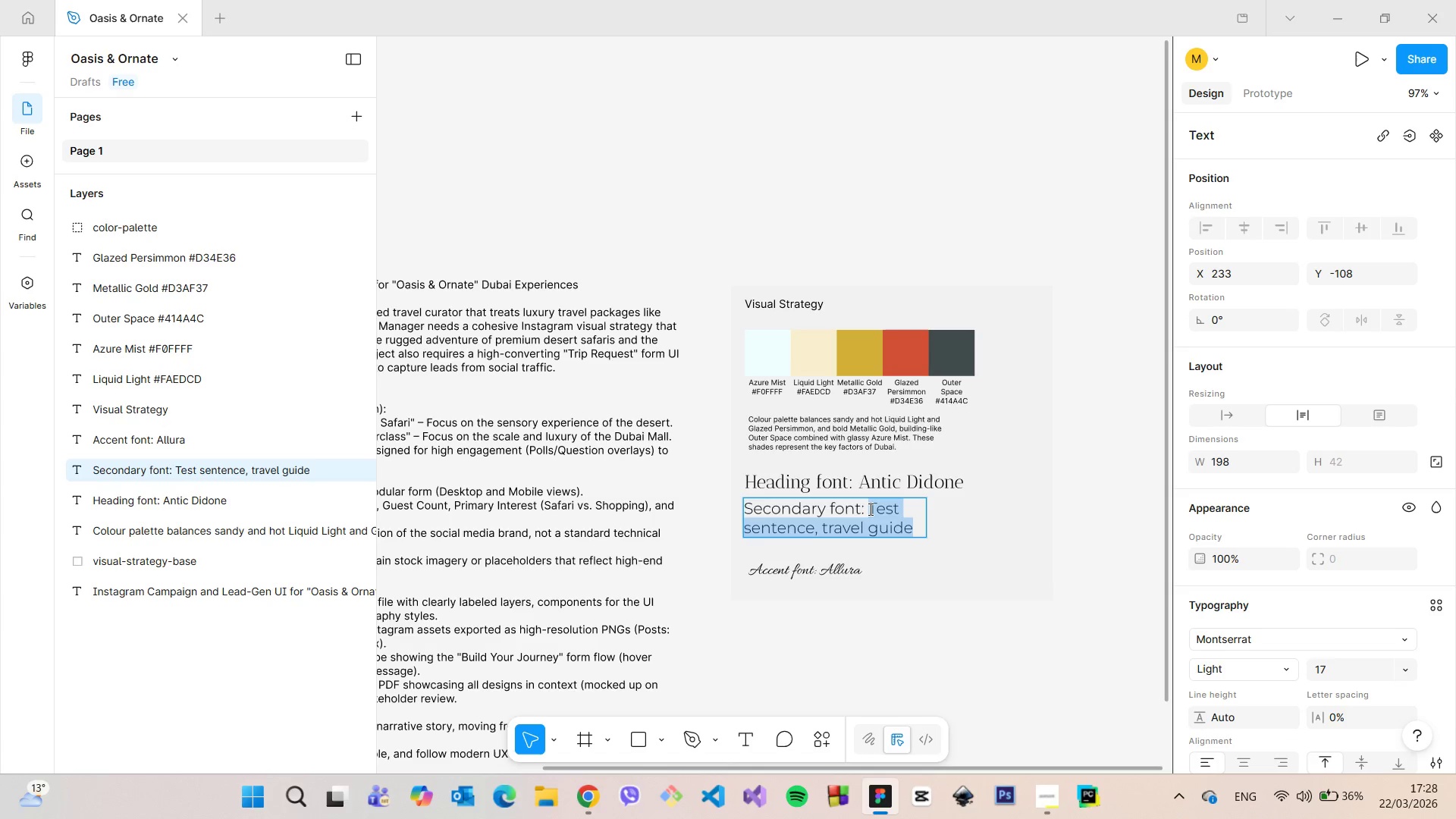 
type(Montserrat)
 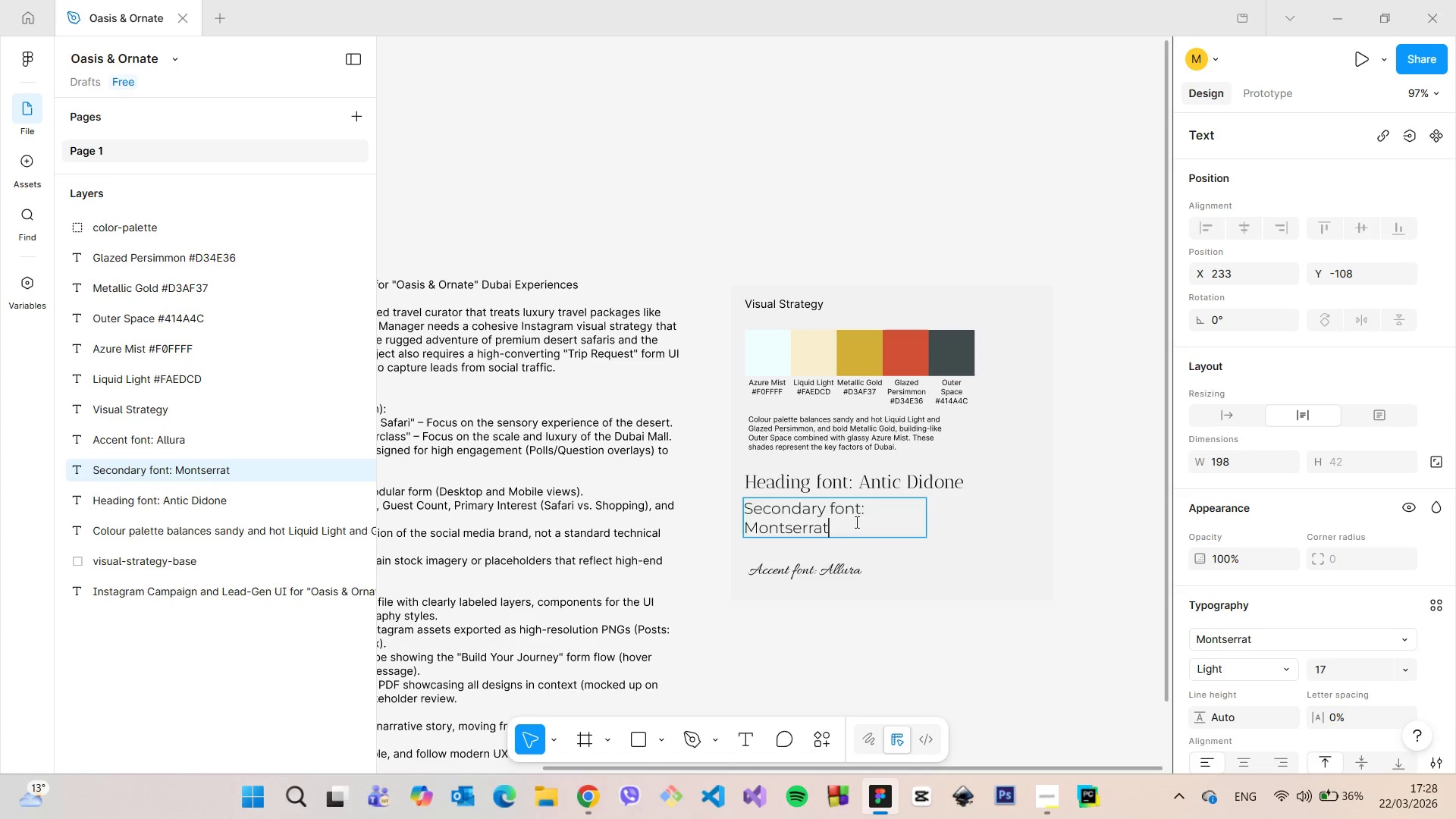 
left_click_drag(start_coordinate=[838, 527], to_coordinate=[745, 502])
 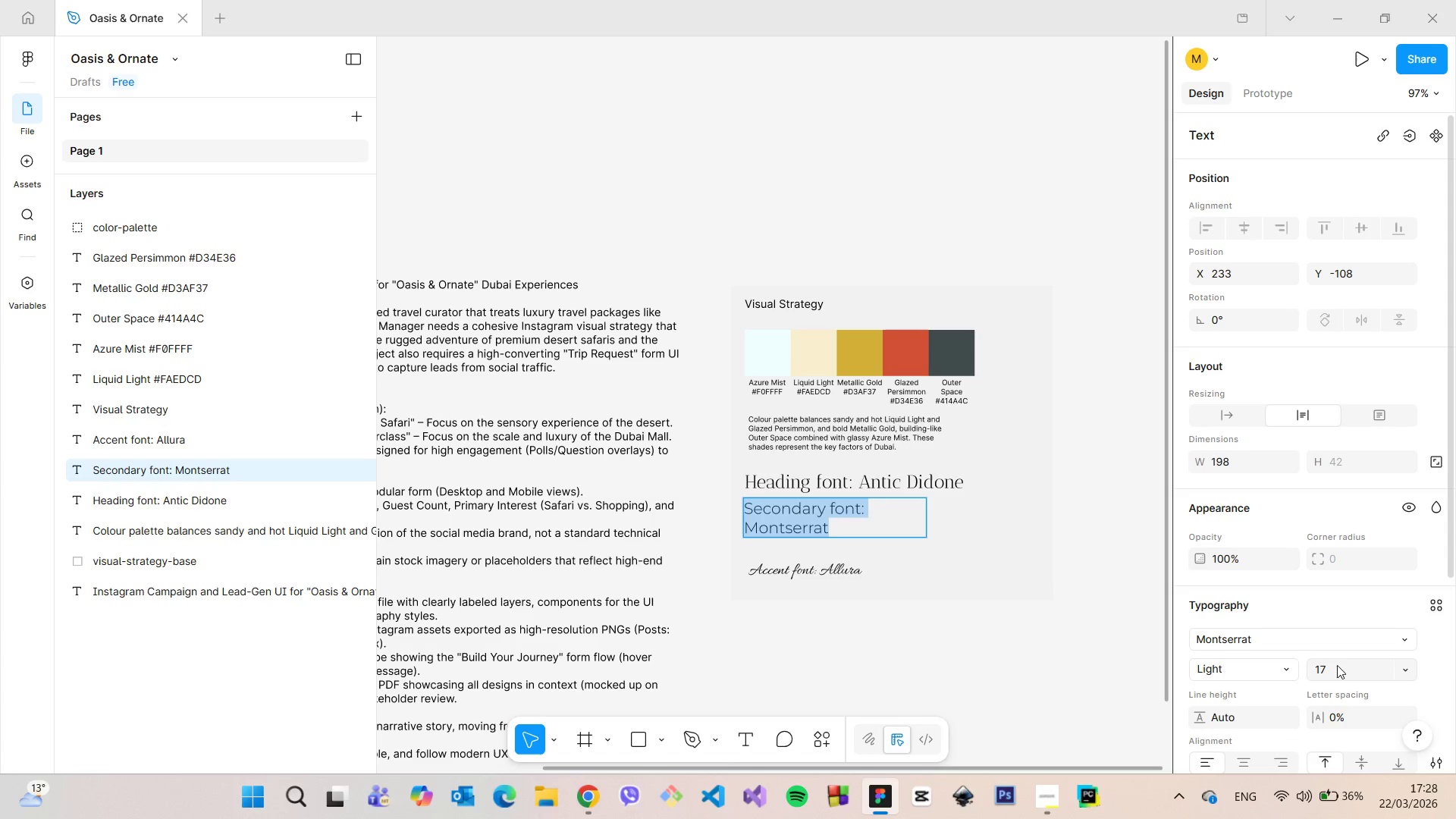 
left_click([1337, 665])
 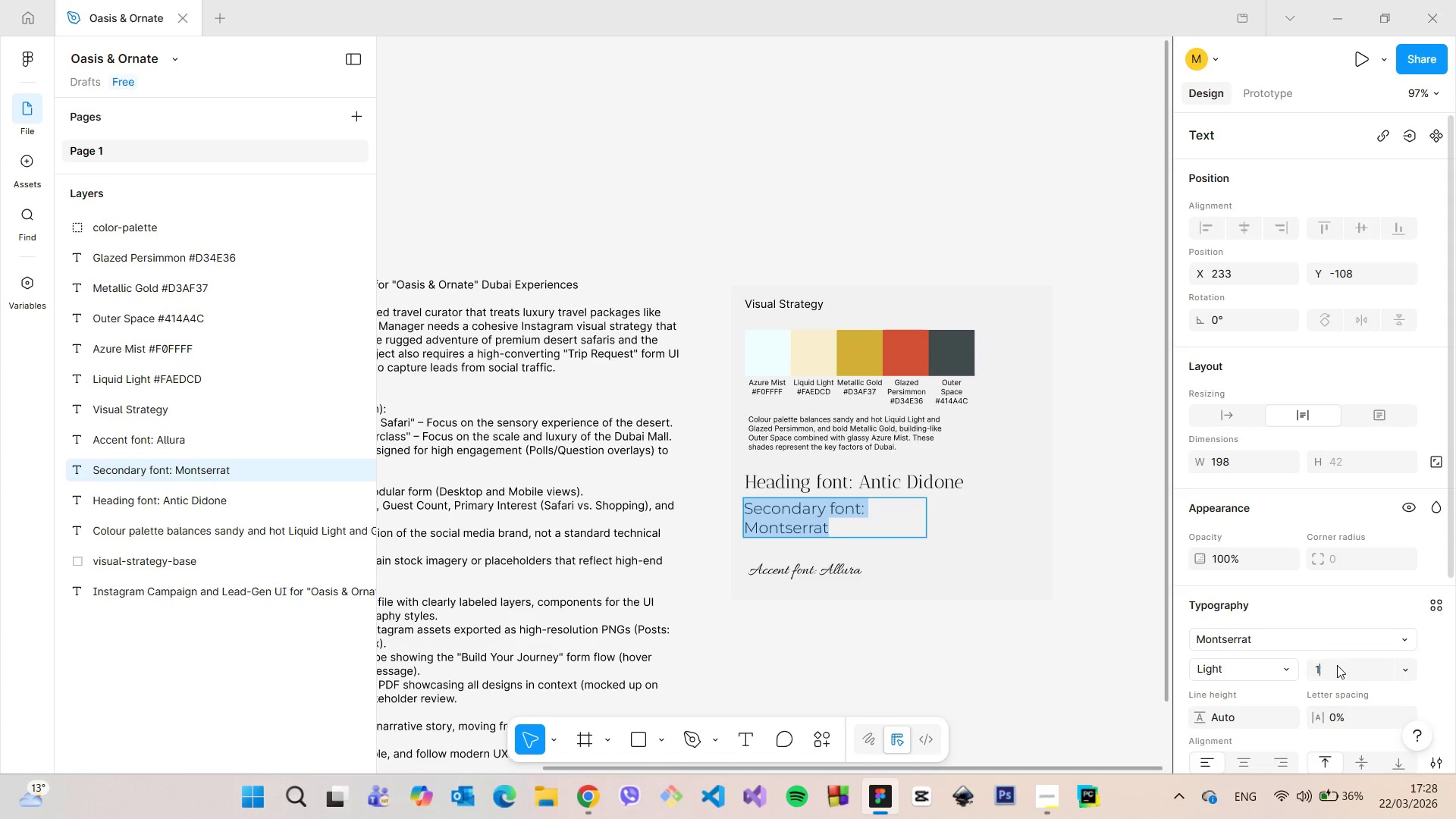 
type(15)
 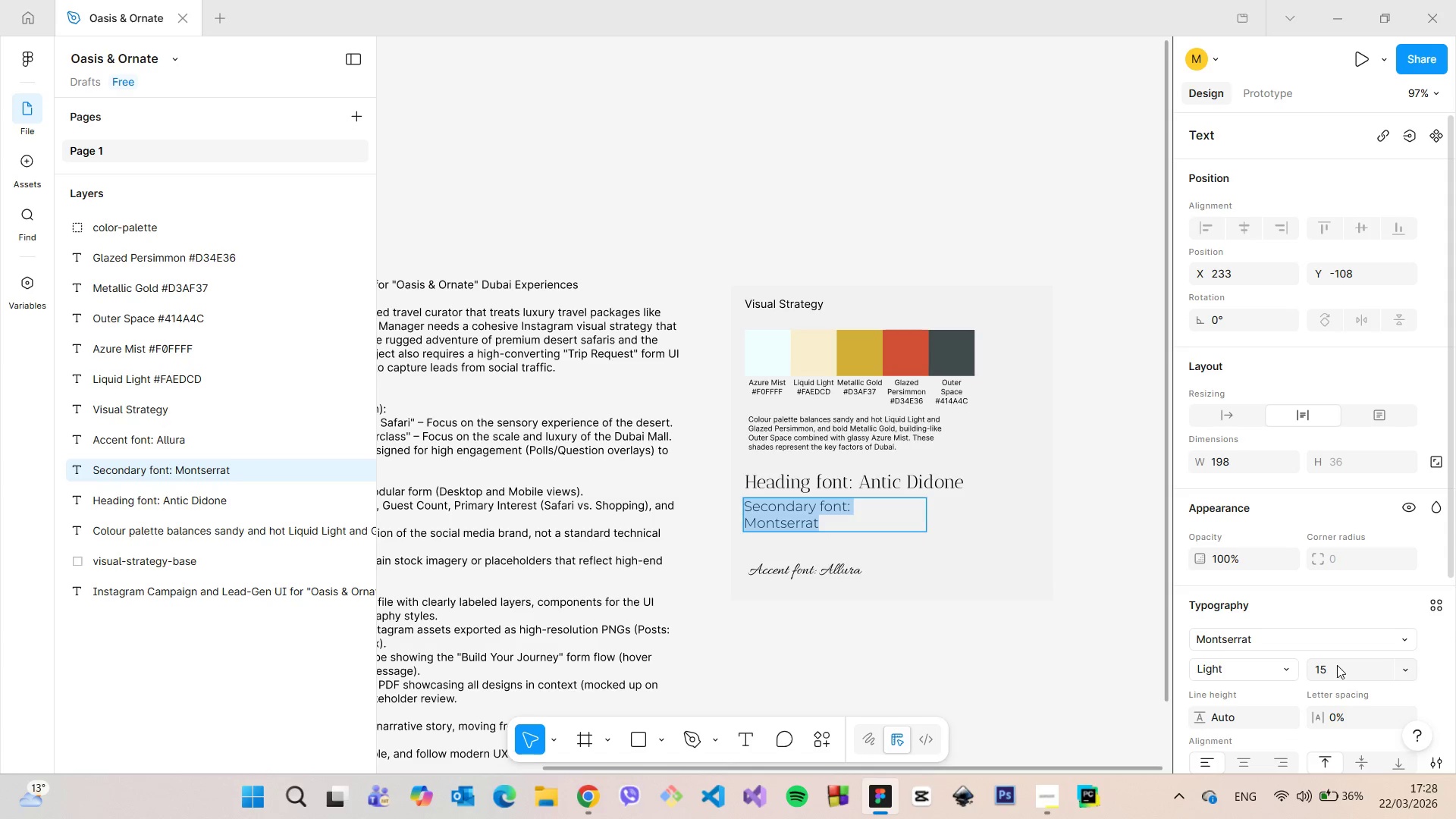 
key(Enter)
 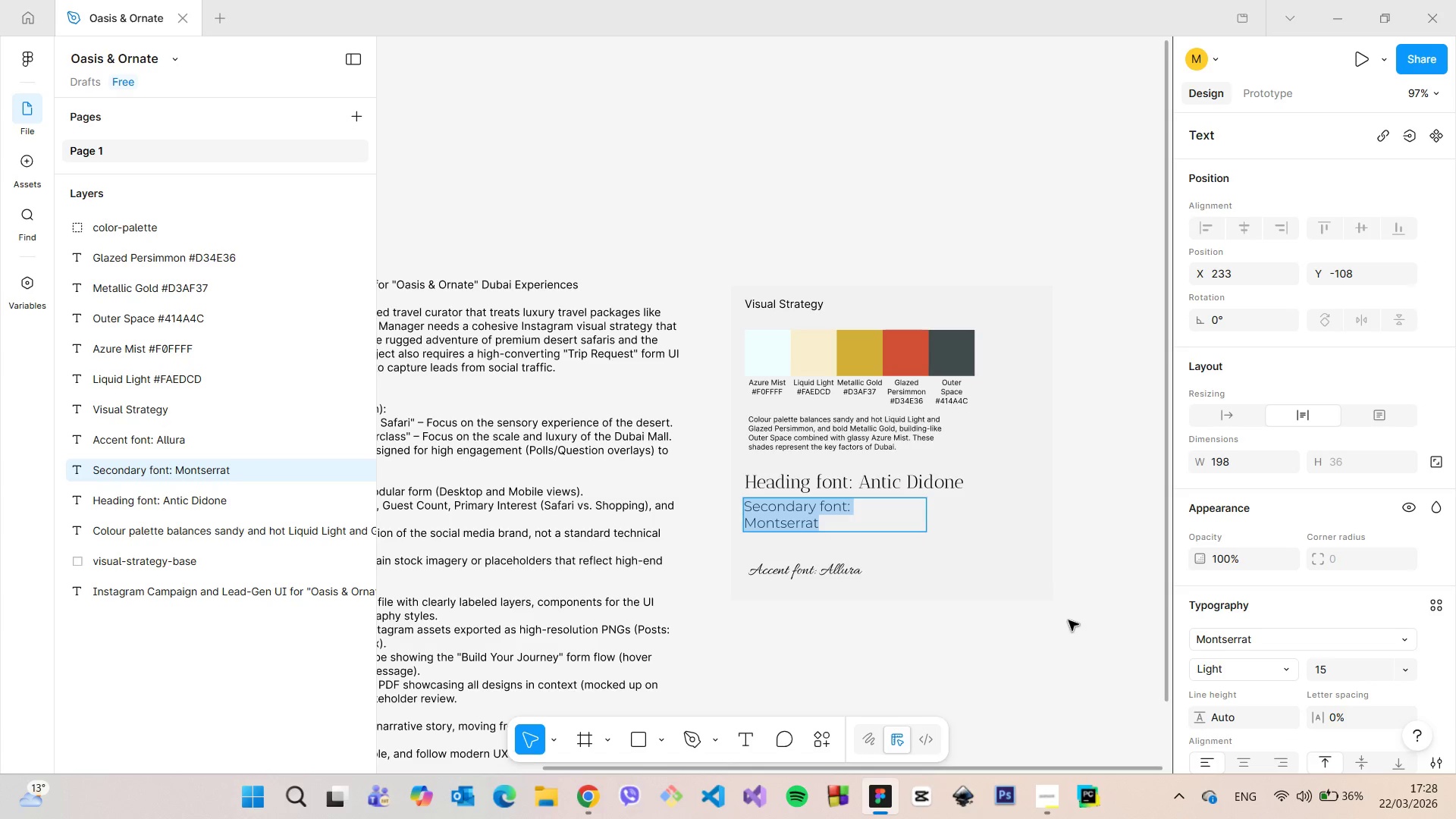 
left_click([1097, 551])
 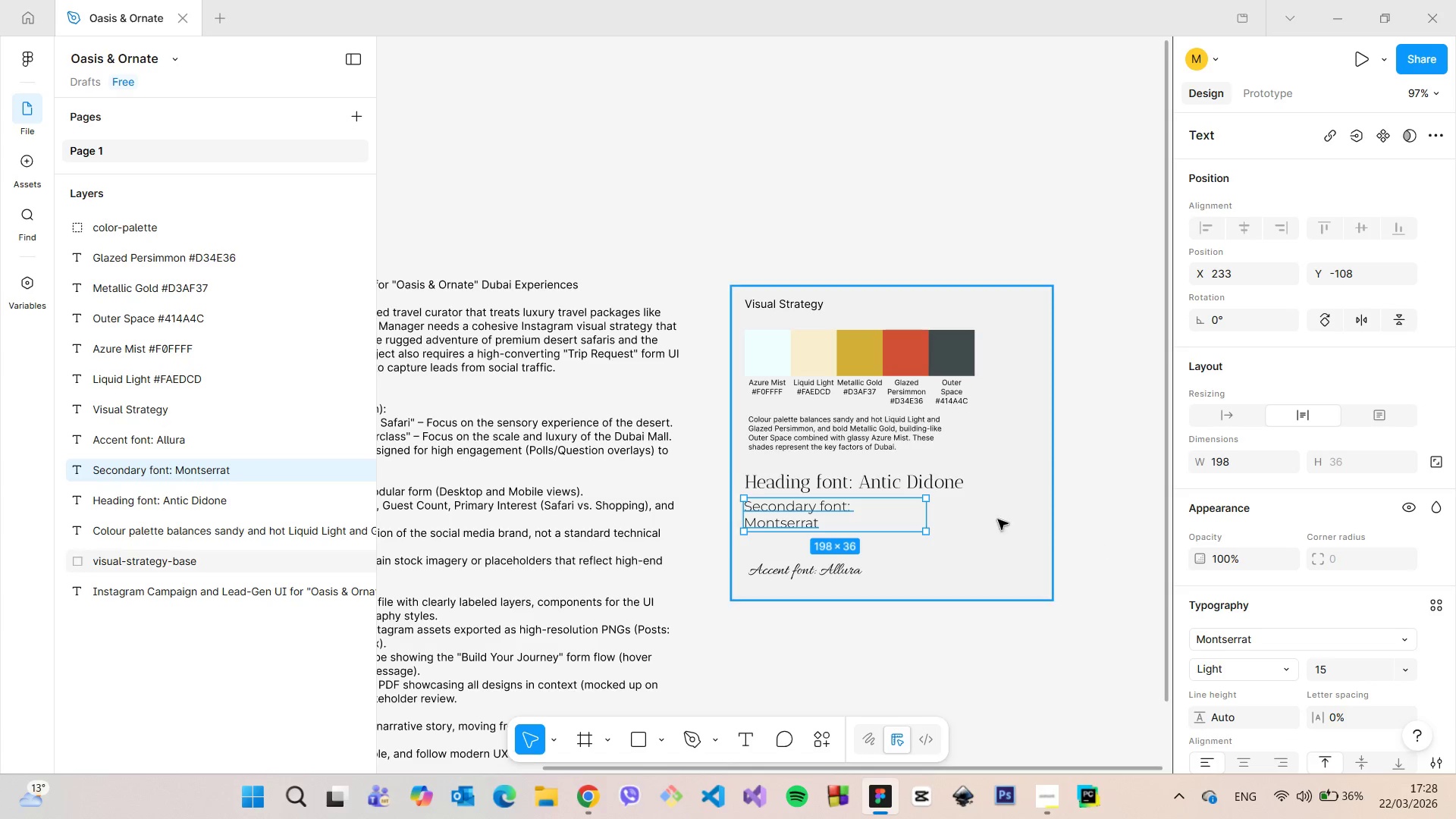 
scroll: coordinate [995, 518], scroll_direction: up, amount: 4.0
 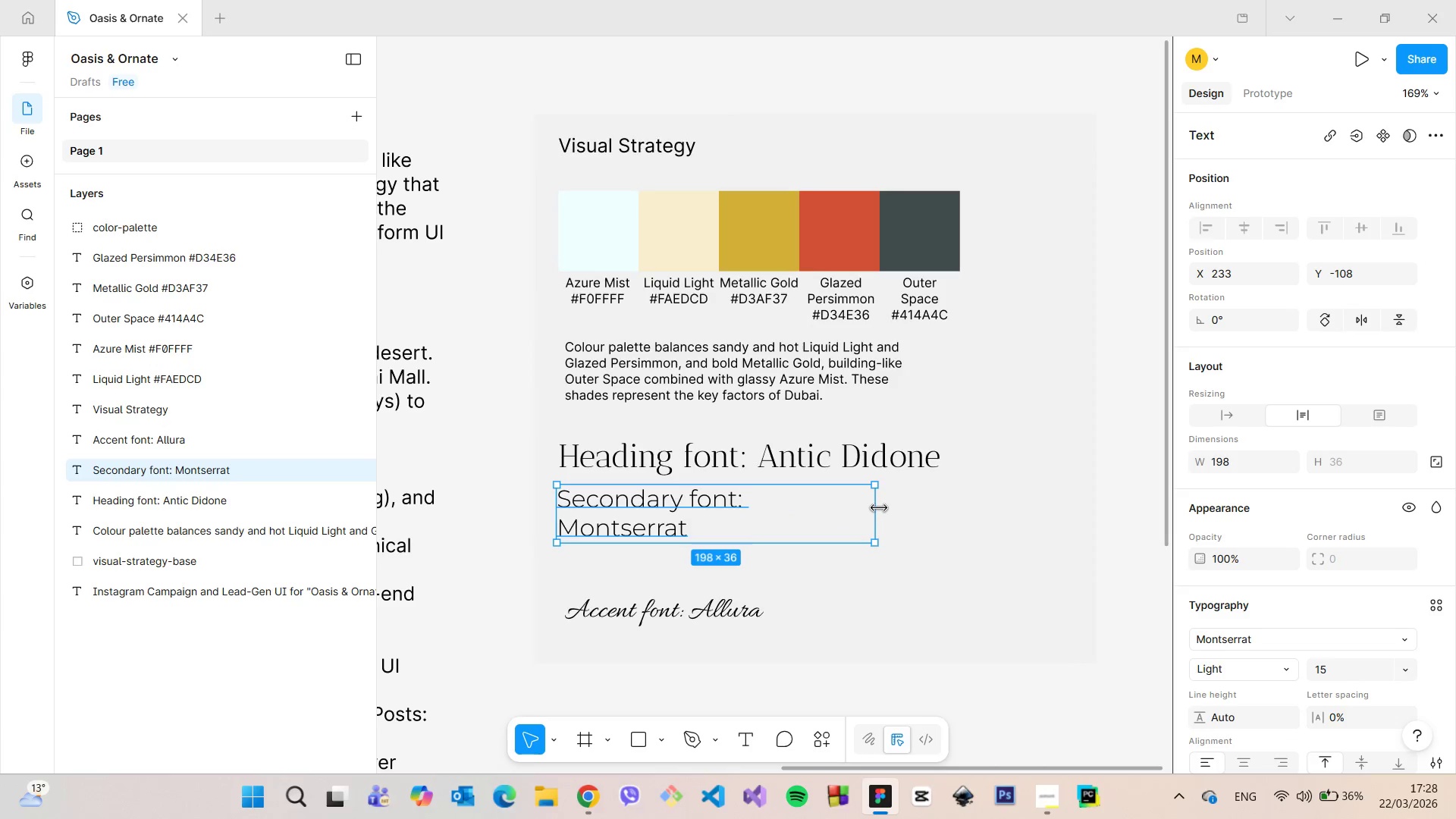 
left_click_drag(start_coordinate=[879, 508], to_coordinate=[897, 491])
 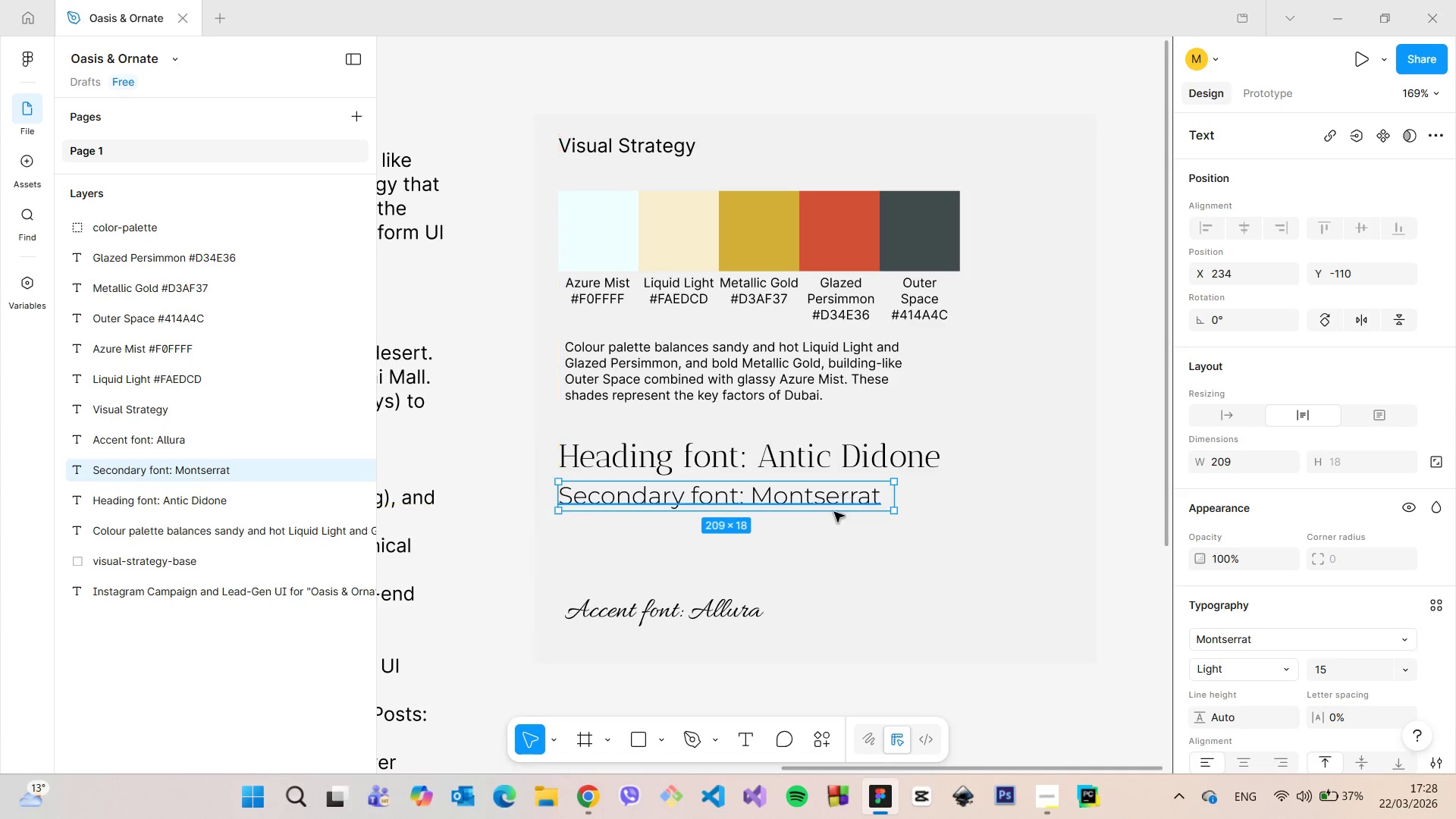 
left_click([715, 611])
 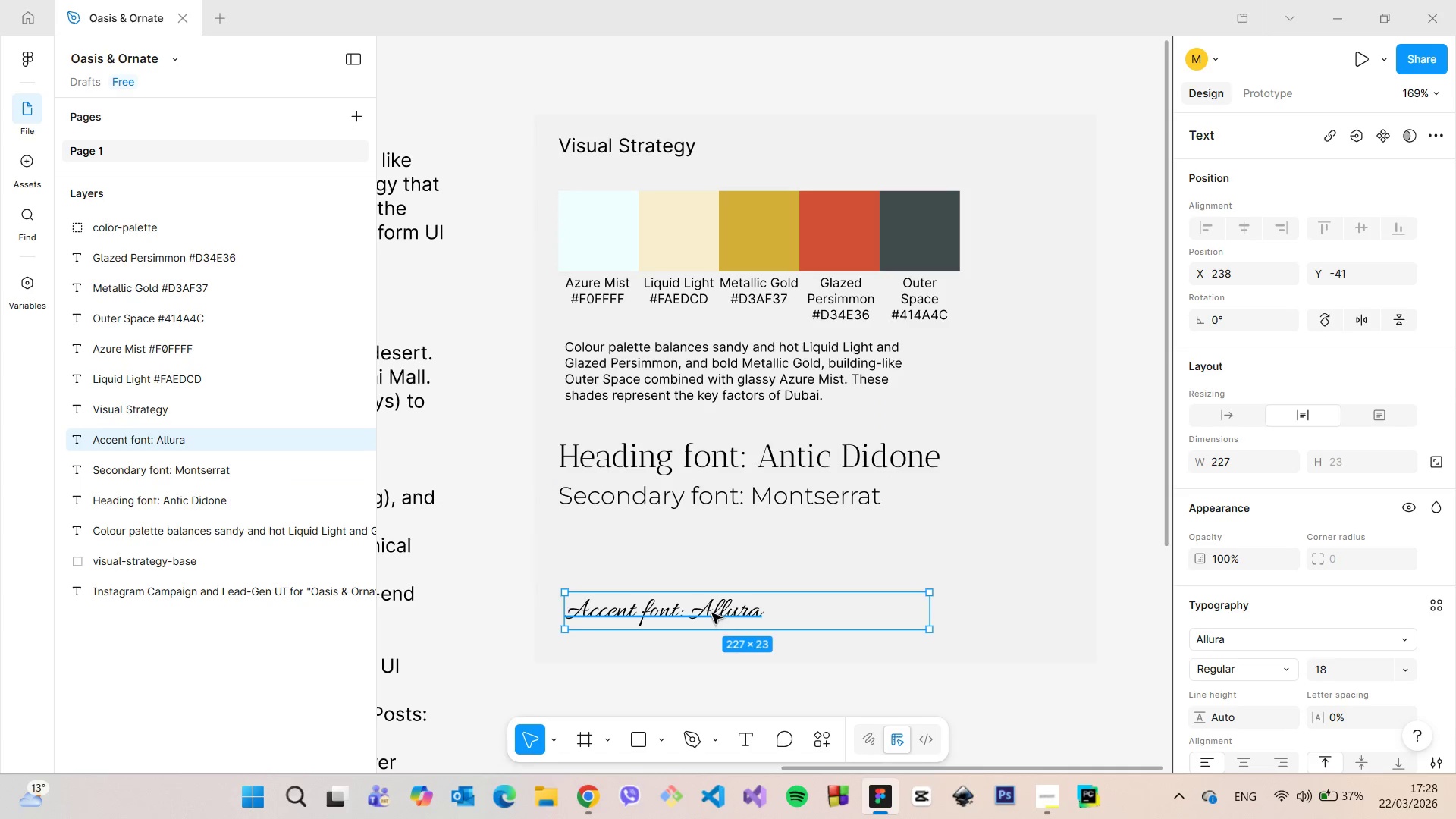 
left_click_drag(start_coordinate=[712, 613], to_coordinate=[705, 538])
 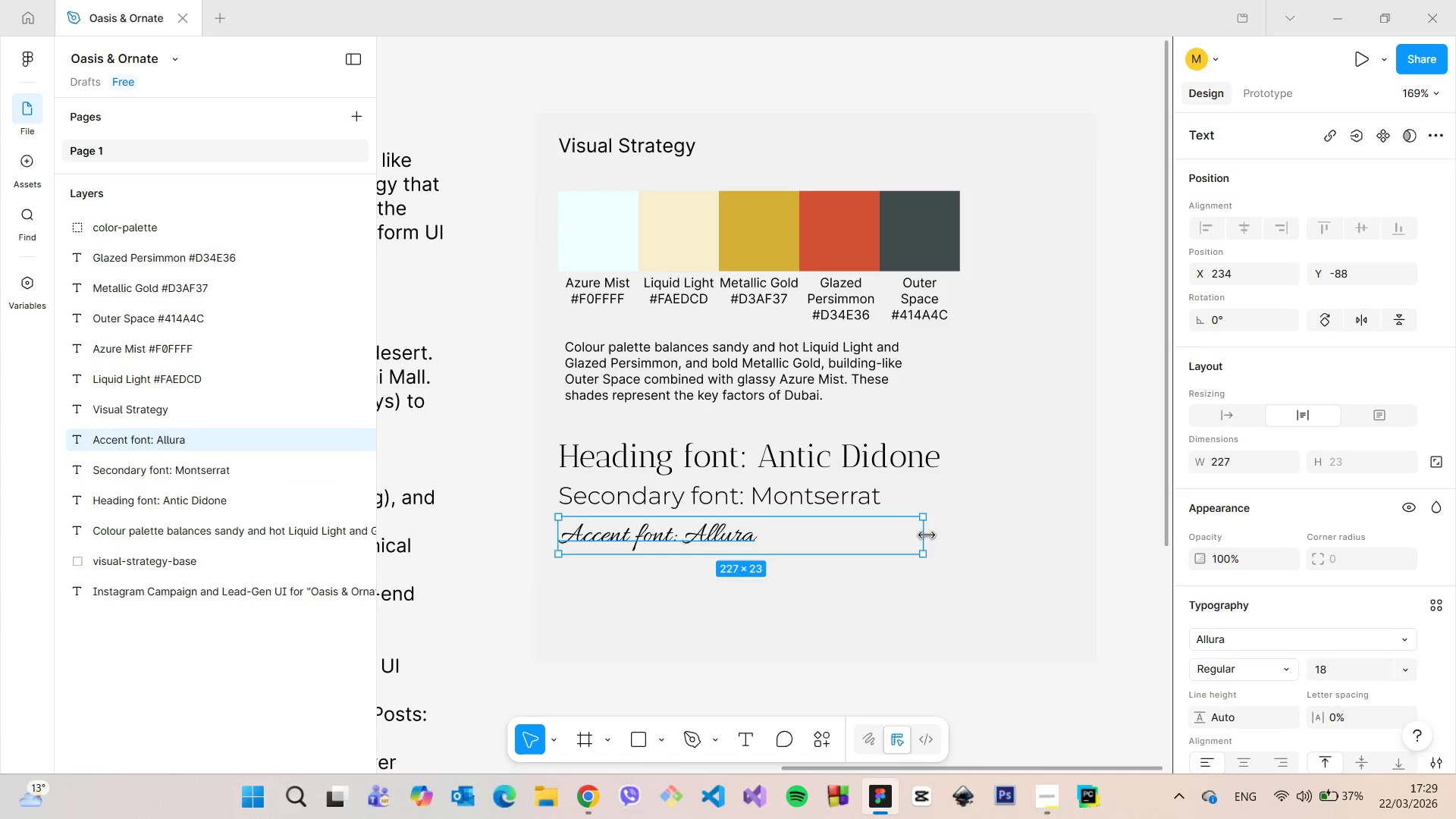 
left_click_drag(start_coordinate=[926, 535], to_coordinate=[768, 532])
 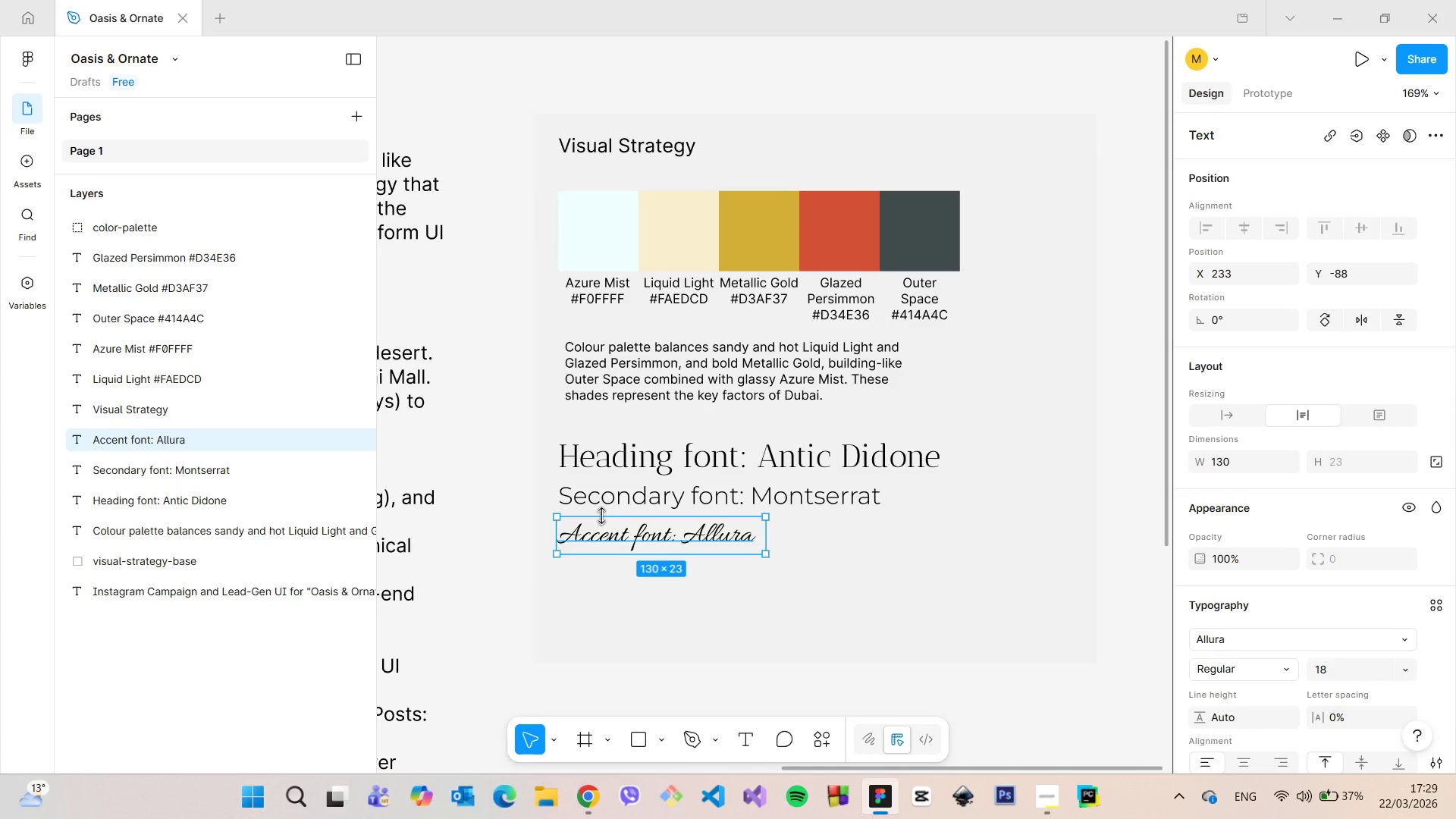 
hold_key(key=AltLeft, duration=0.53)
 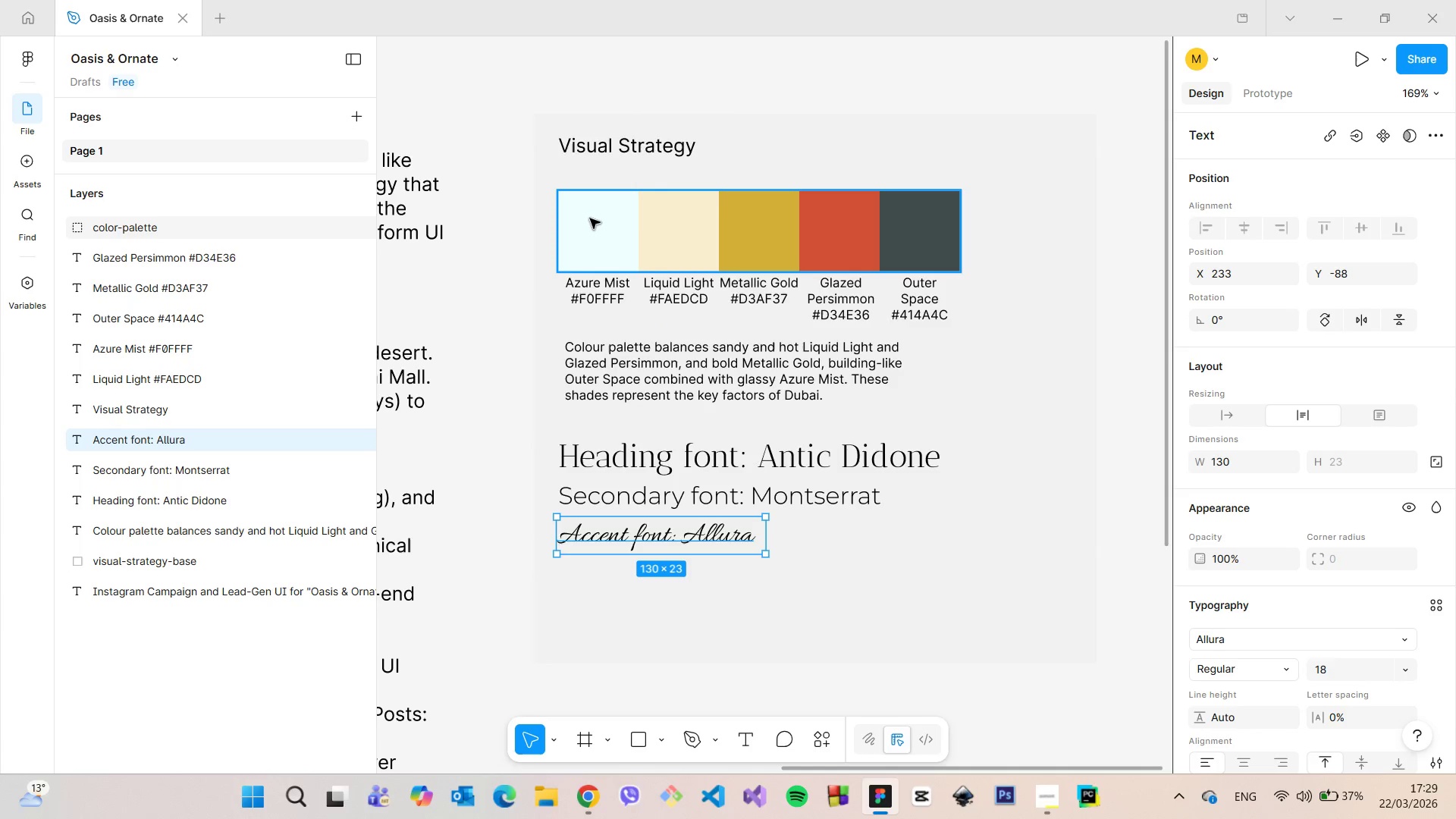 
left_click([590, 218])
 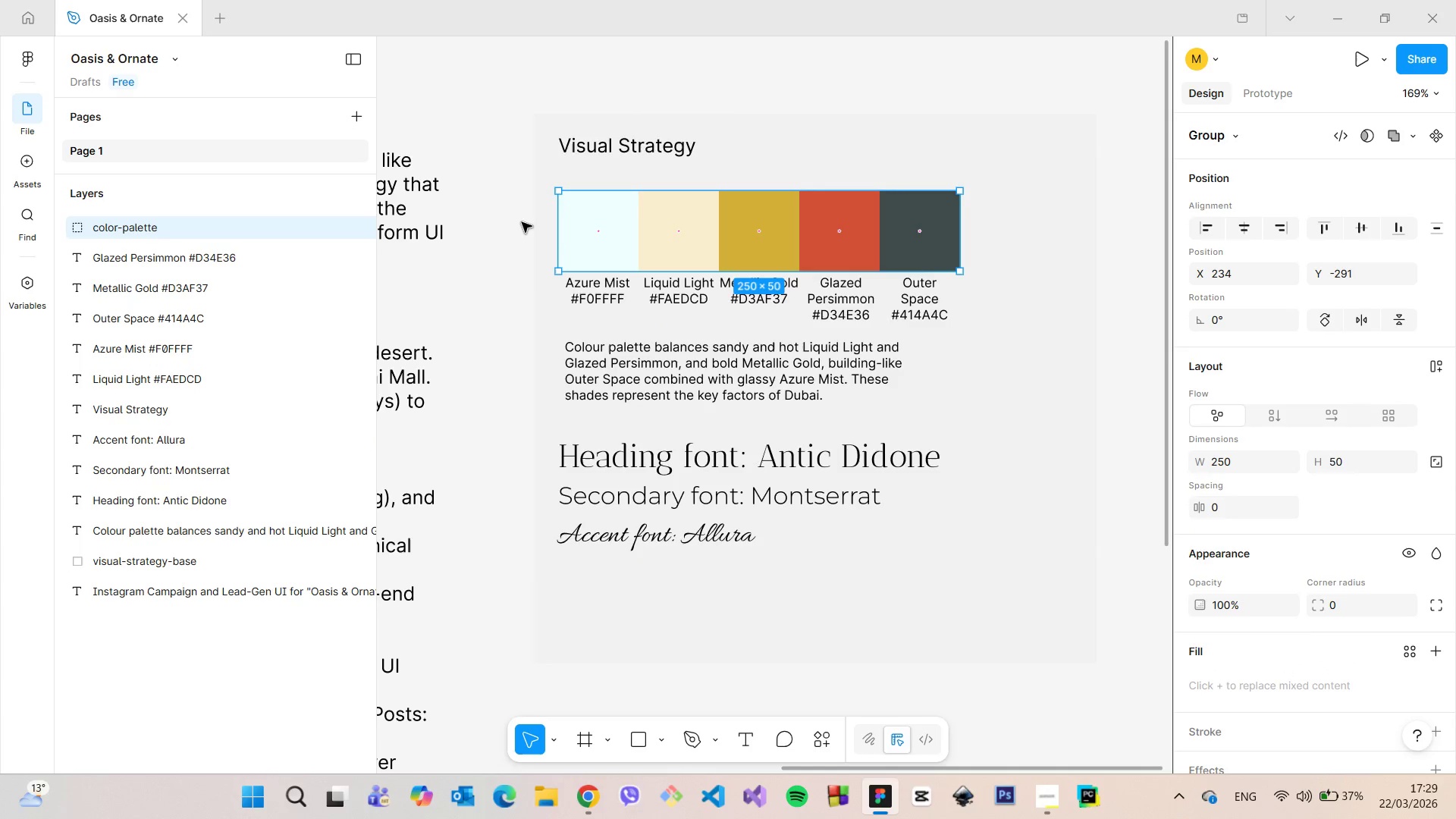 
hold_key(key=AltLeft, duration=0.92)
 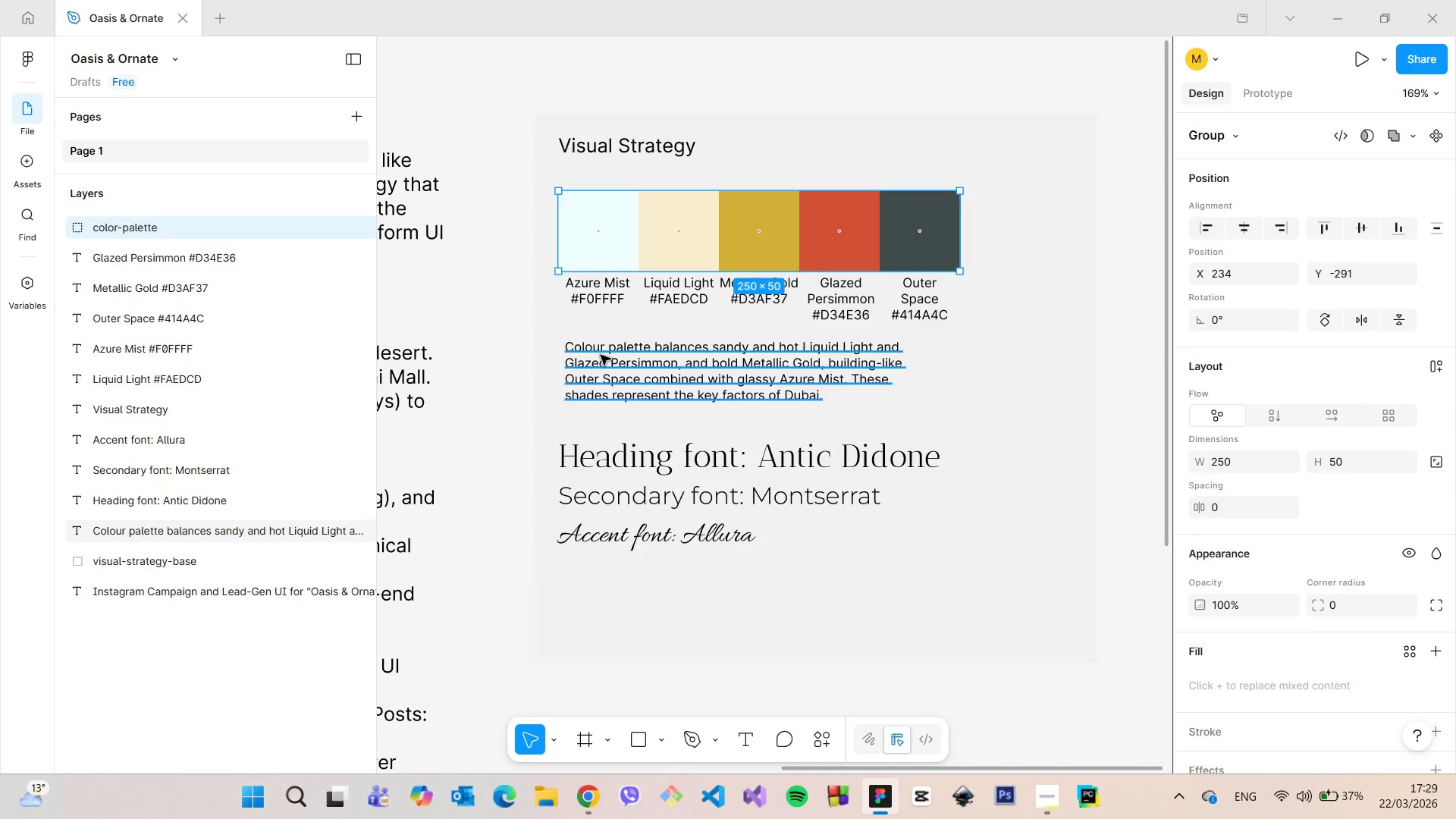 
hold_key(key=AltLeft, duration=1.91)
left_click([601, 355])
 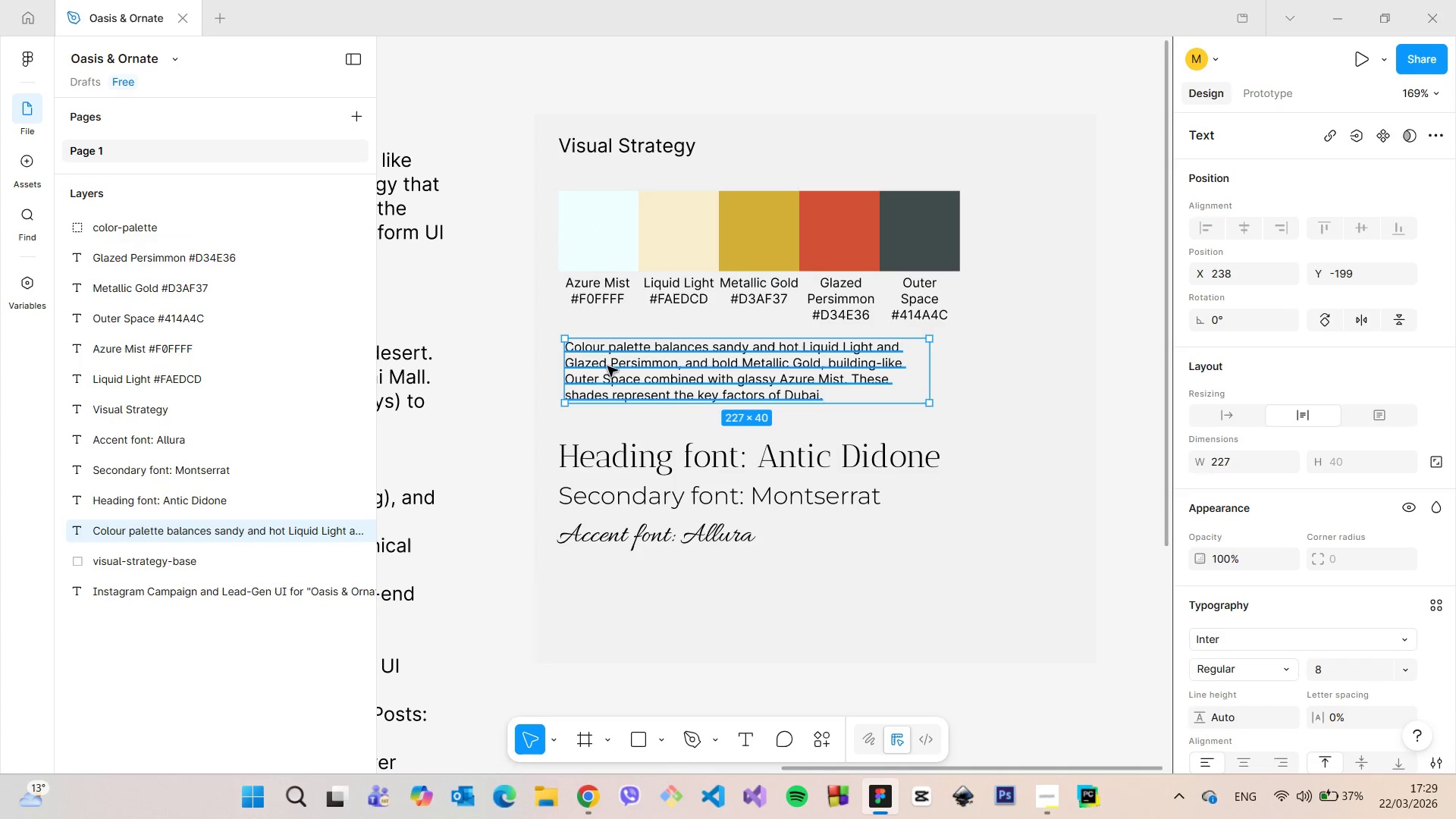 
left_click_drag(start_coordinate=[607, 366], to_coordinate=[602, 366])
 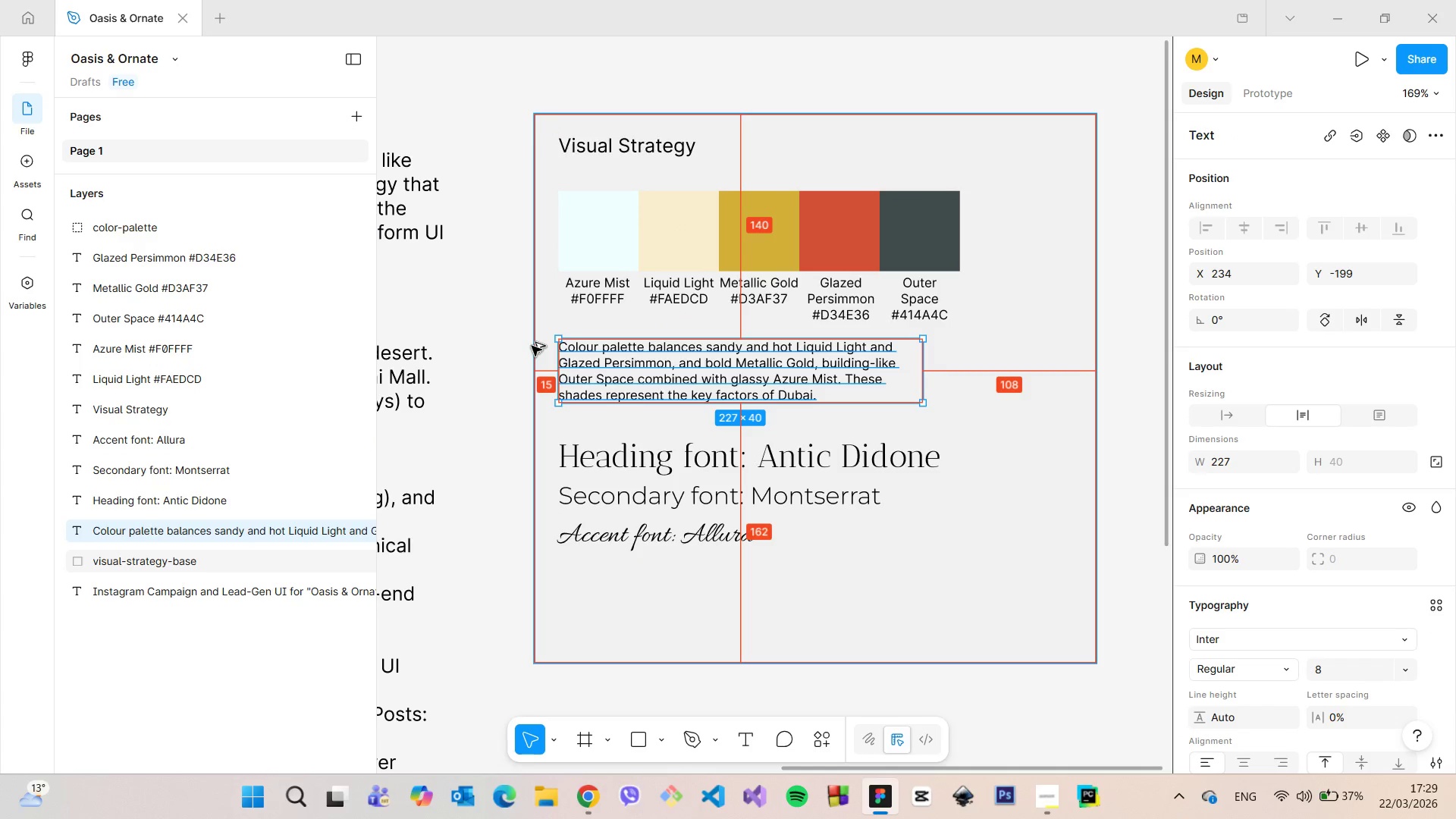 
hold_key(key=AltLeft, duration=0.41)
 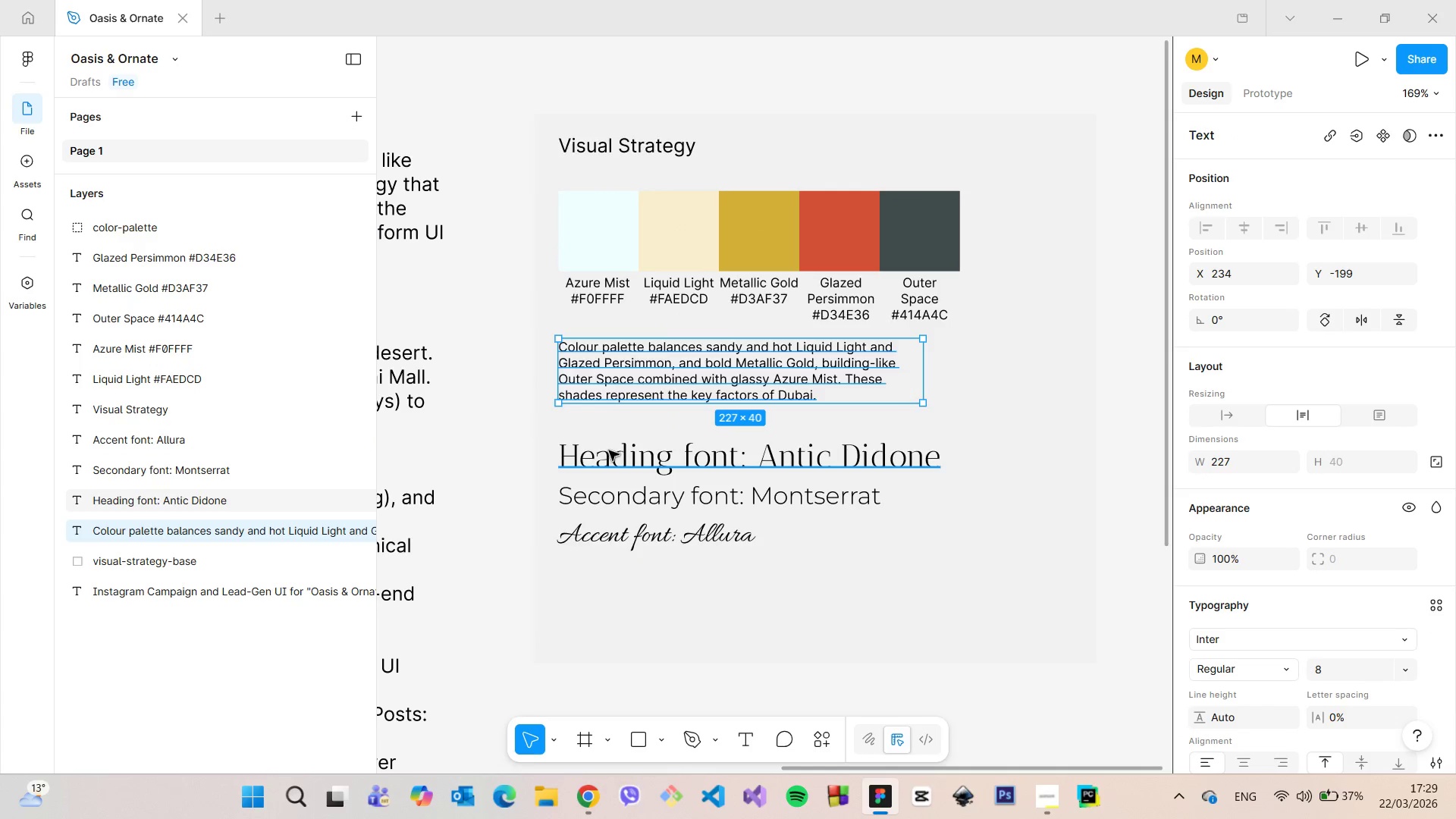 
left_click([609, 449])
 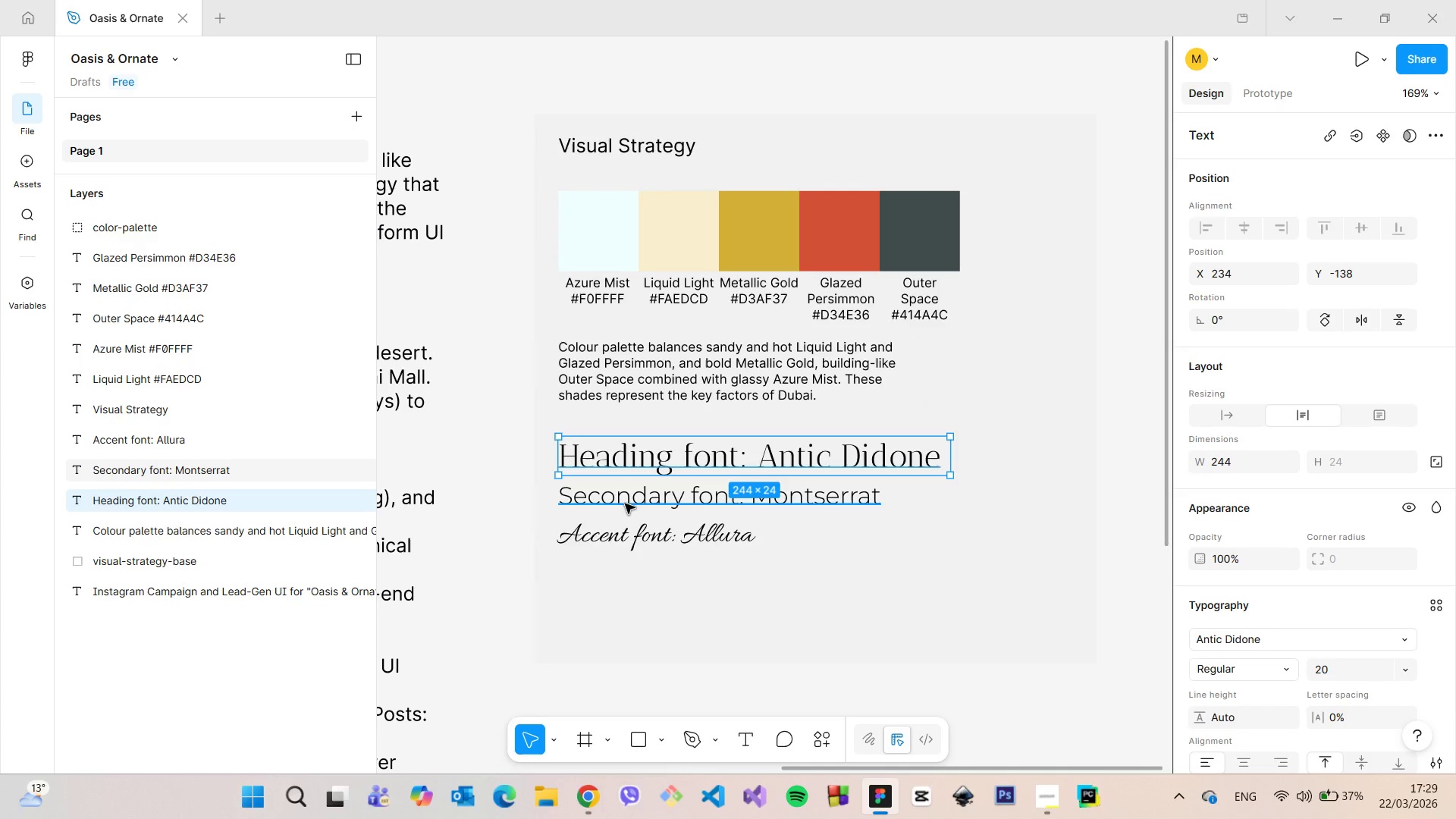 
hold_key(key=ShiftLeft, duration=1.42)
double_click([631, 532])
 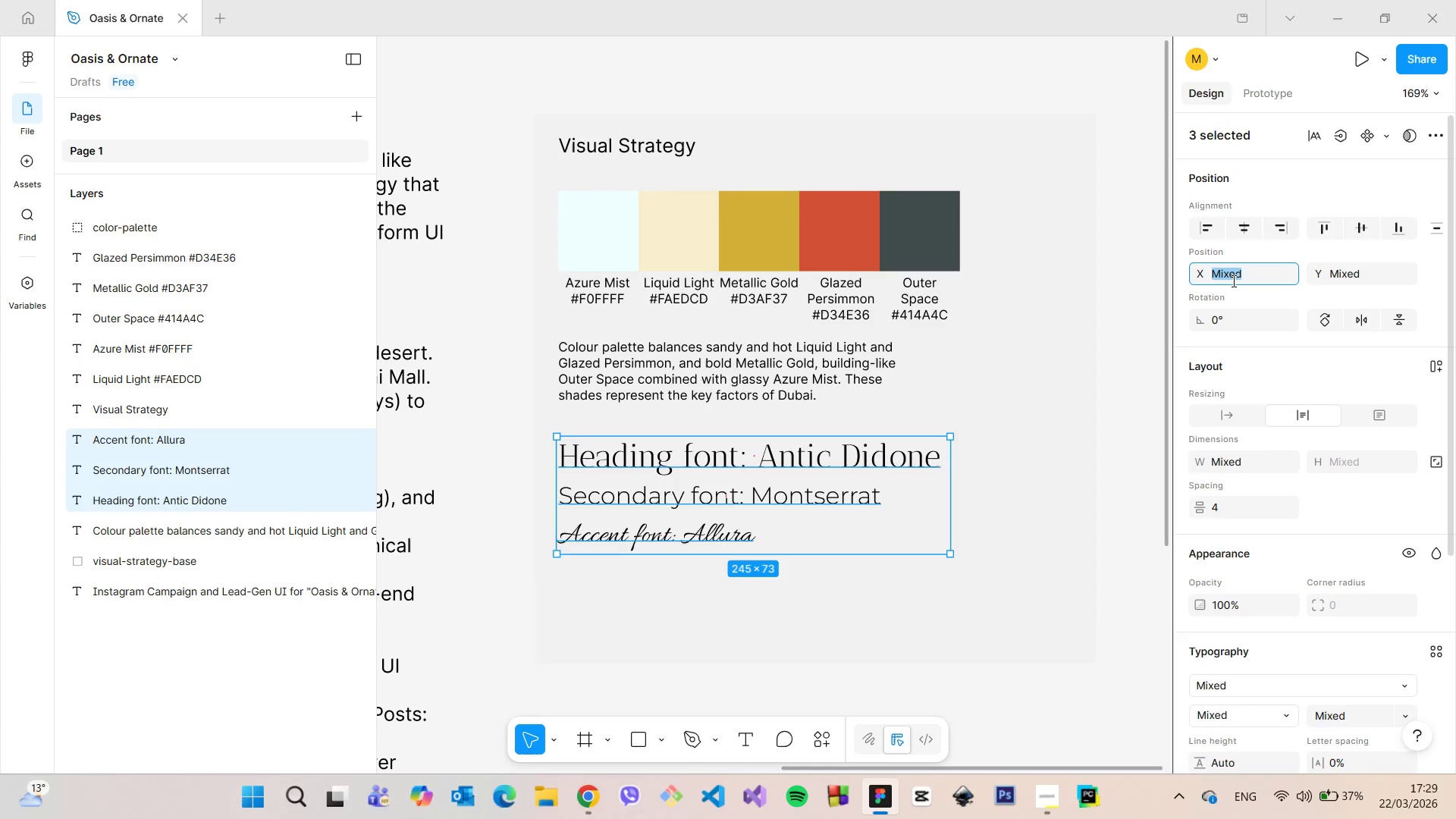 
type(234)
 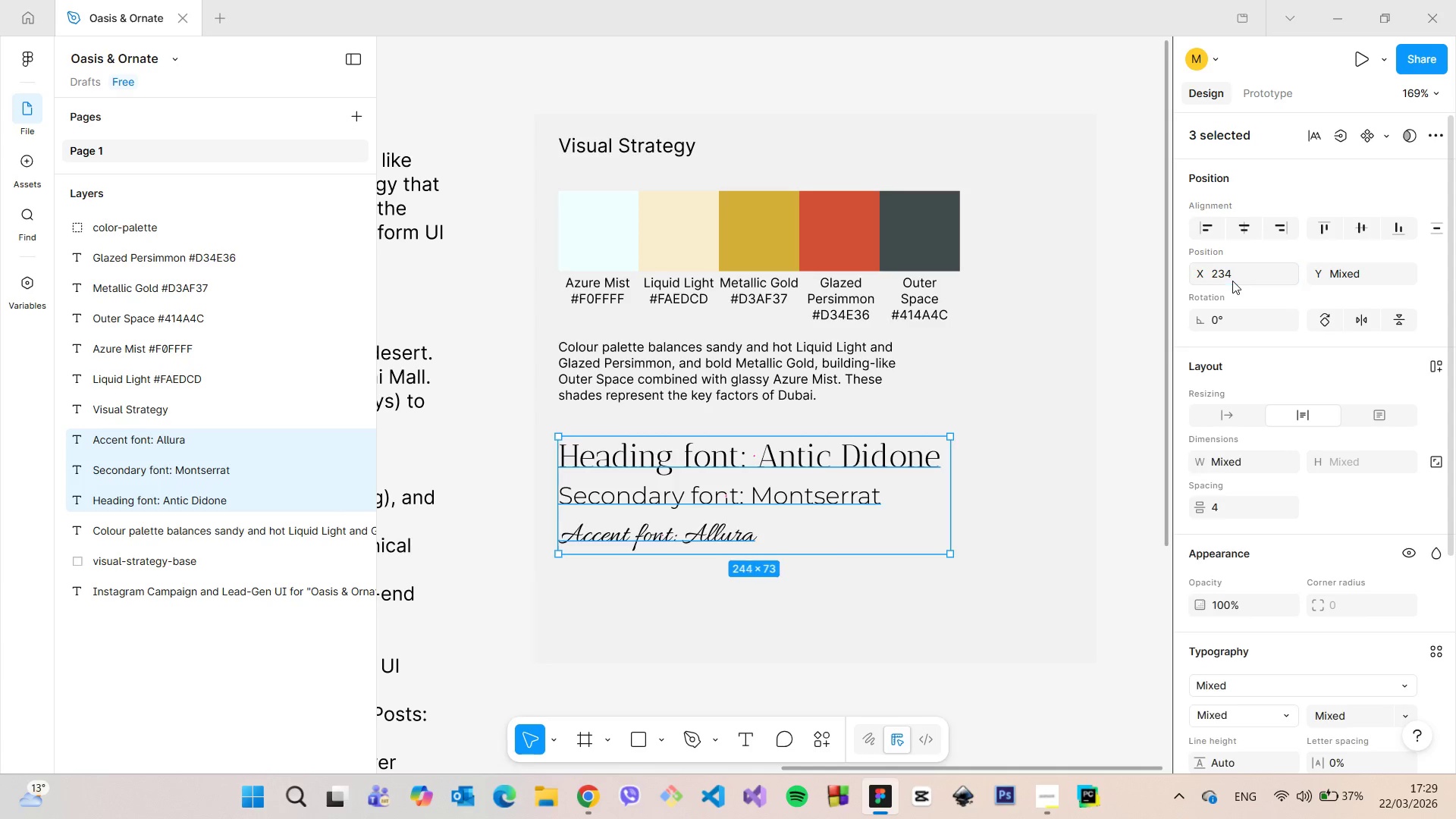 
key(Enter)
 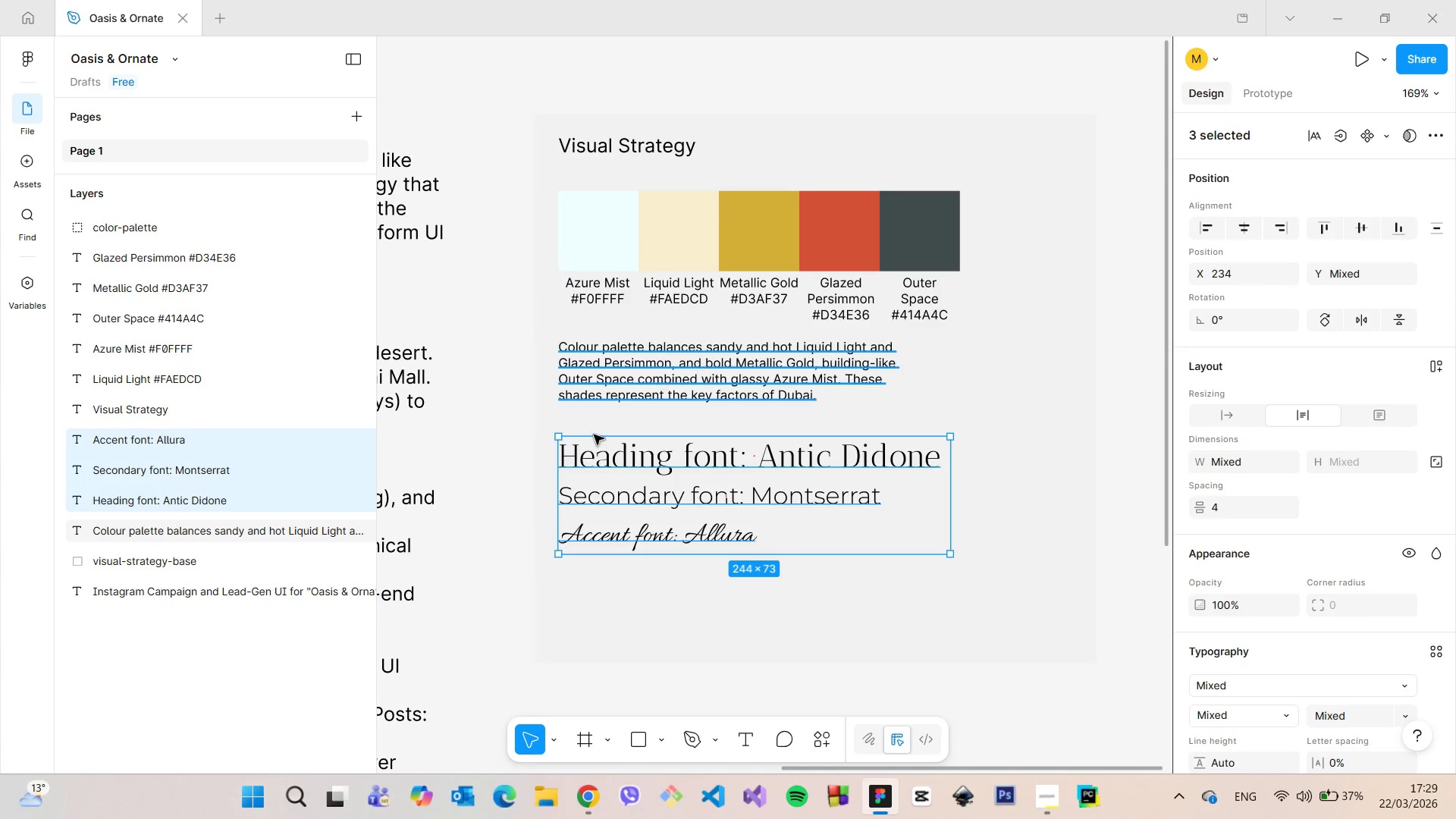 
hold_key(key=AltLeft, duration=1.52)
 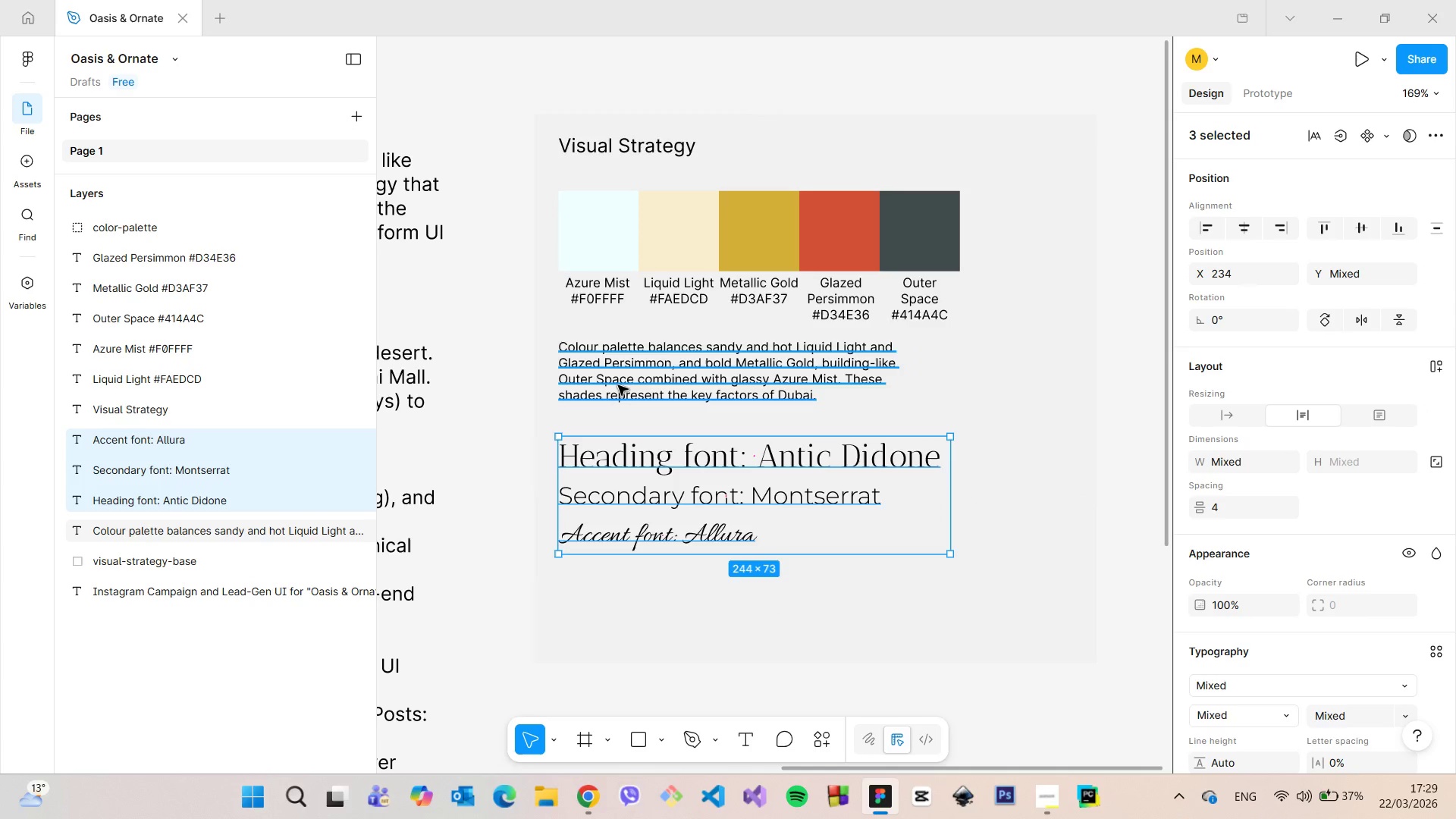 
hold_key(key=AltLeft, duration=0.66)
 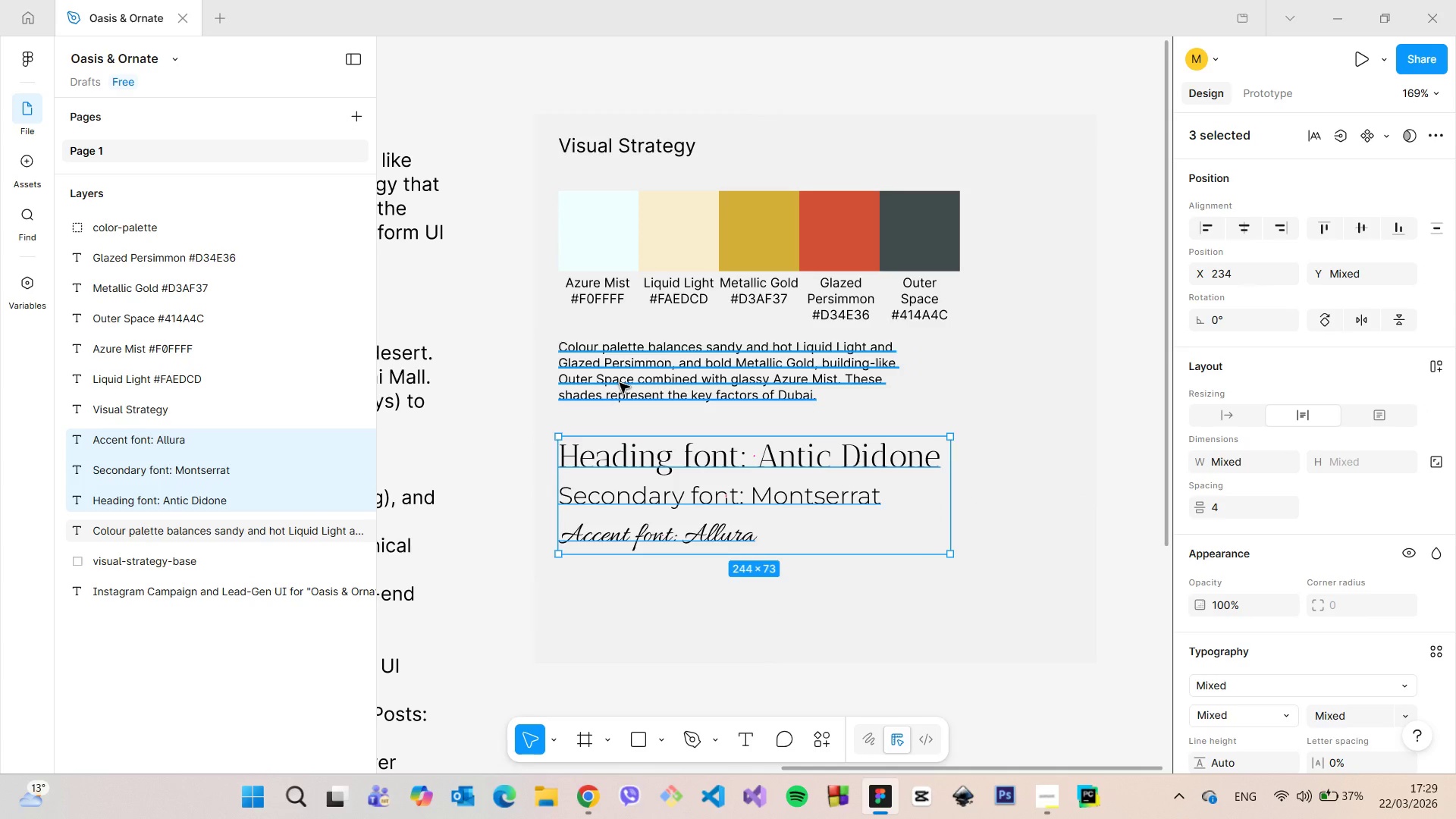 
left_click([620, 383])
 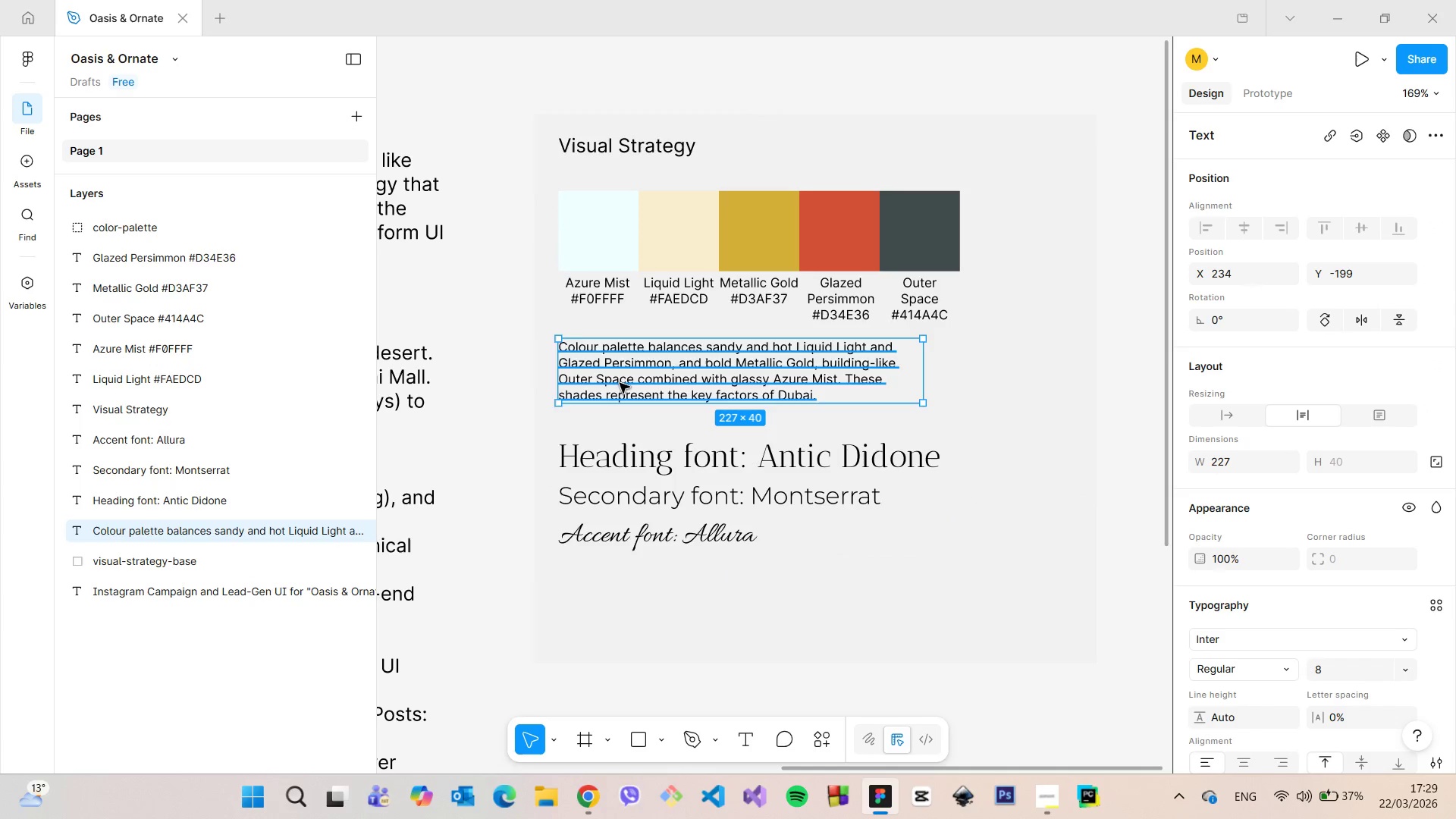 
double_click([620, 383])
 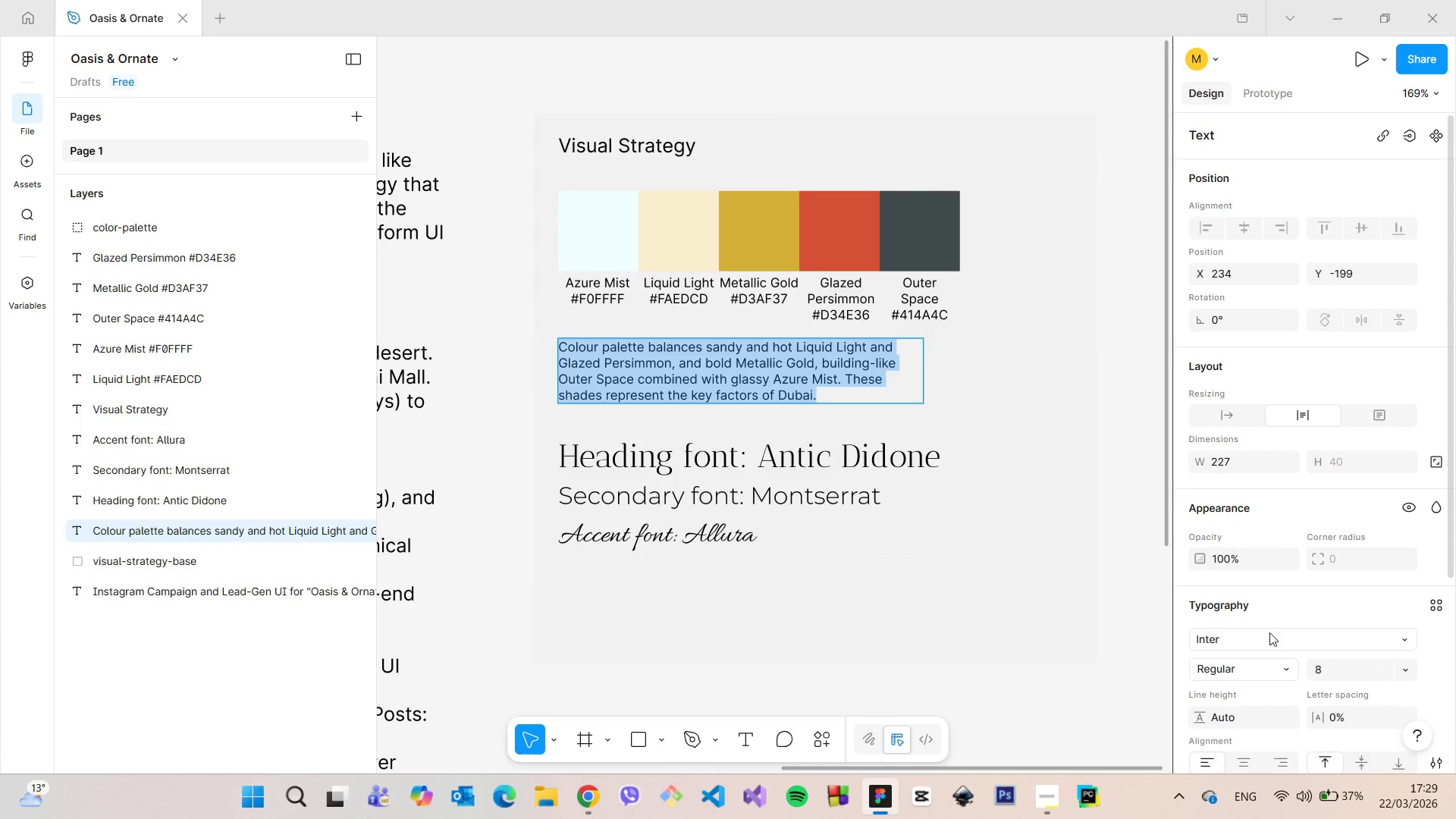 
left_click([1269, 633])
 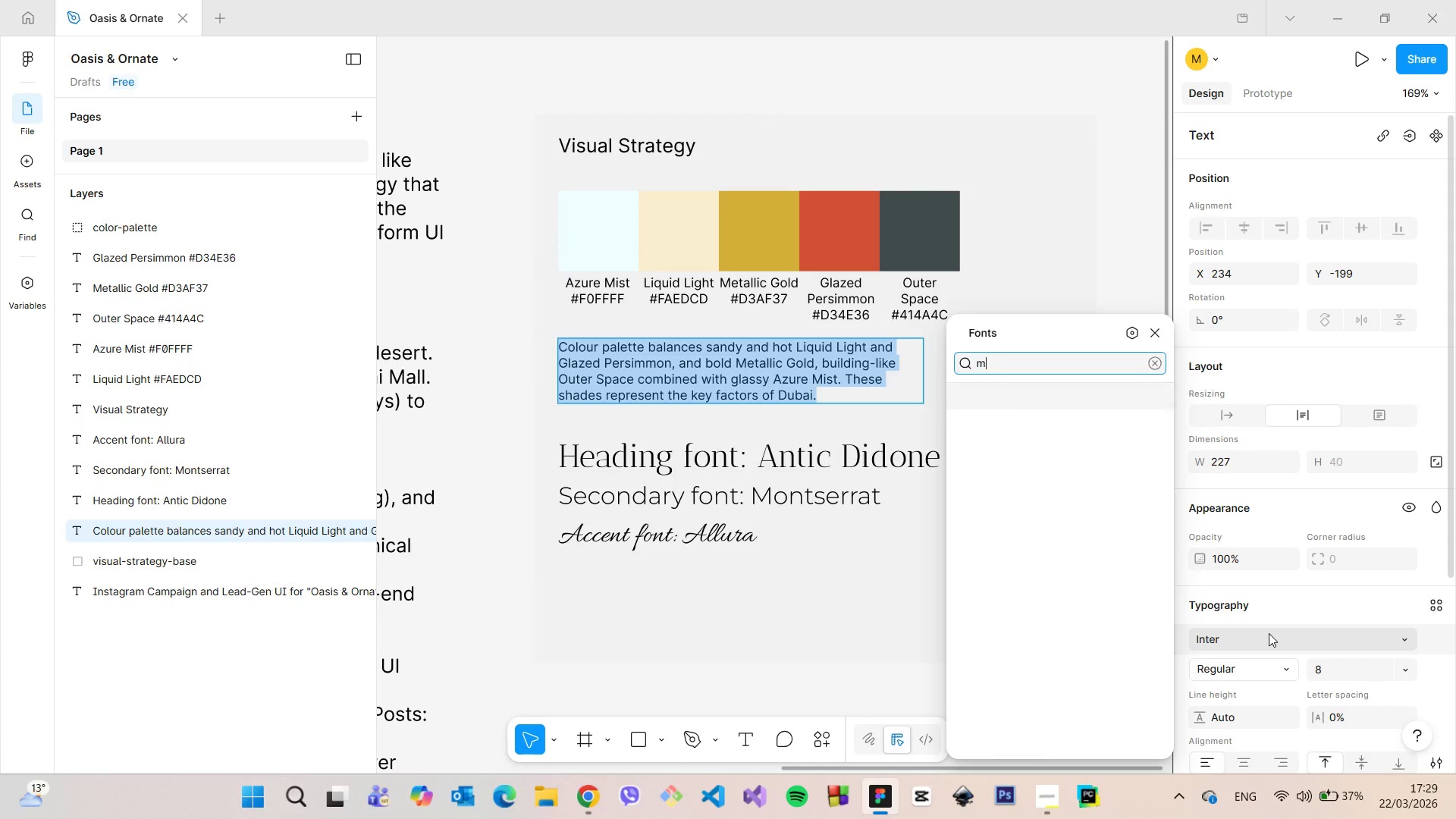 
type(mon)
 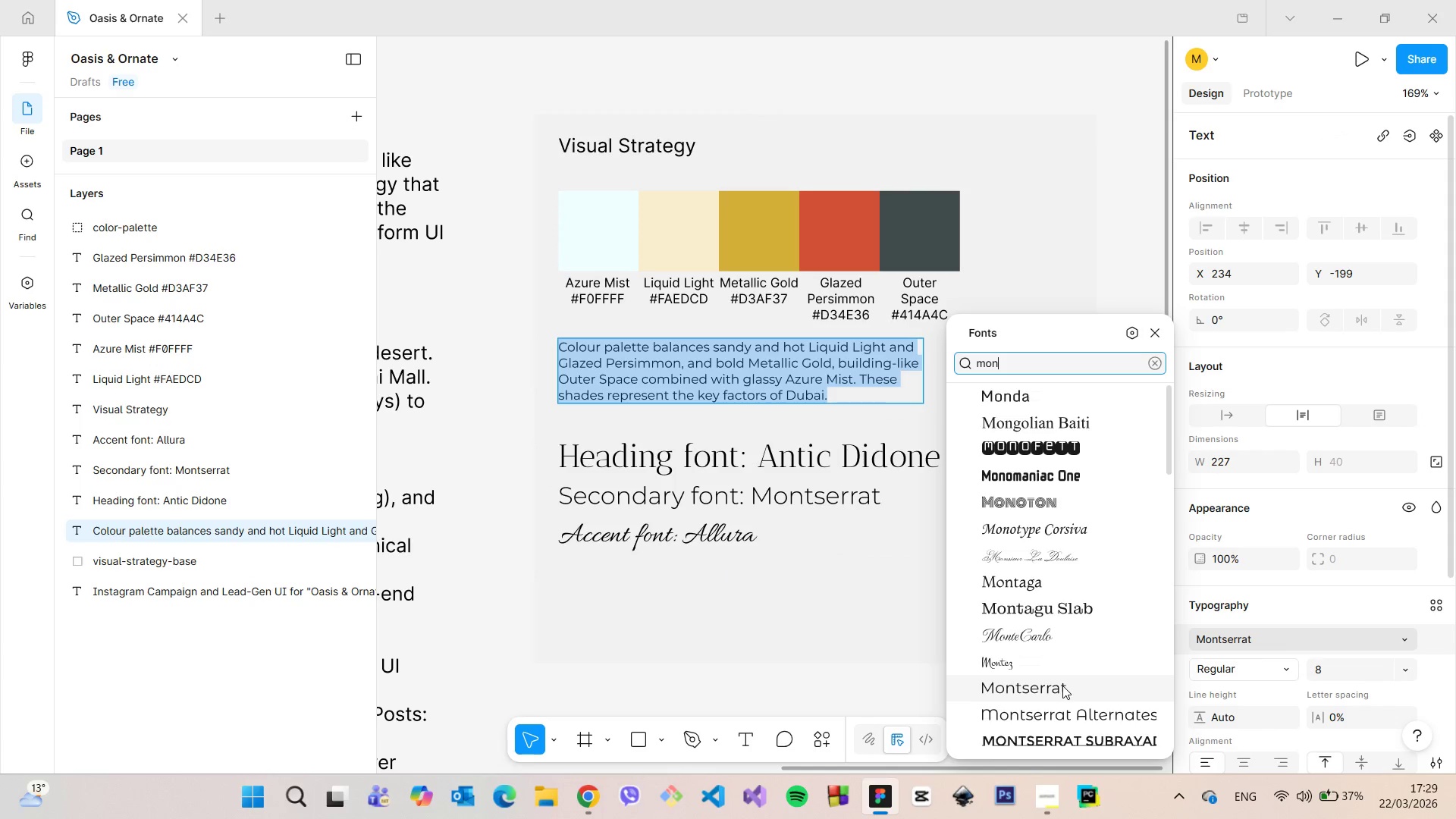 
left_click([1062, 686])
 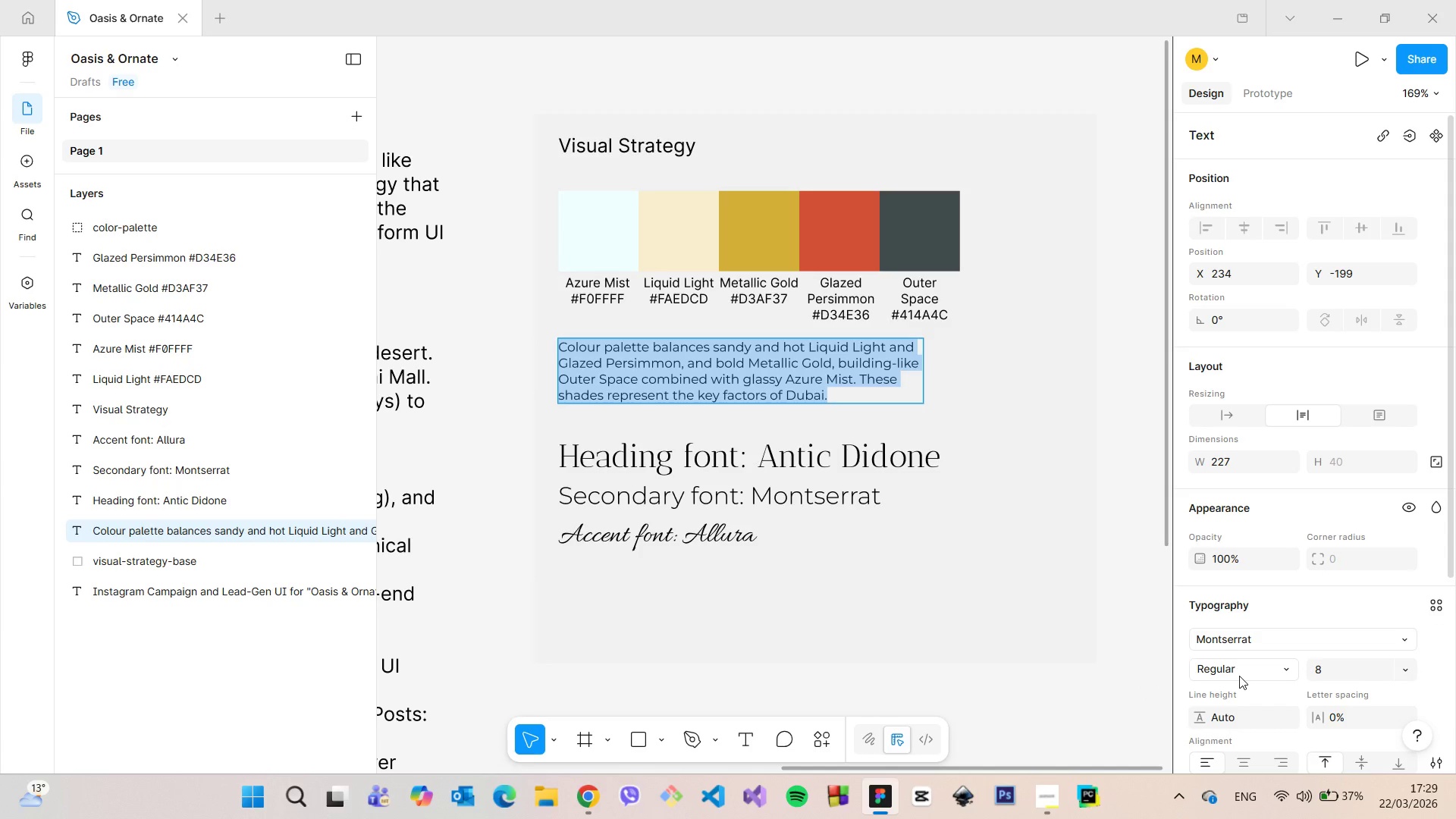 
left_click([1239, 676])
 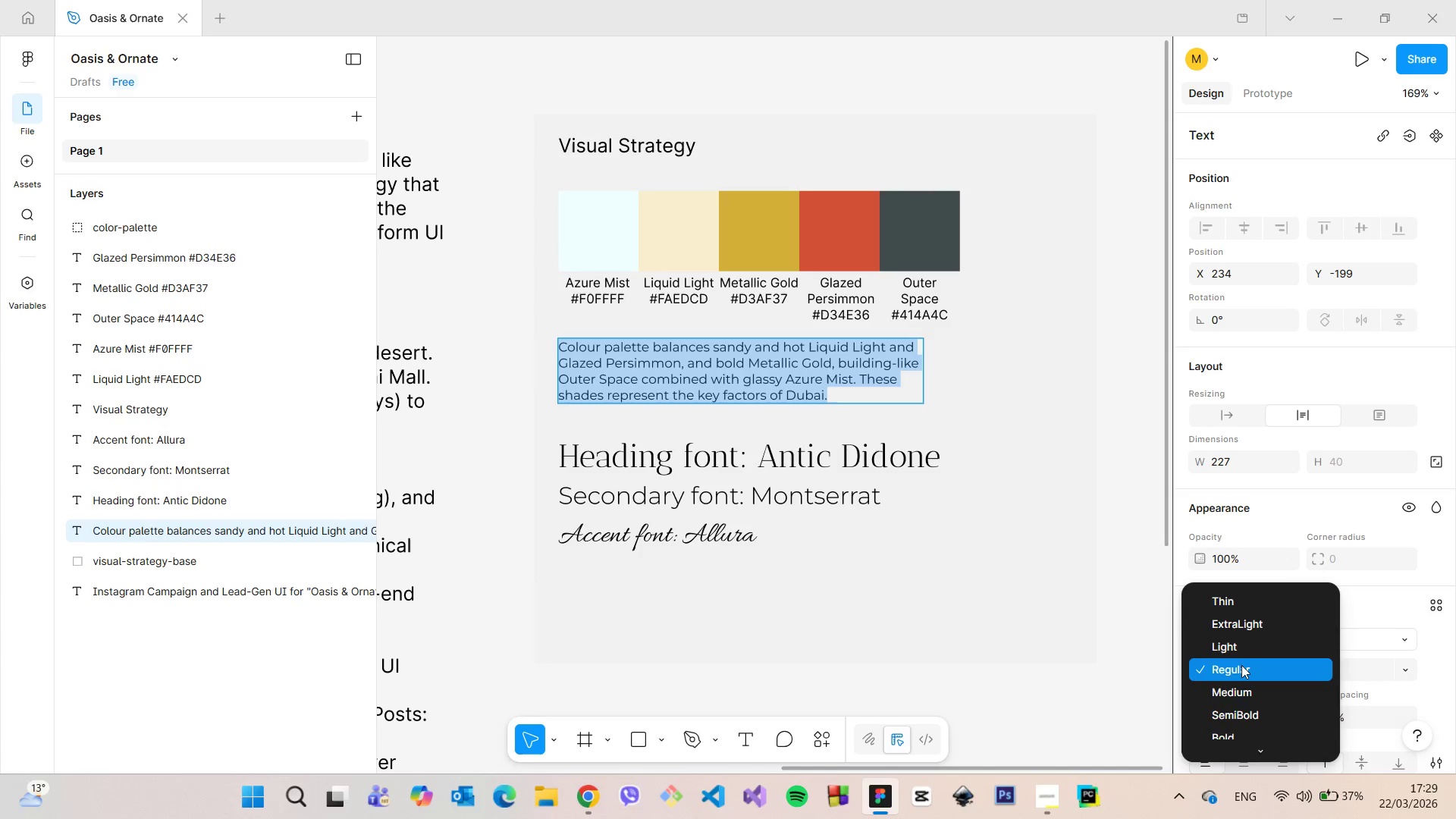 
left_click([1241, 665])
 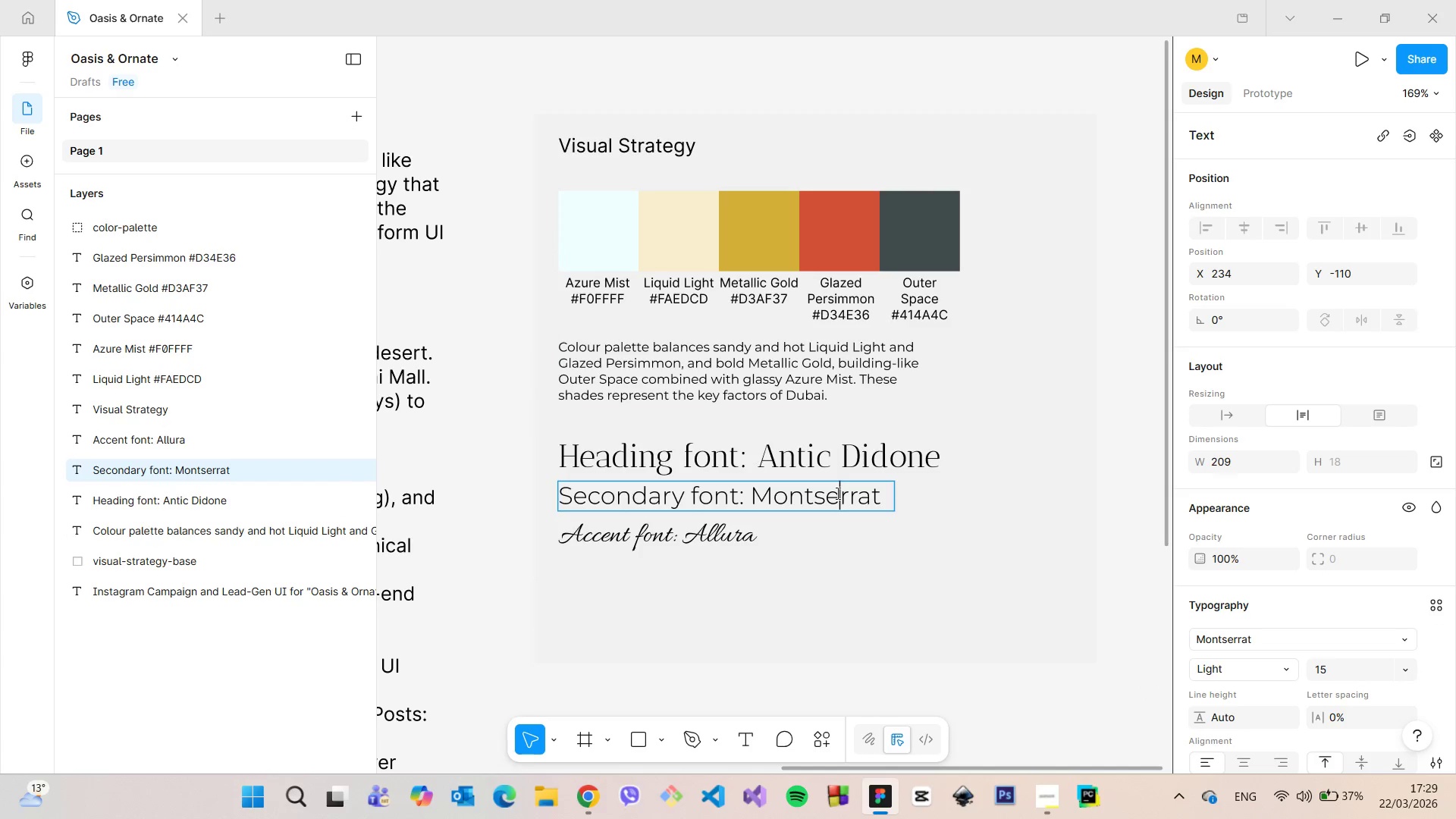 
double_click([836, 493])
 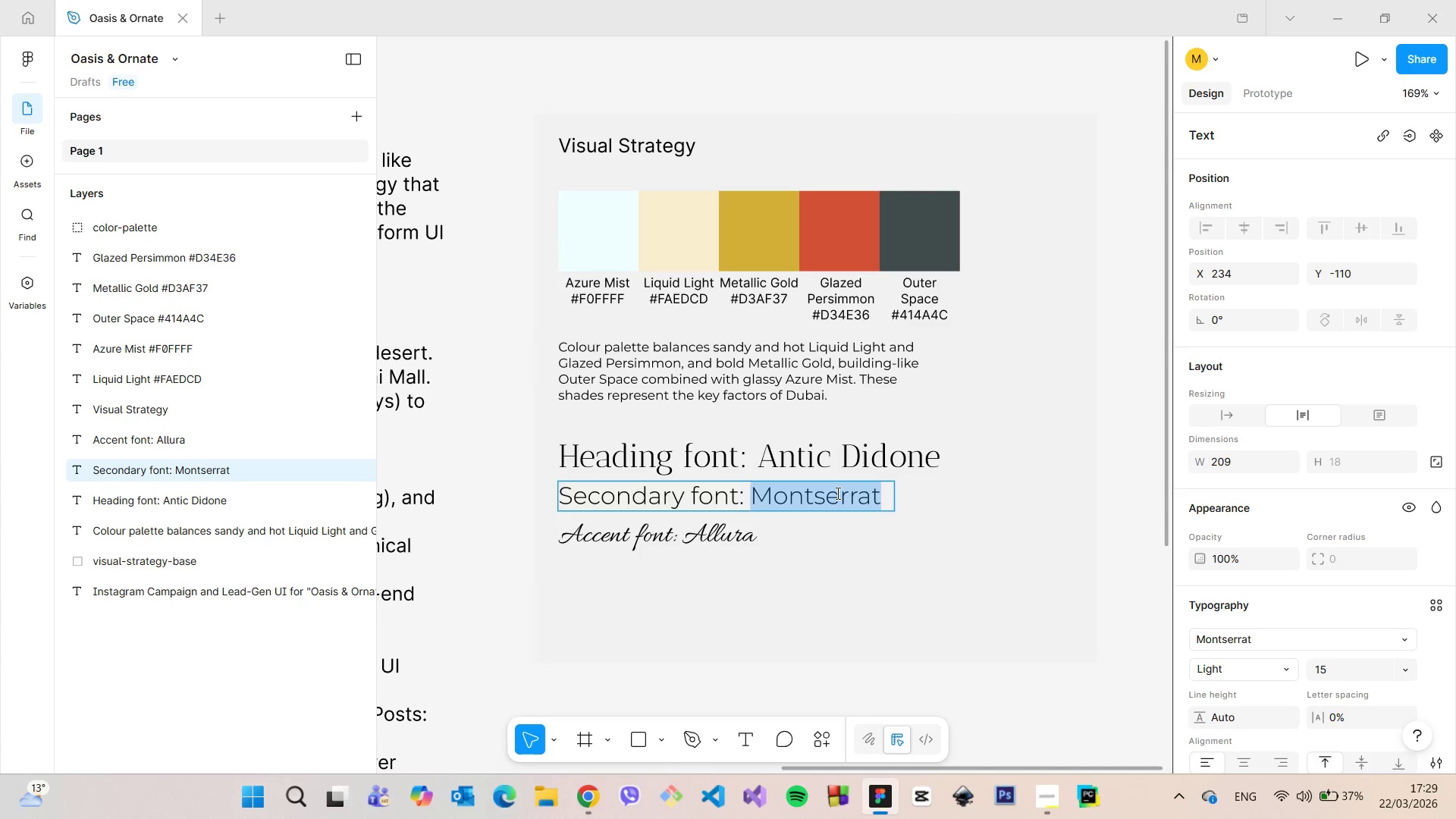 
triple_click([836, 493])
 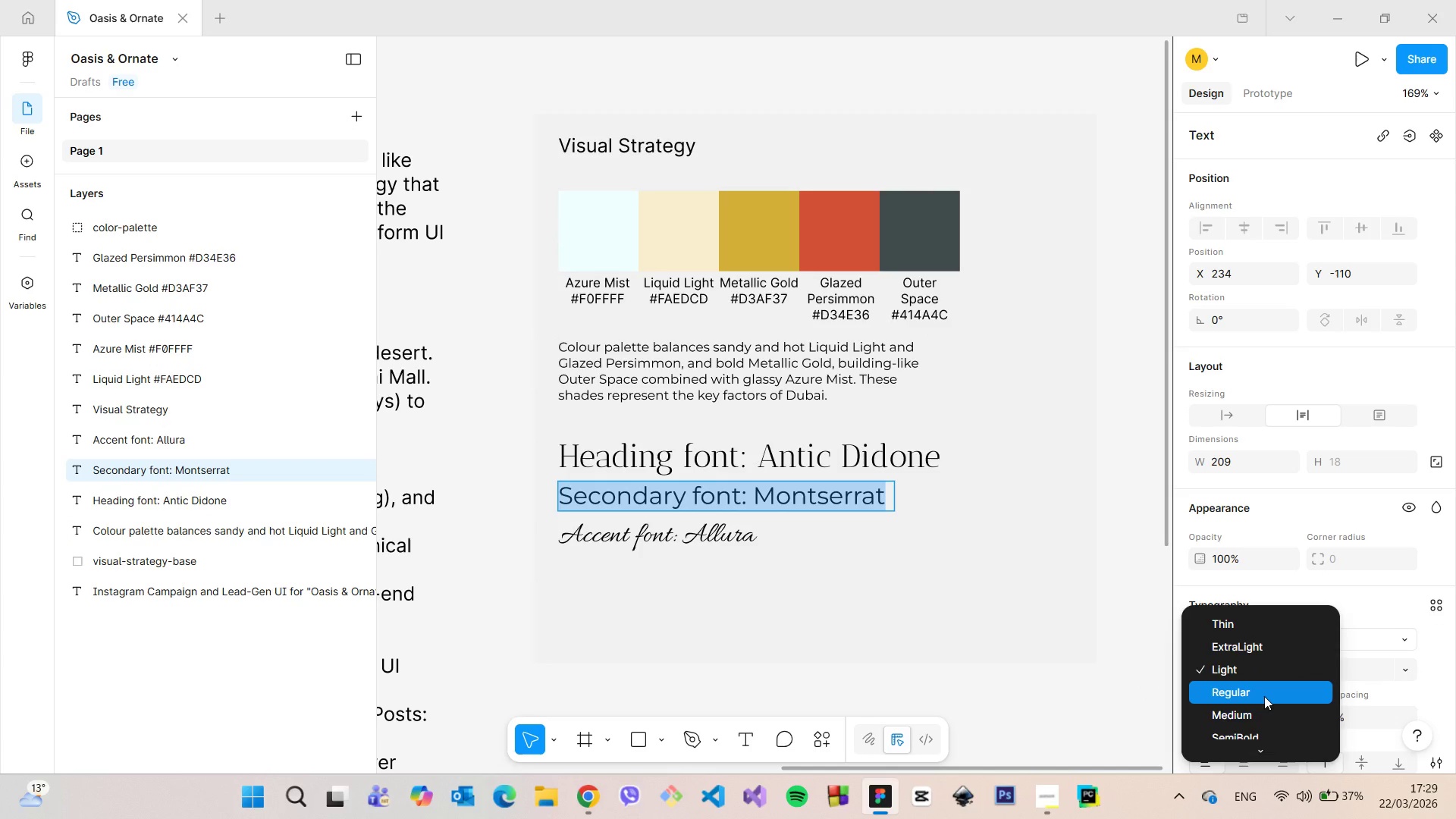 
left_click([1264, 696])
 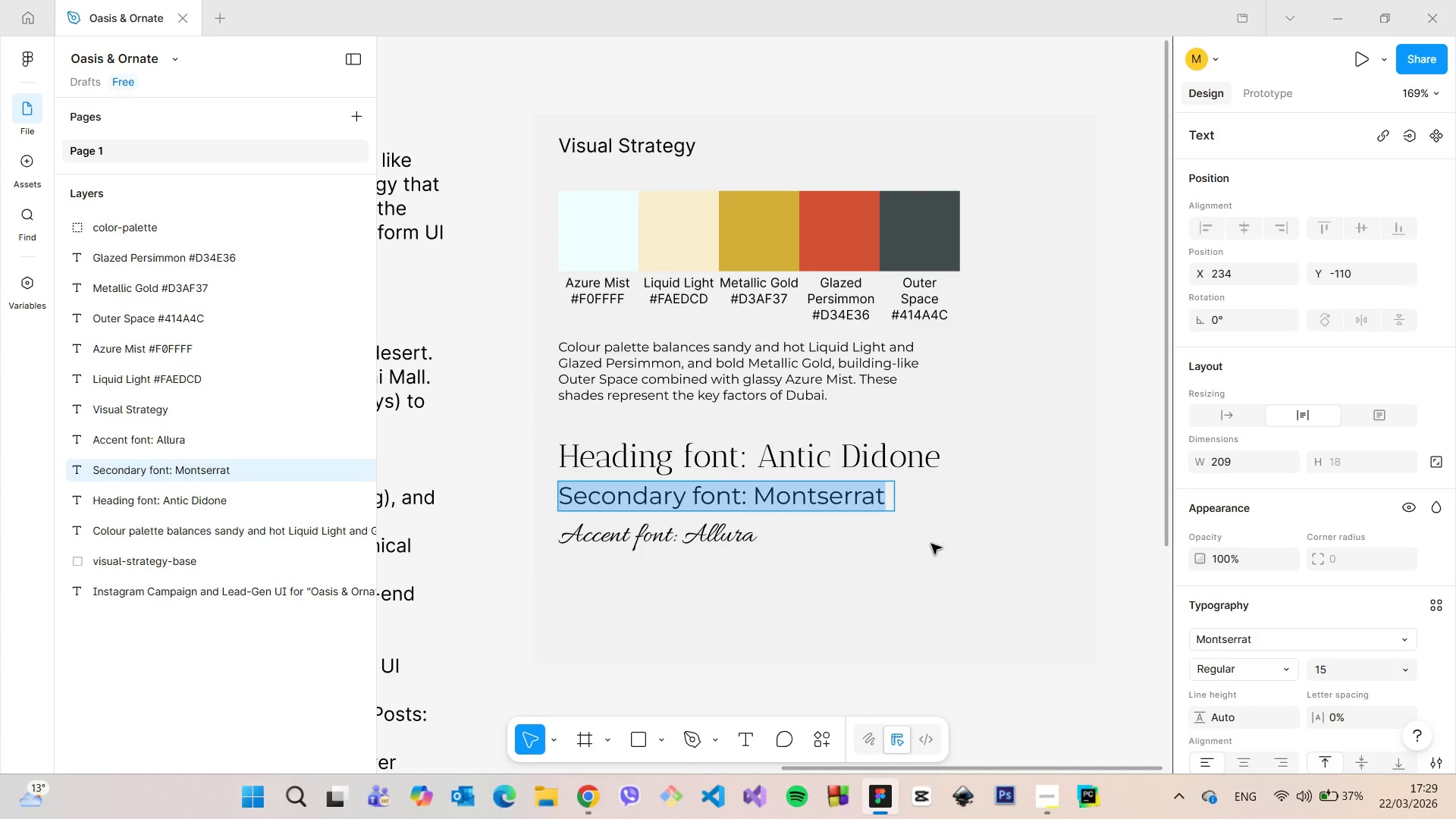 
left_click([931, 544])
 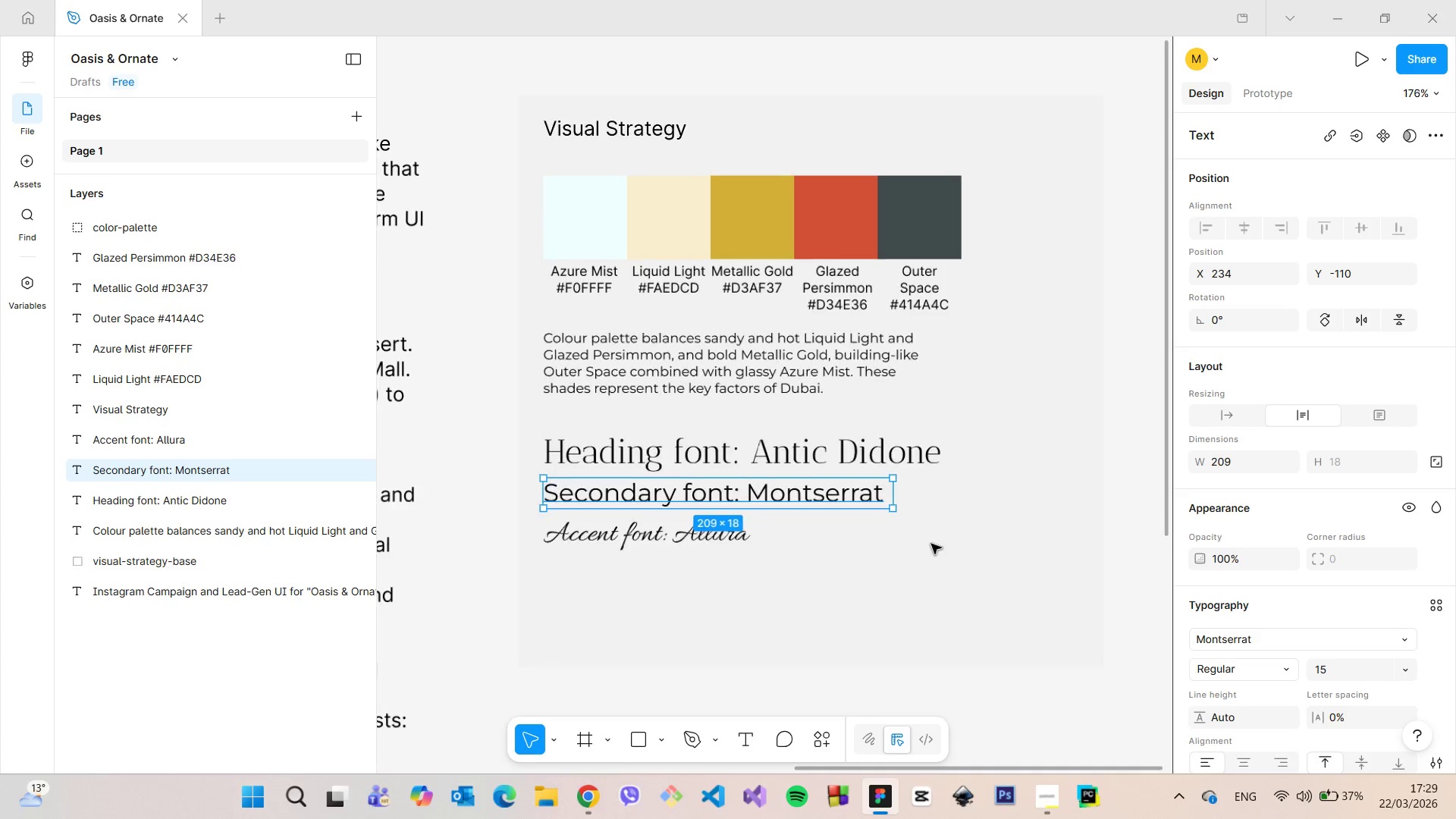 
left_click([931, 544])
 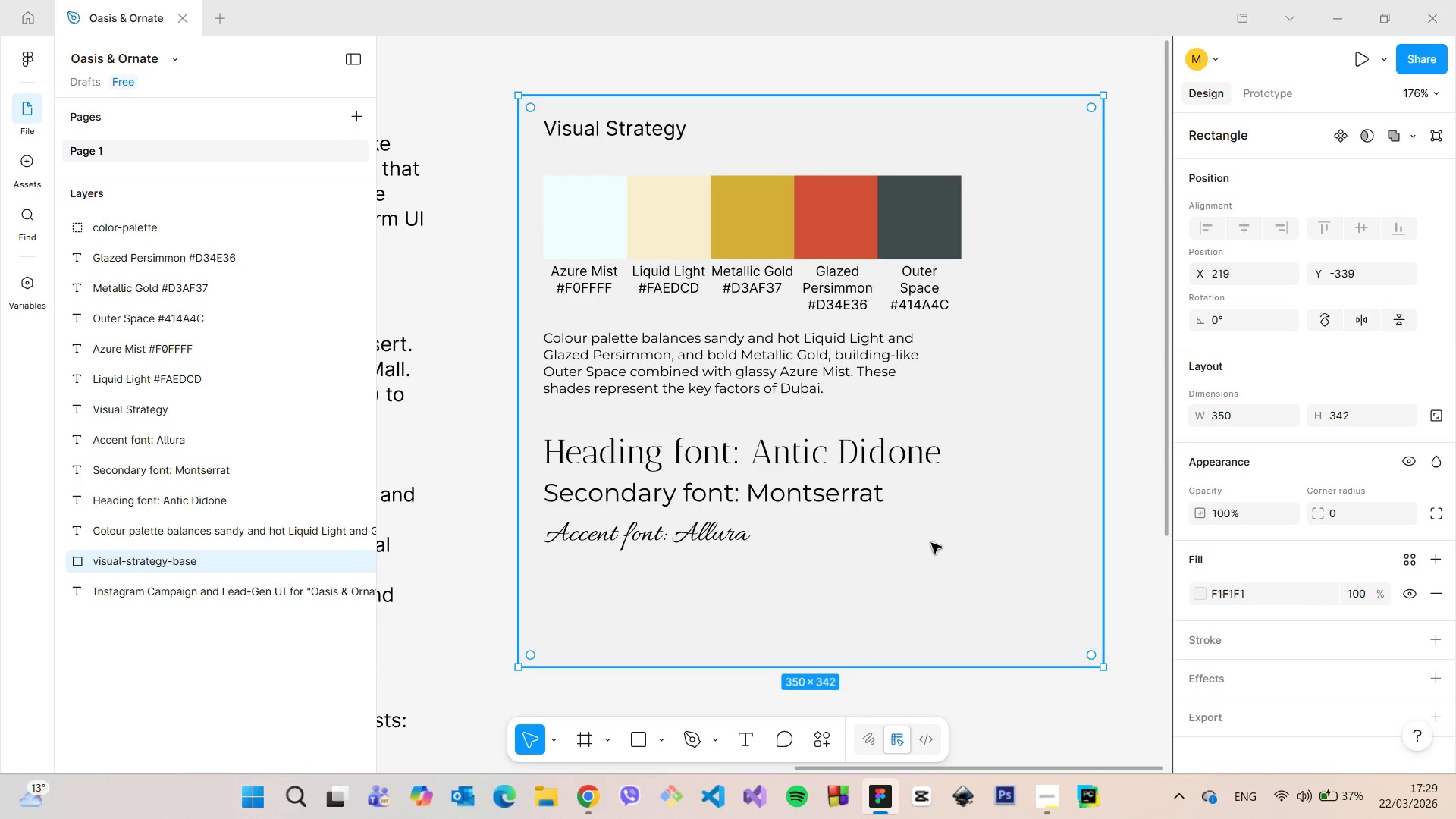 
scroll: coordinate [931, 543], scroll_direction: up, amount: 5.0
 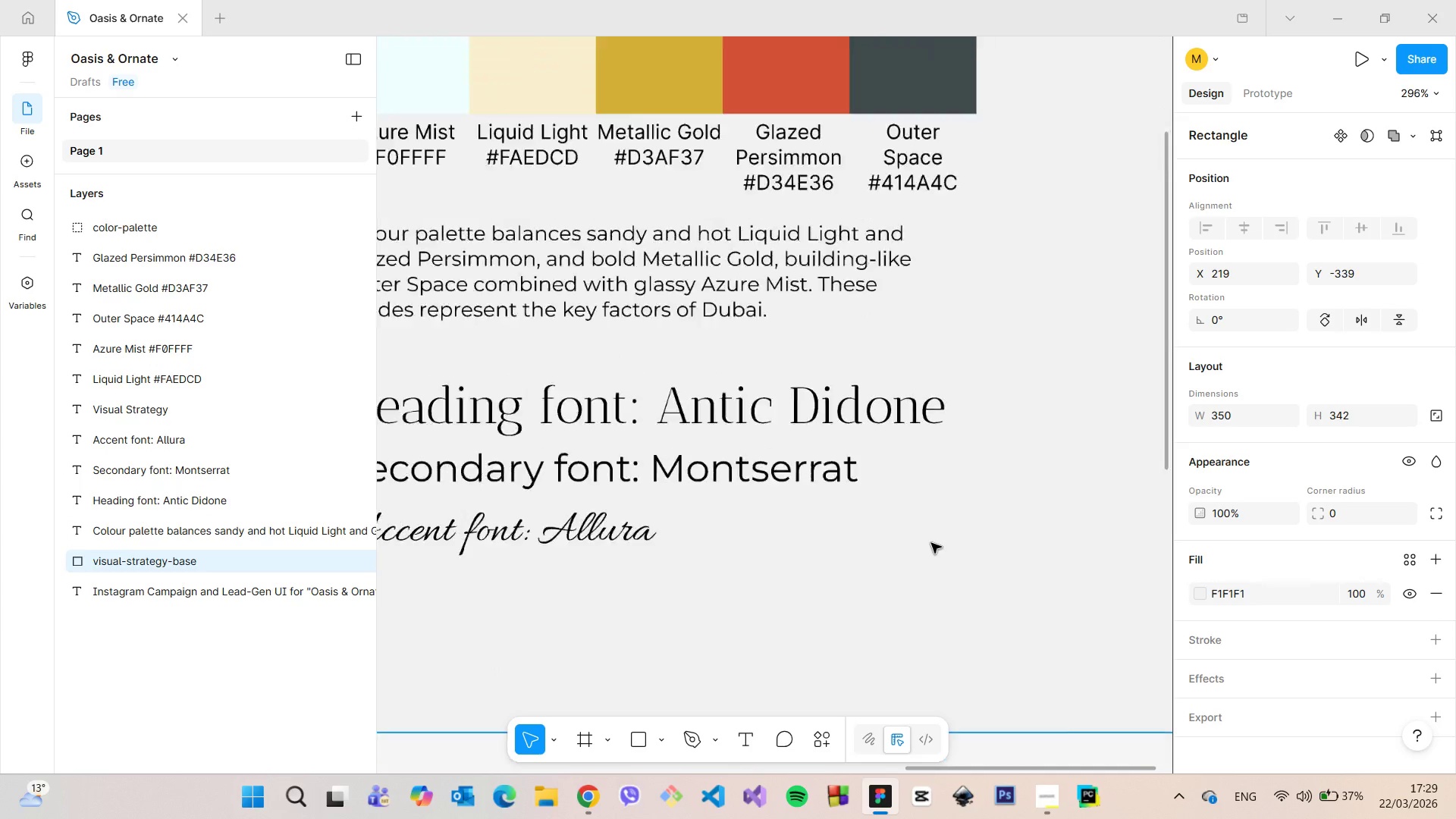 
scroll: coordinate [931, 543], scroll_direction: down, amount: 4.0
 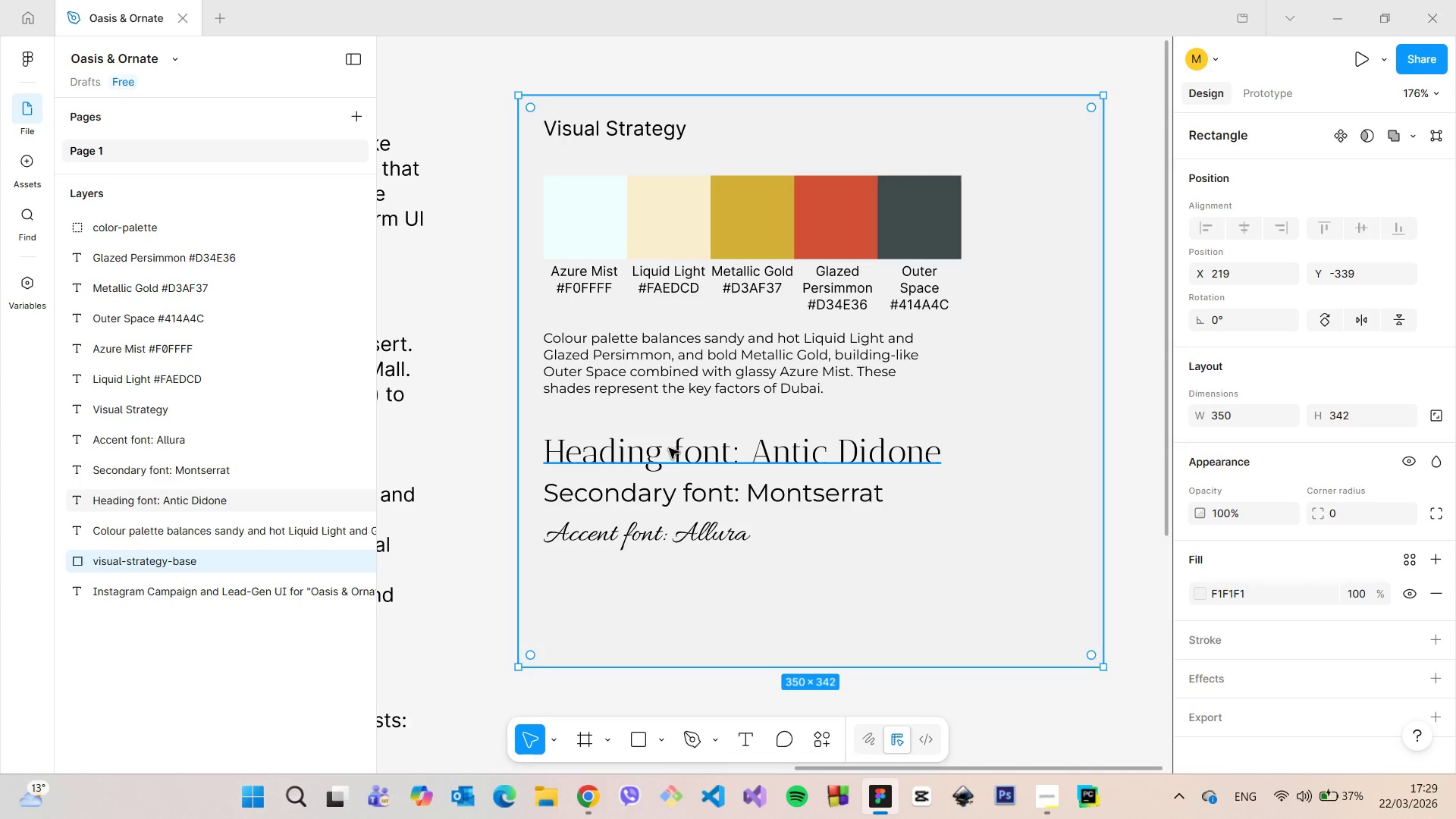 
scroll: coordinate [671, 448], scroll_direction: up, amount: 6.0
 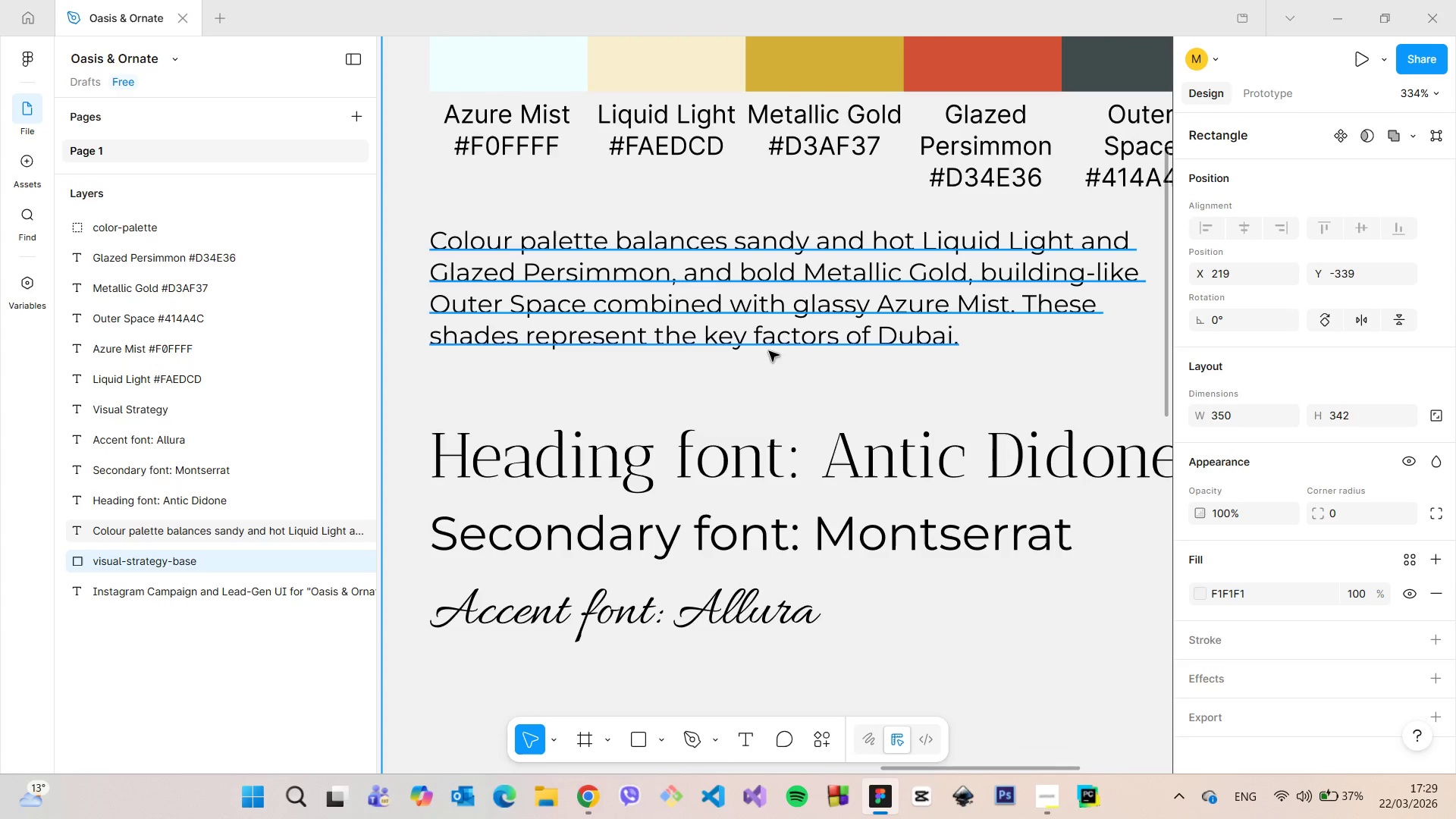 
left_click([769, 340])
 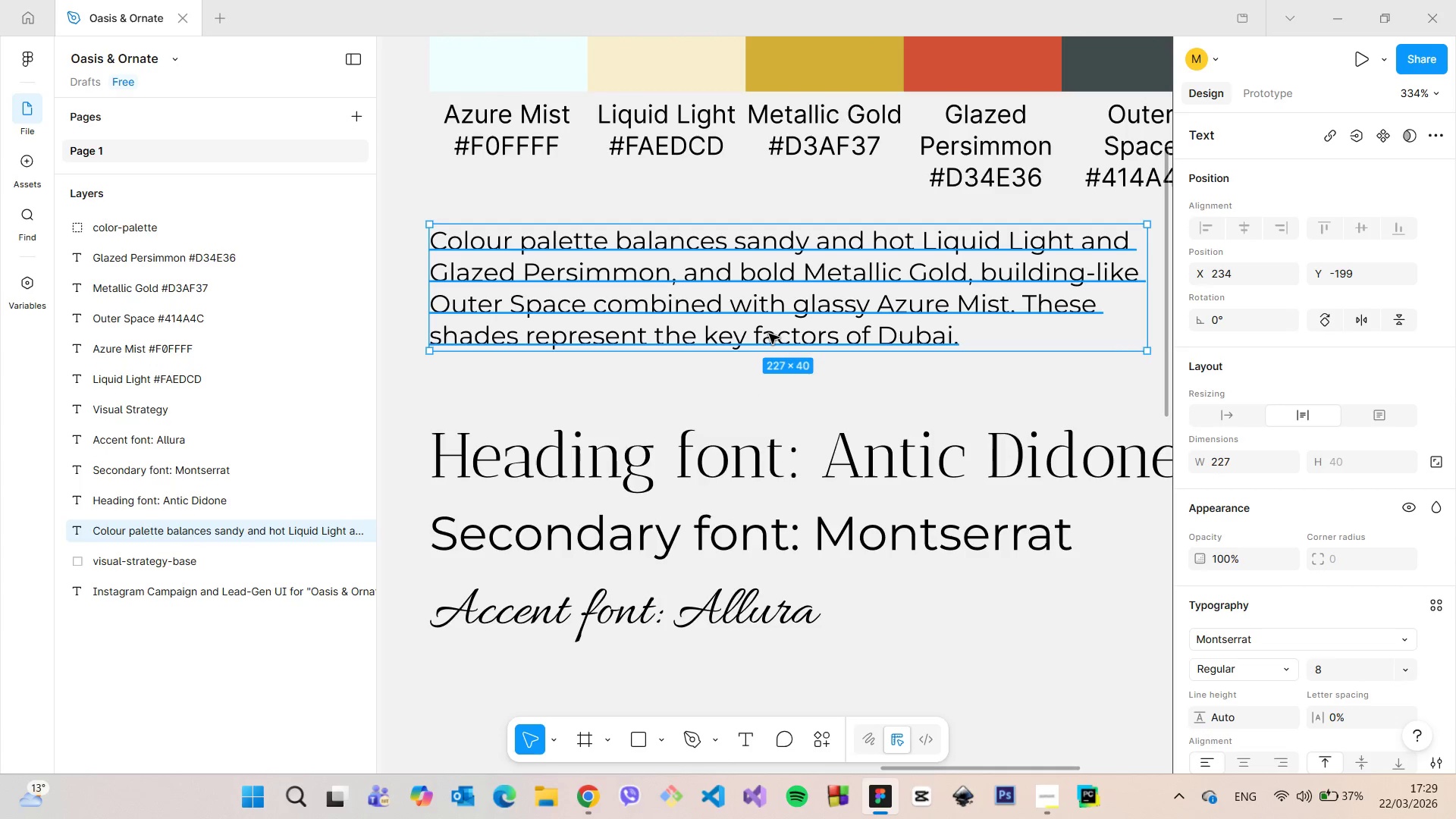 
double_click([769, 334])
 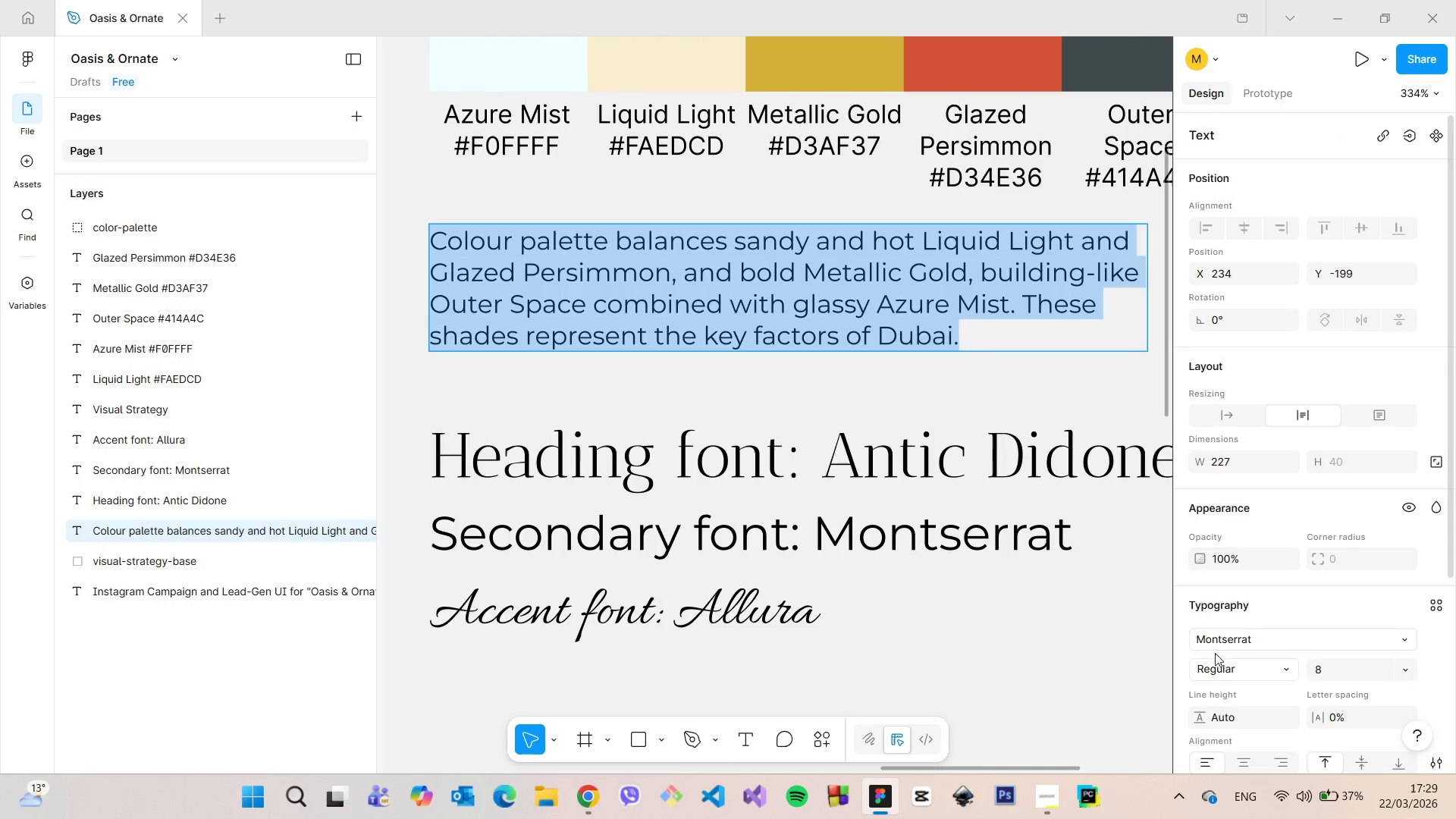 
left_click([1219, 657])
 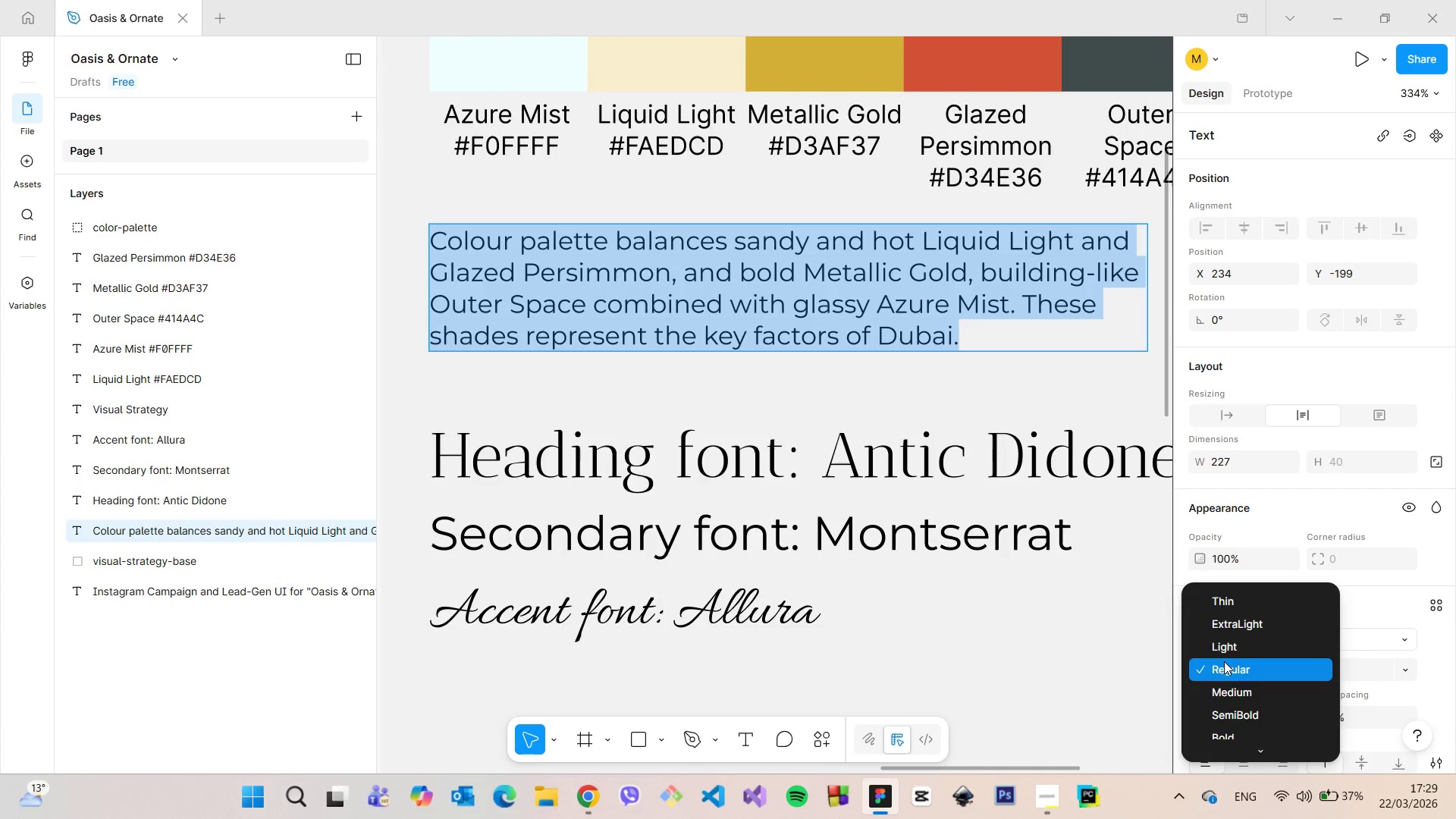 
left_click([1224, 661])
 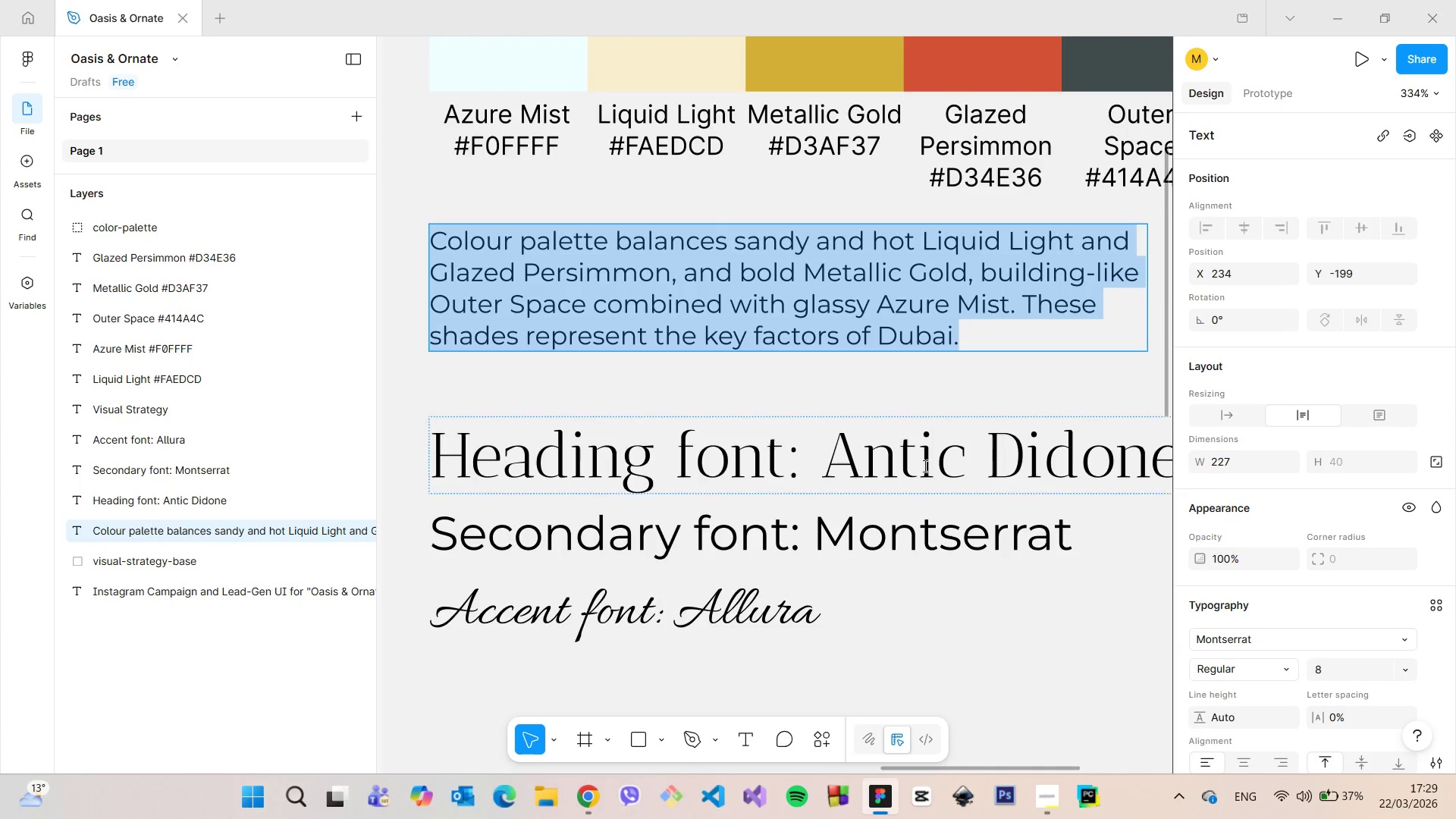 
left_click([924, 461])
 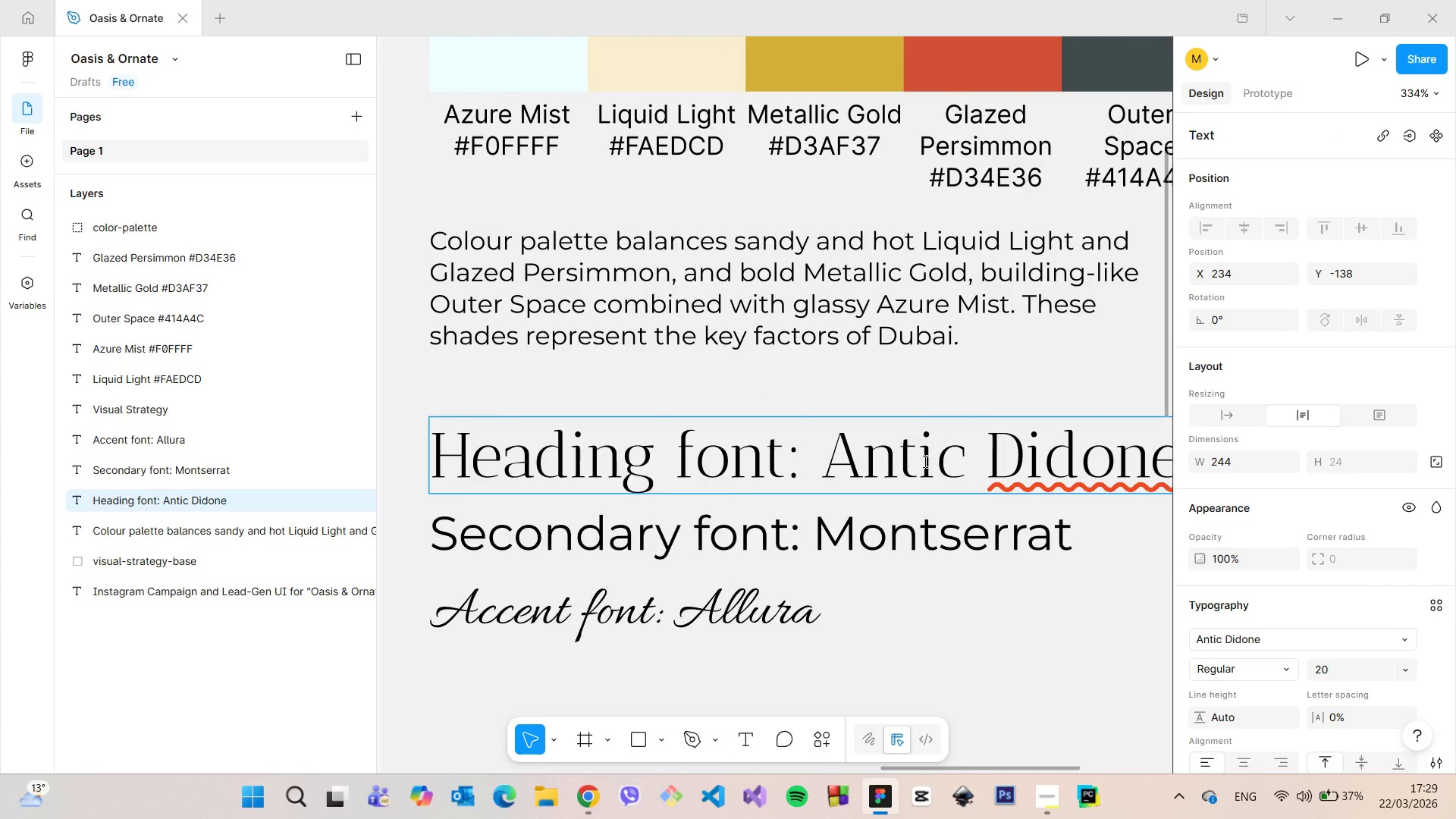 
double_click([924, 461])
 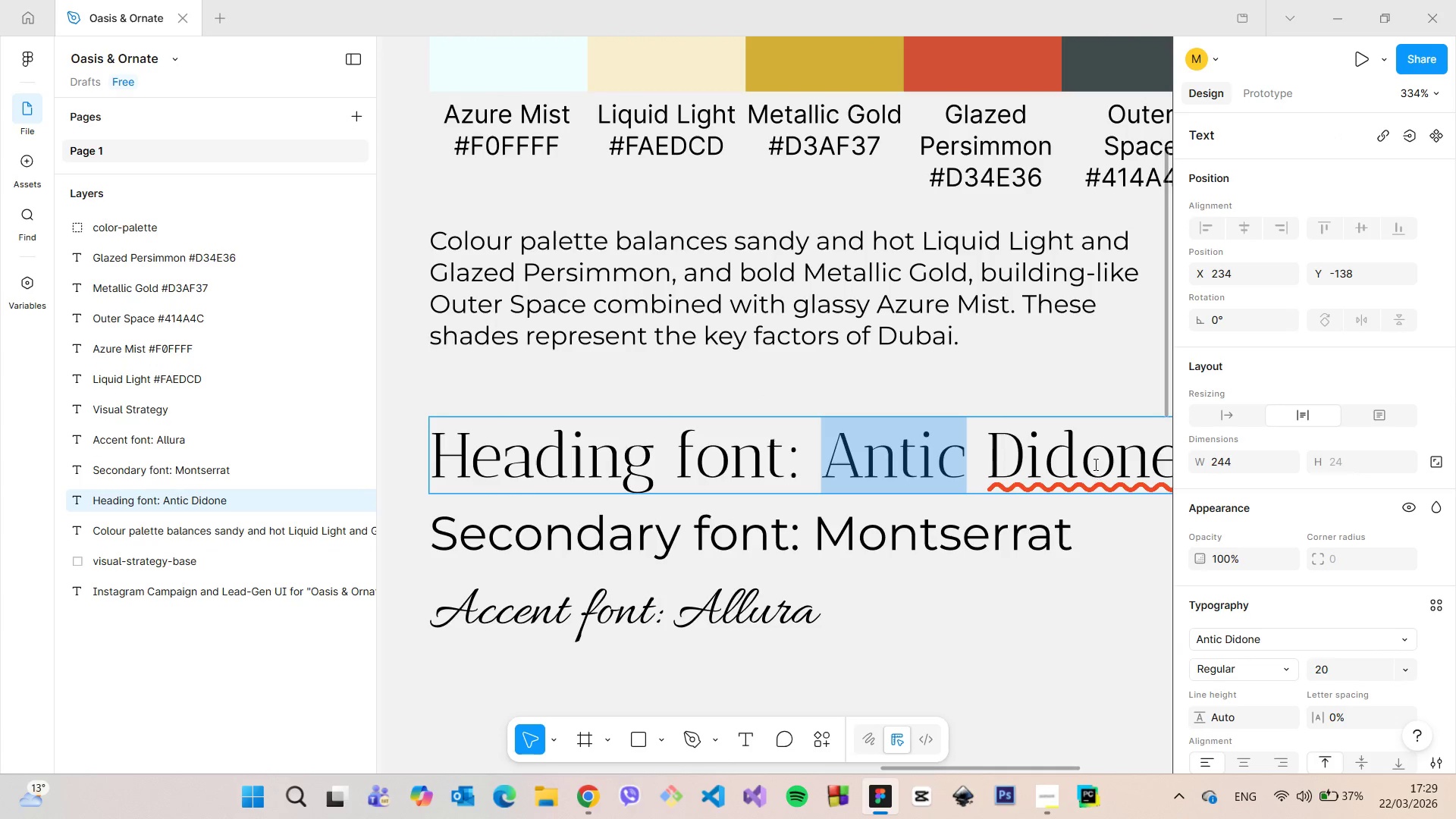 
double_click([1094, 464])
 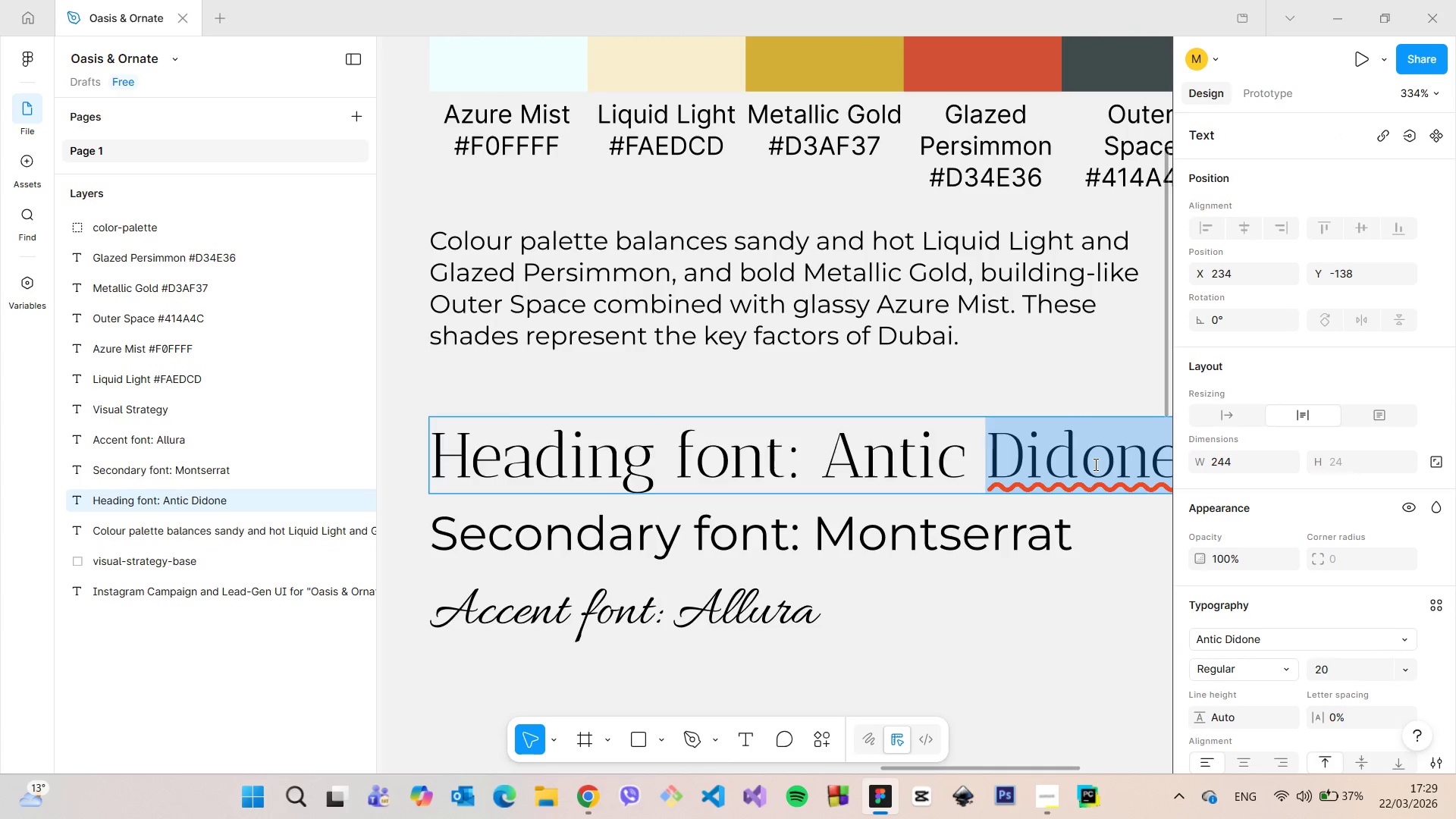 
triple_click([1094, 464])
 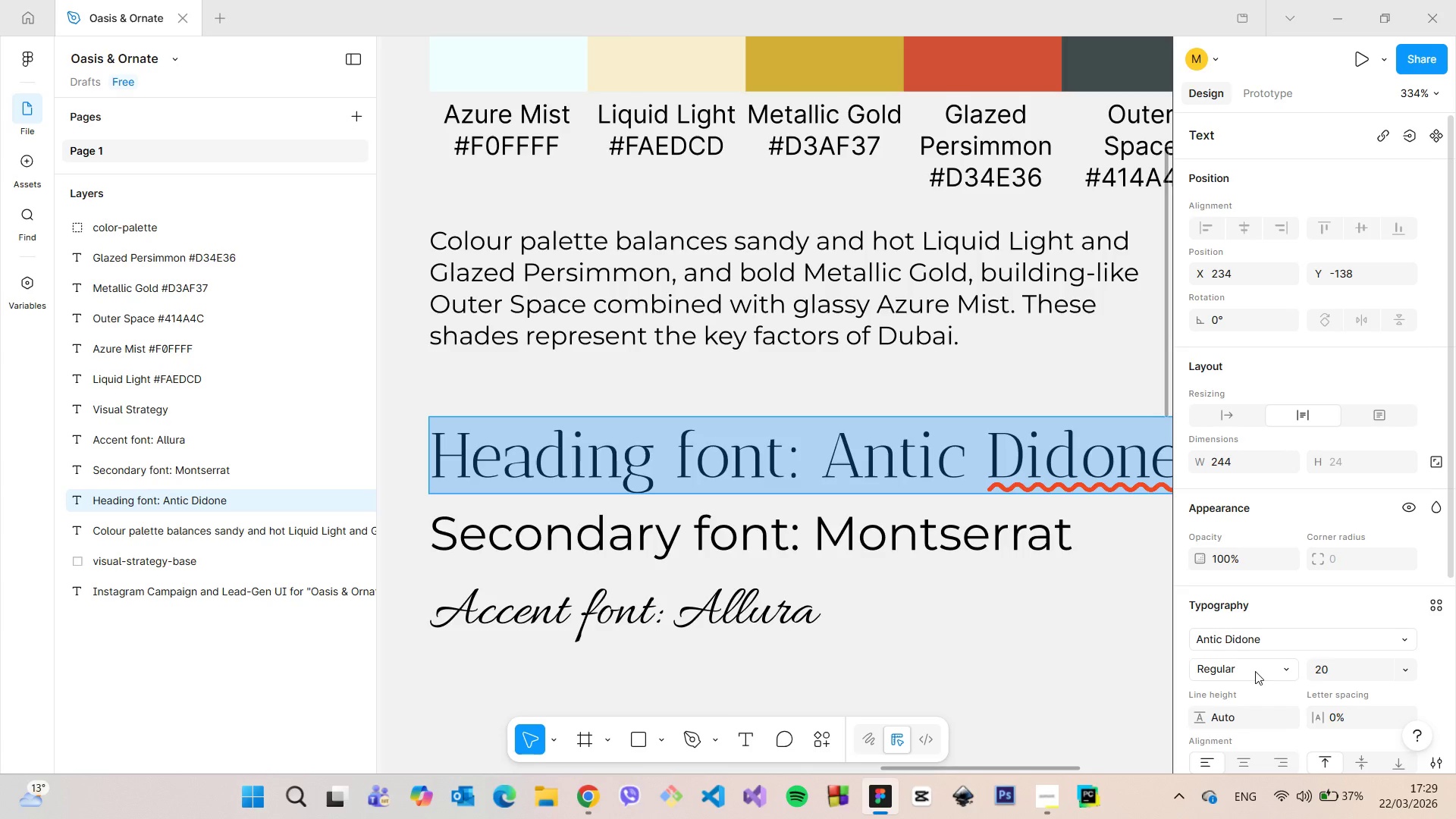 
left_click([1255, 671])
 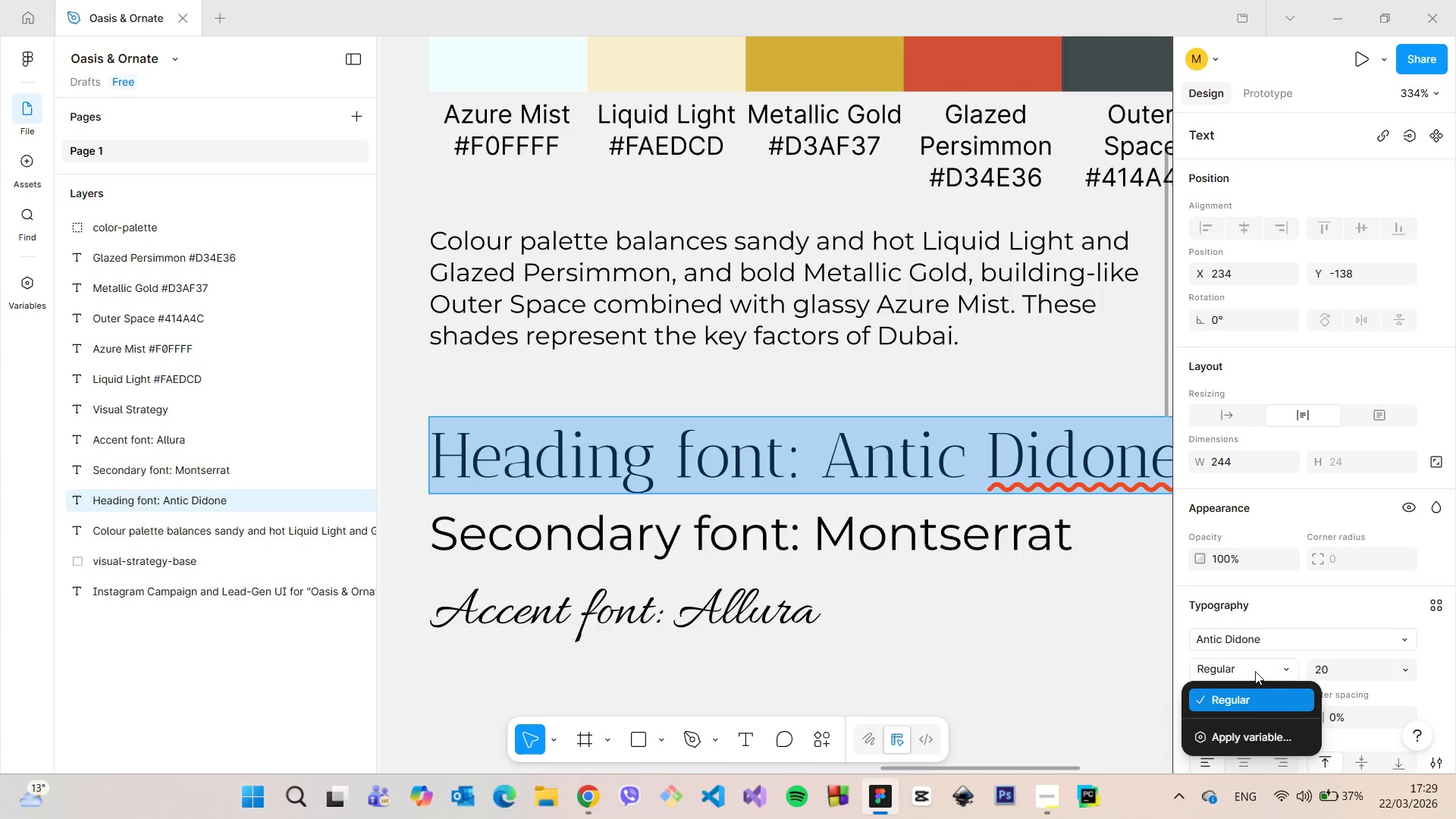 
left_click([1255, 671])
 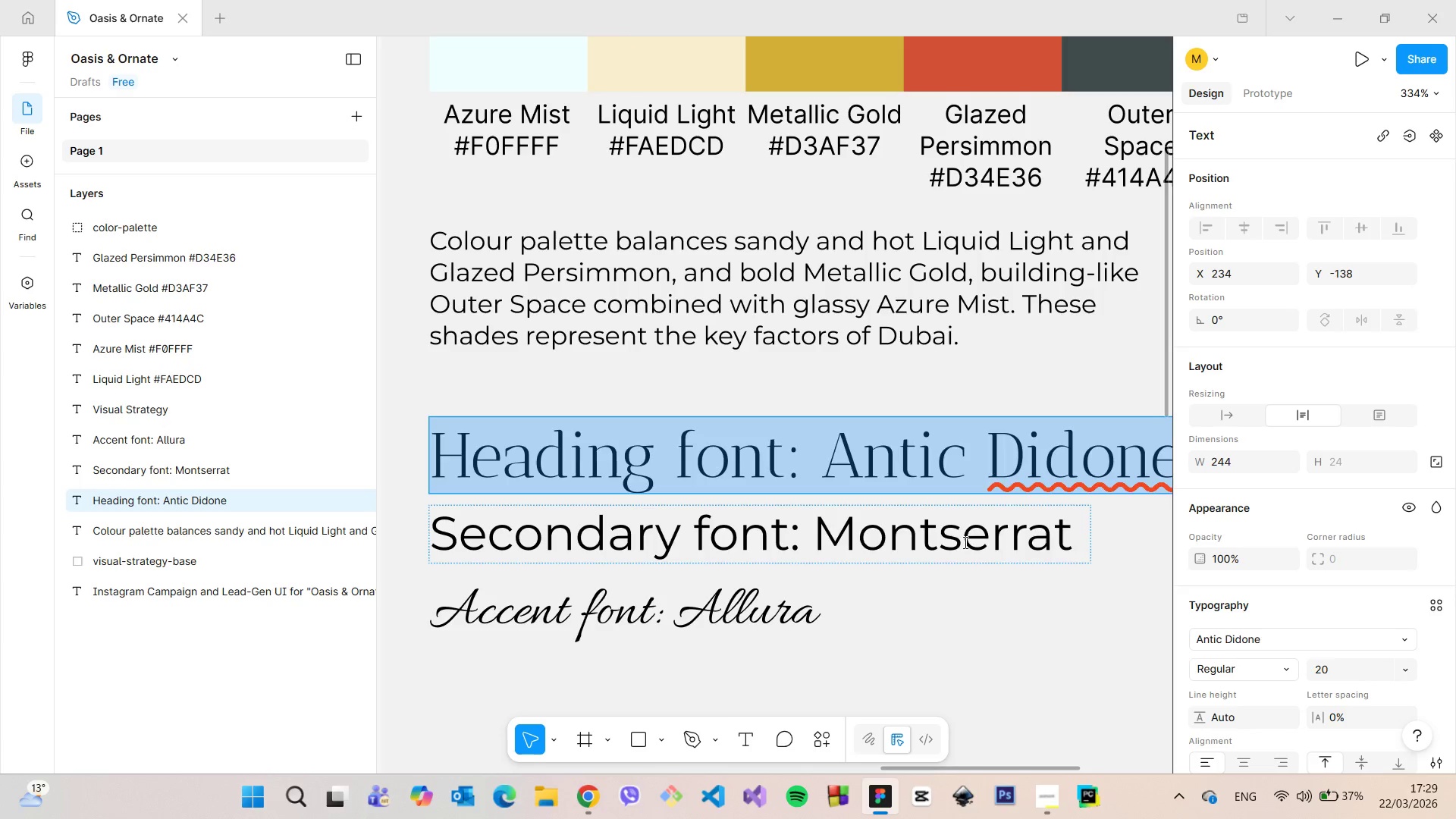 
double_click([964, 542])
 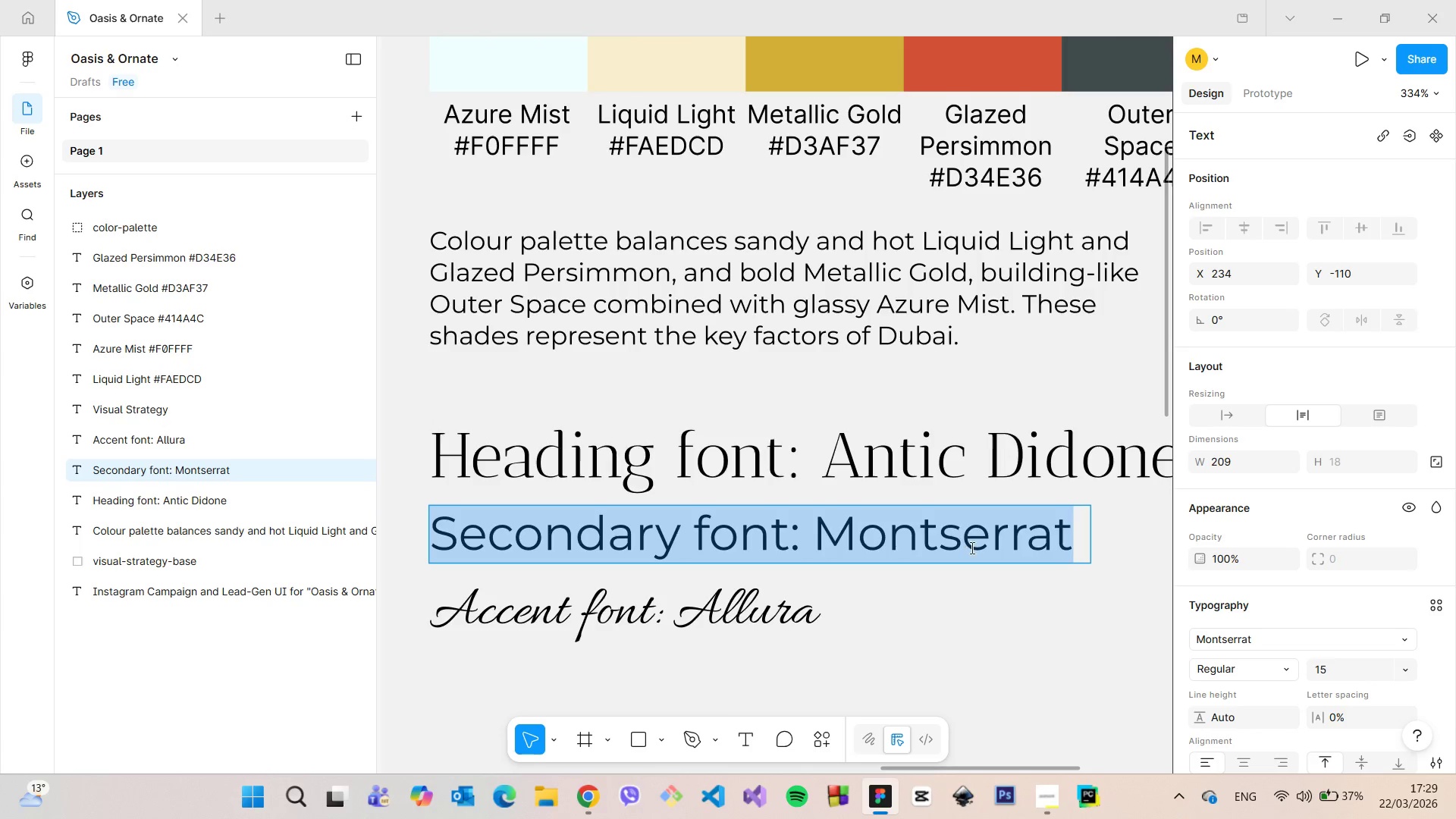 
triple_click([964, 542])
 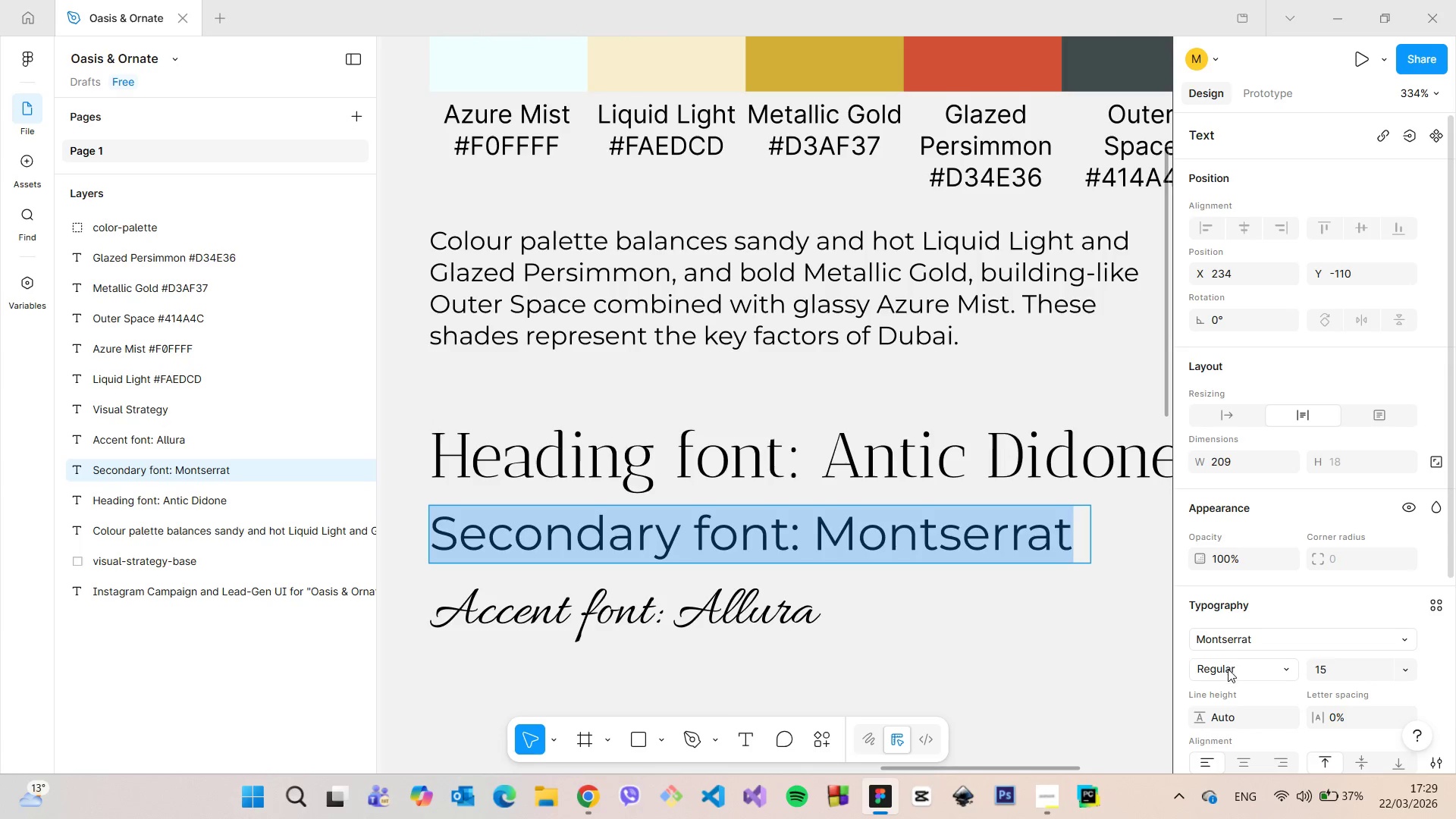 
left_click([1228, 669])
 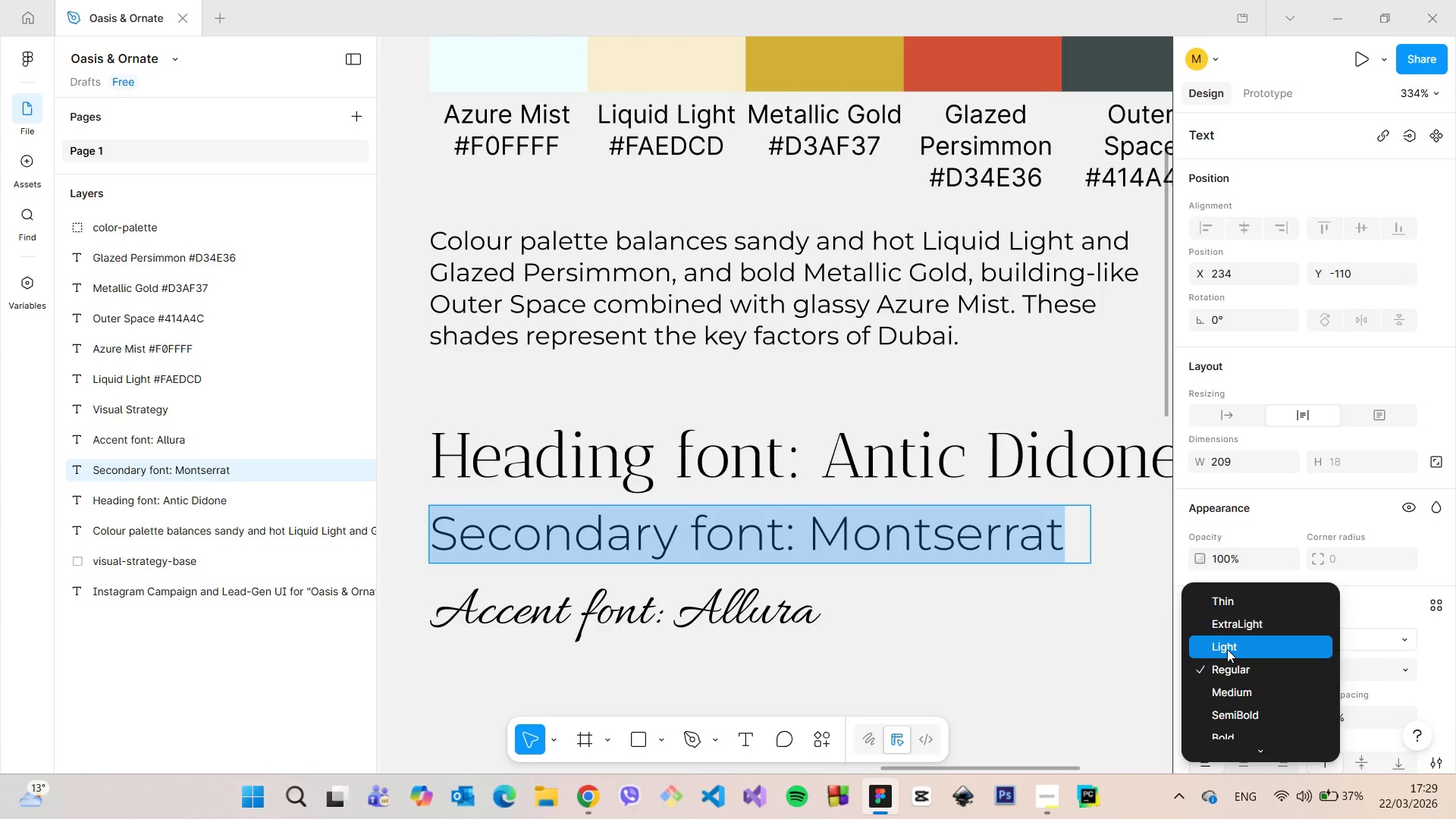 
left_click([1227, 649])
 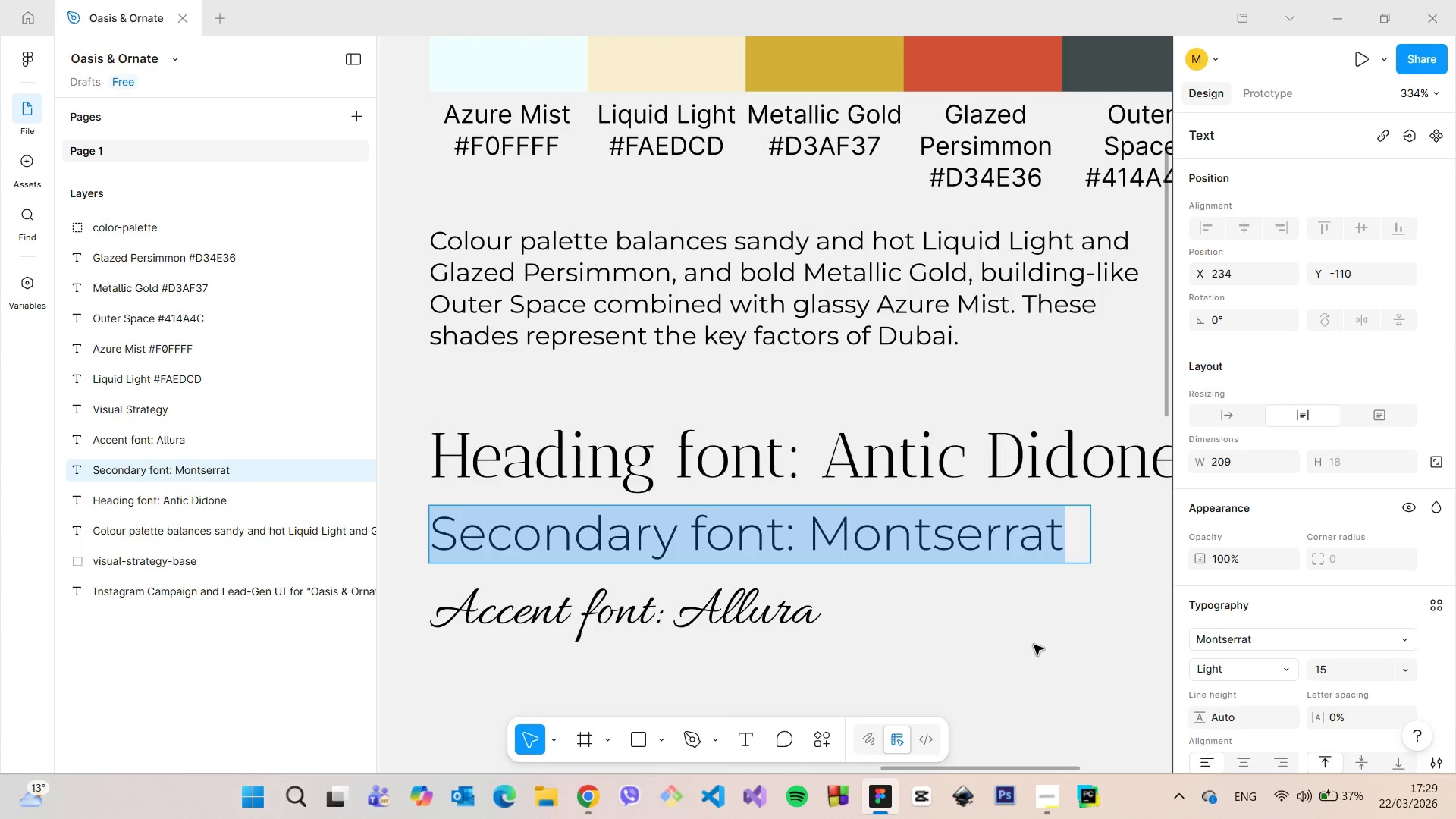 
double_click([1034, 645])
 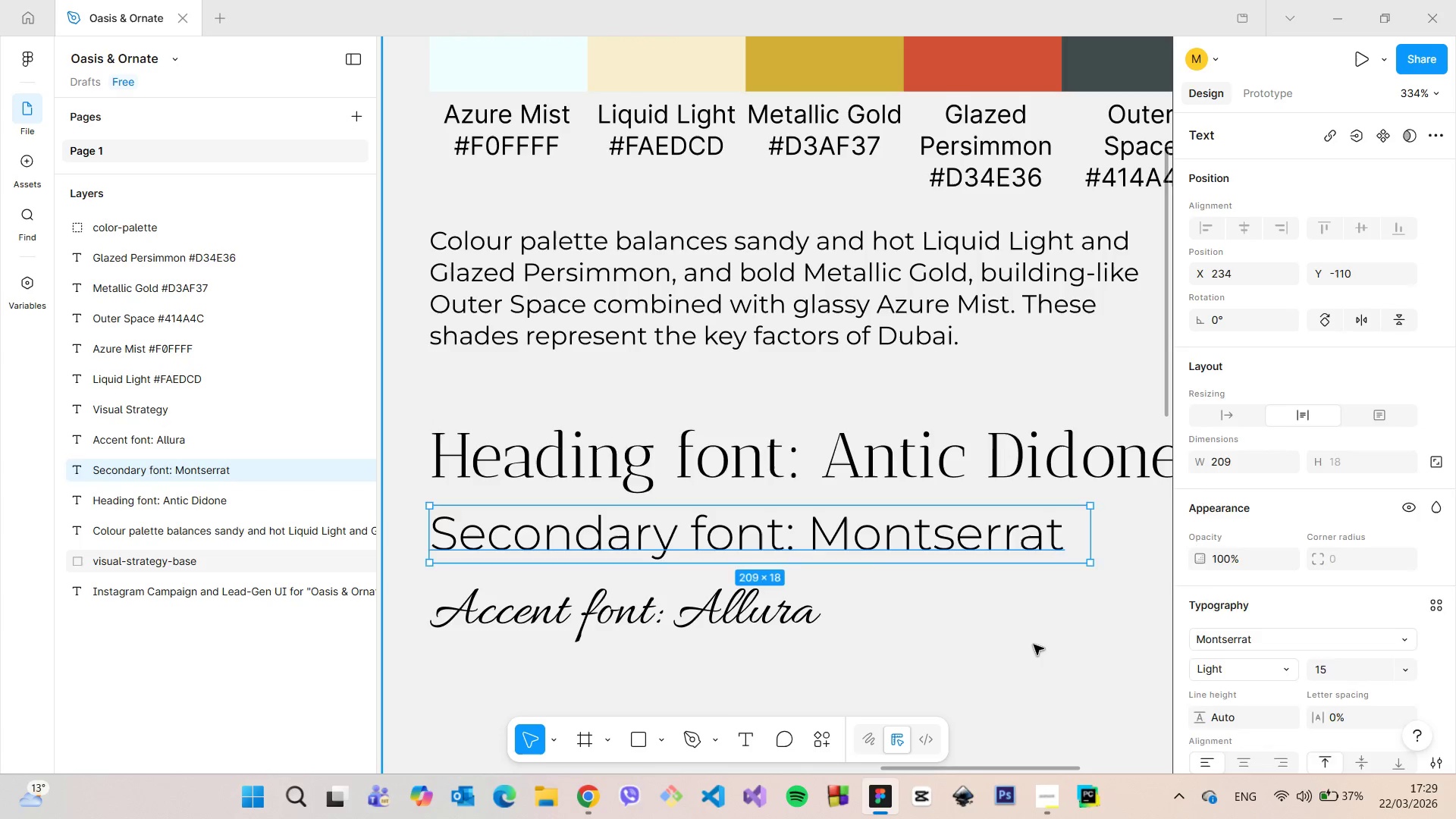 
triple_click([1034, 645])
 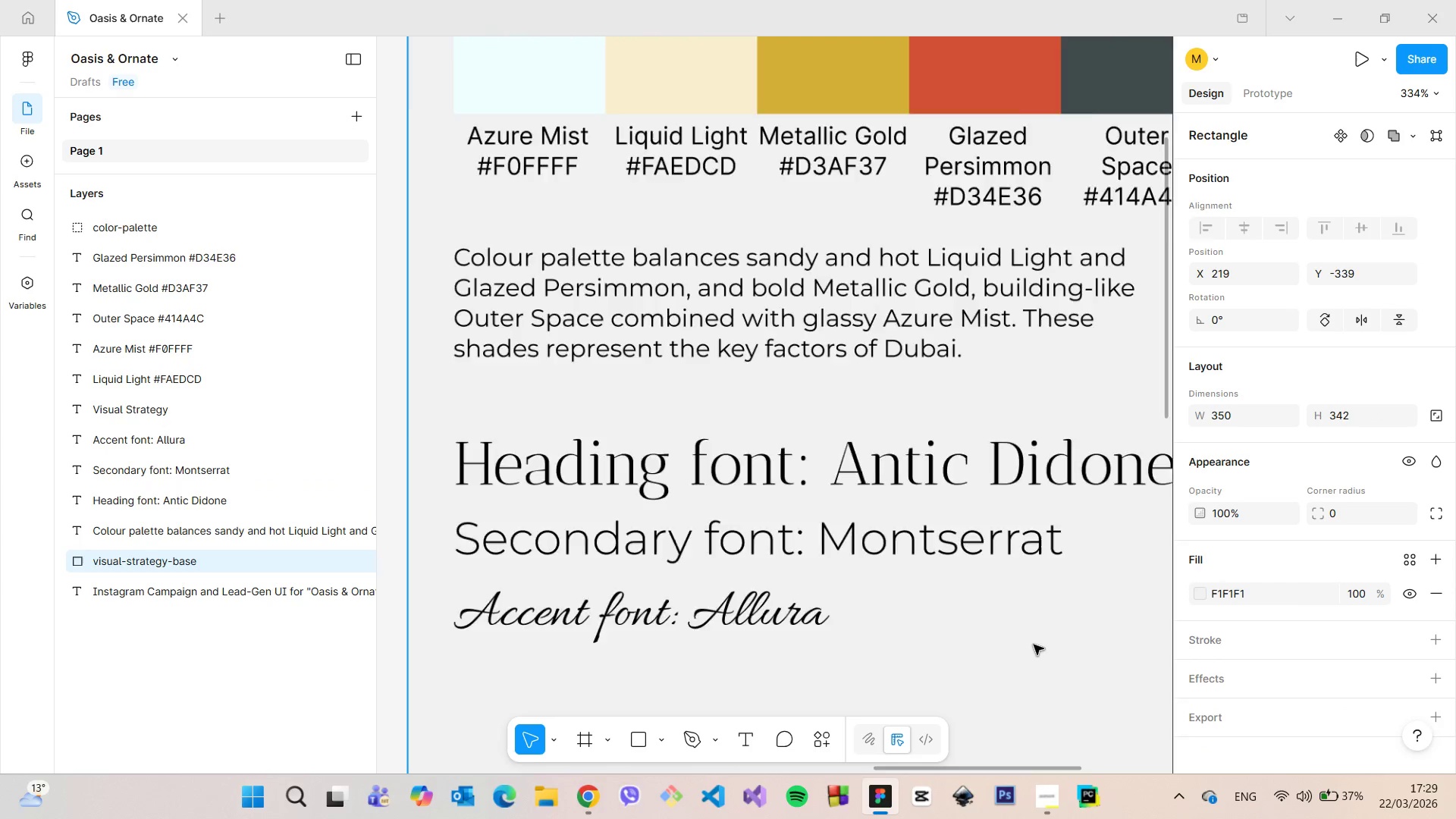 
scroll: coordinate [1034, 645], scroll_direction: down, amount: 4.0
 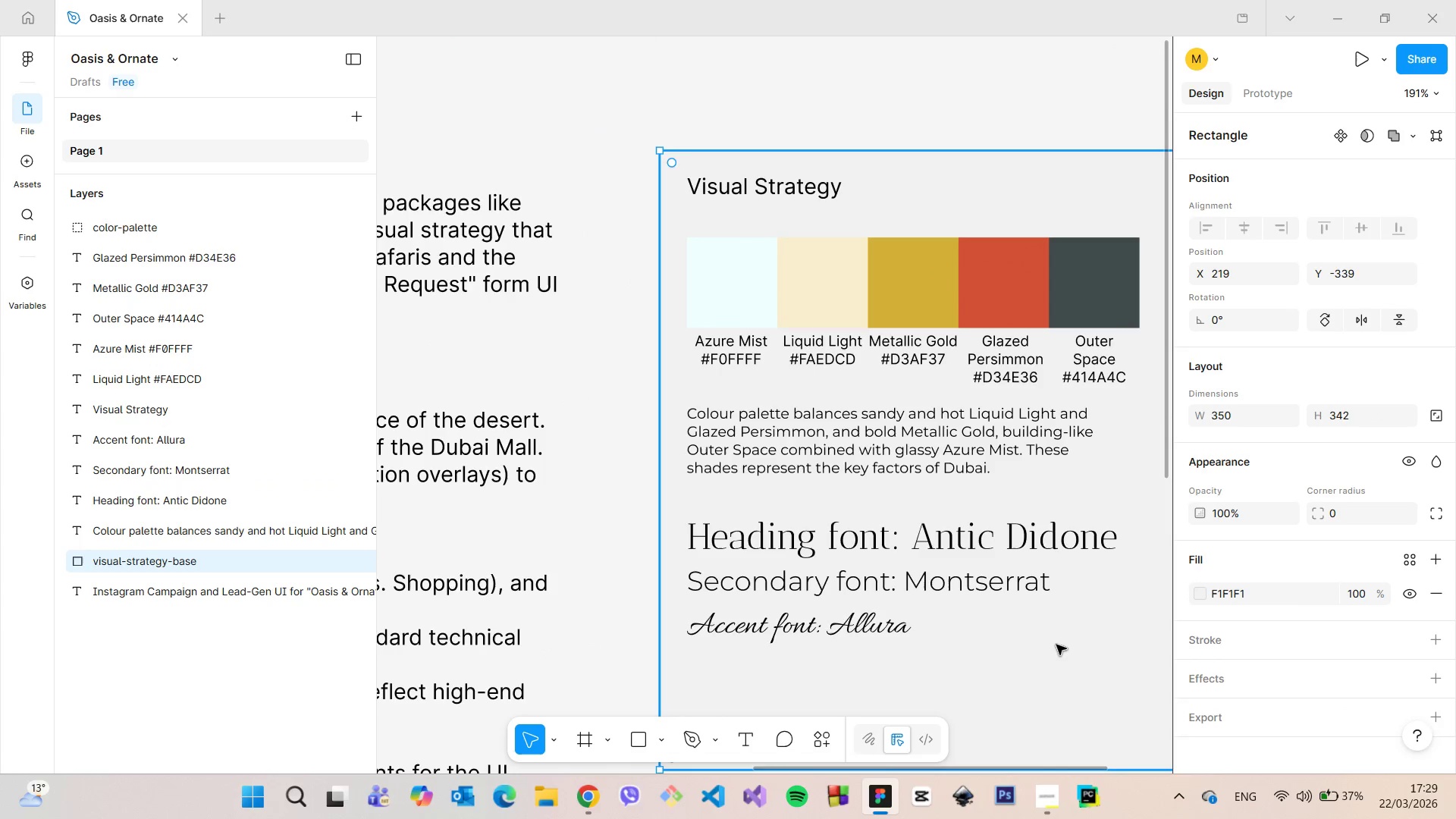 
left_click([915, 394])
 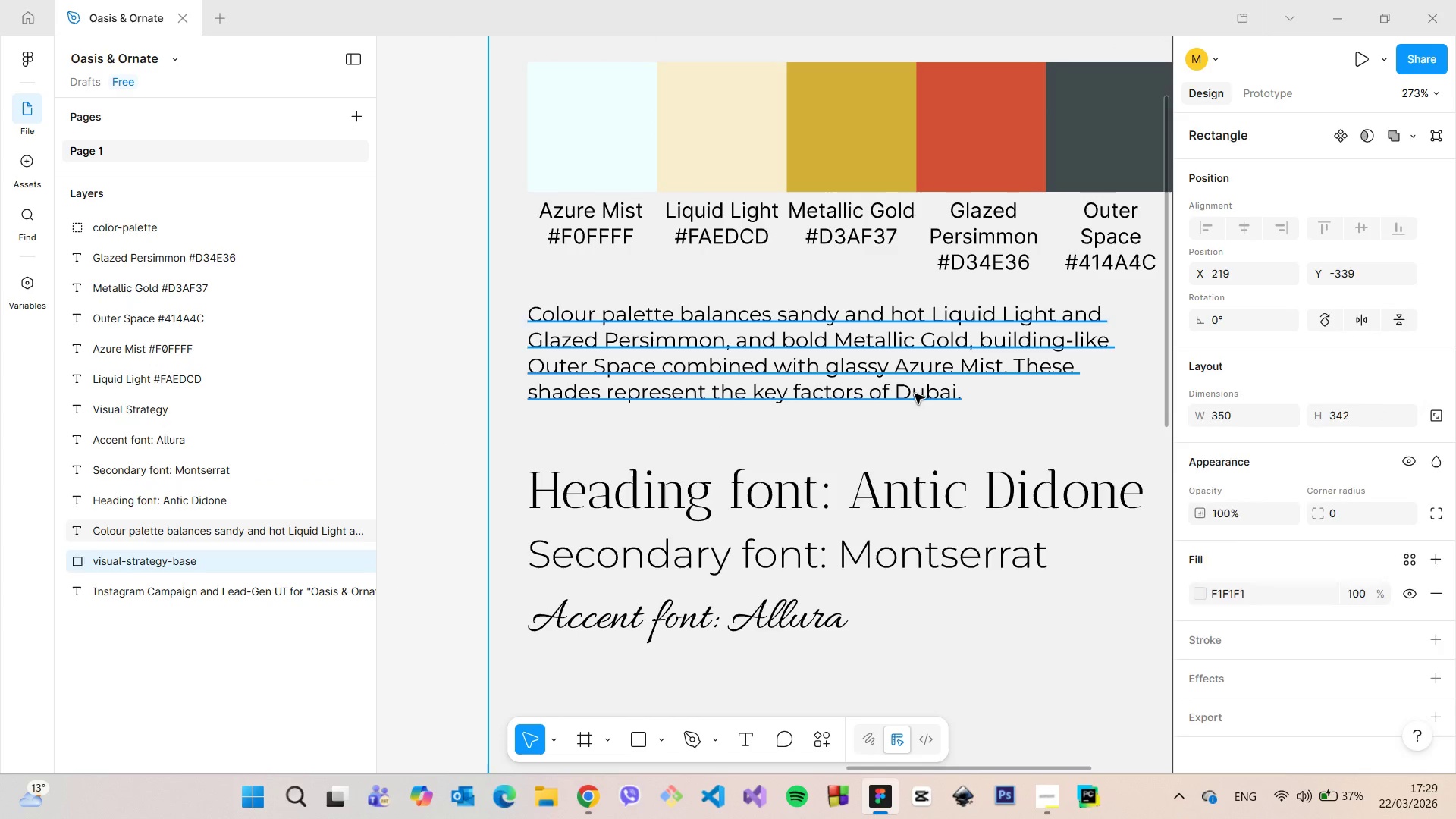 
scroll: coordinate [1058, 645], scroll_direction: up, amount: 4.0
 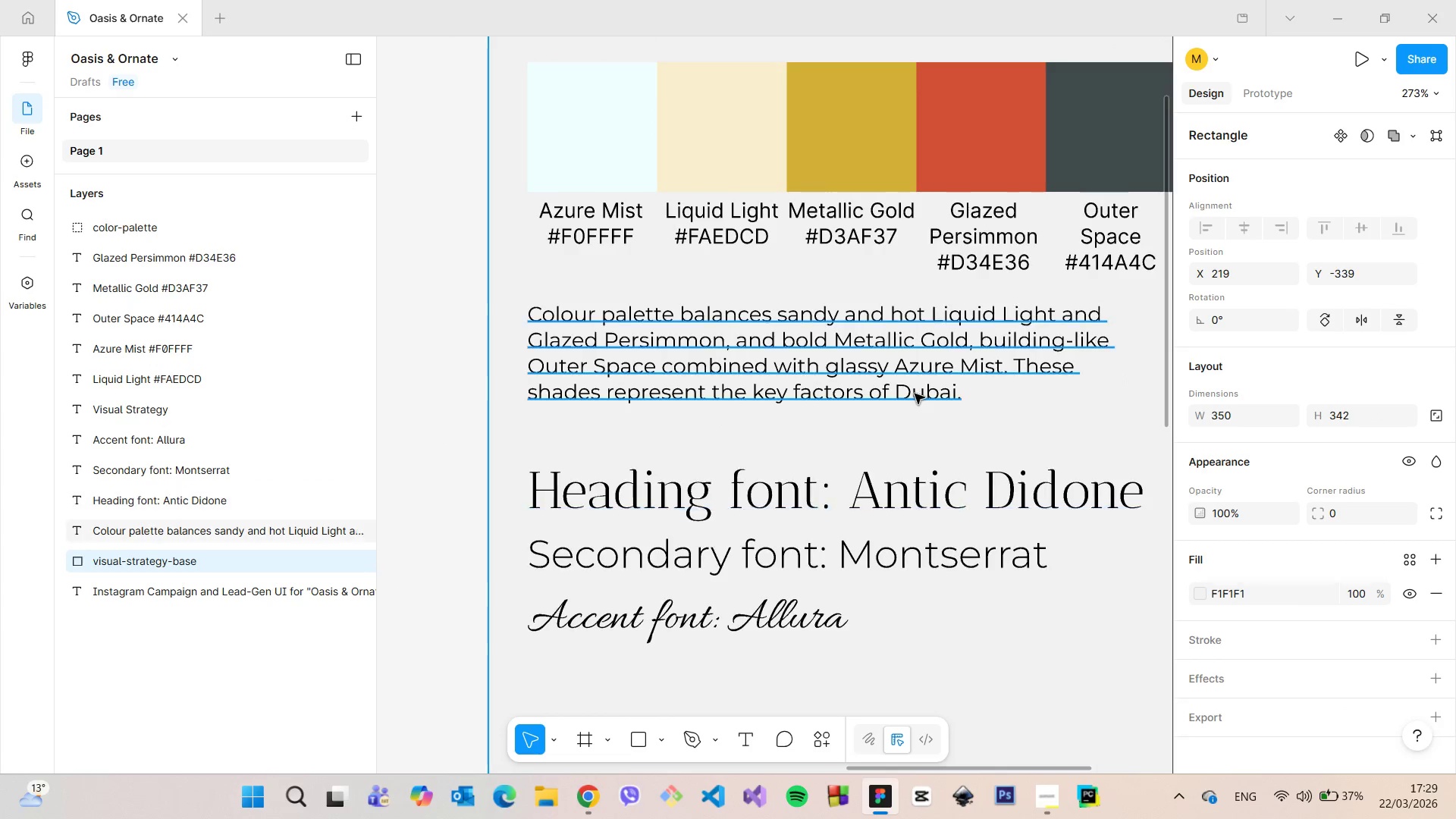 
double_click([915, 394])
 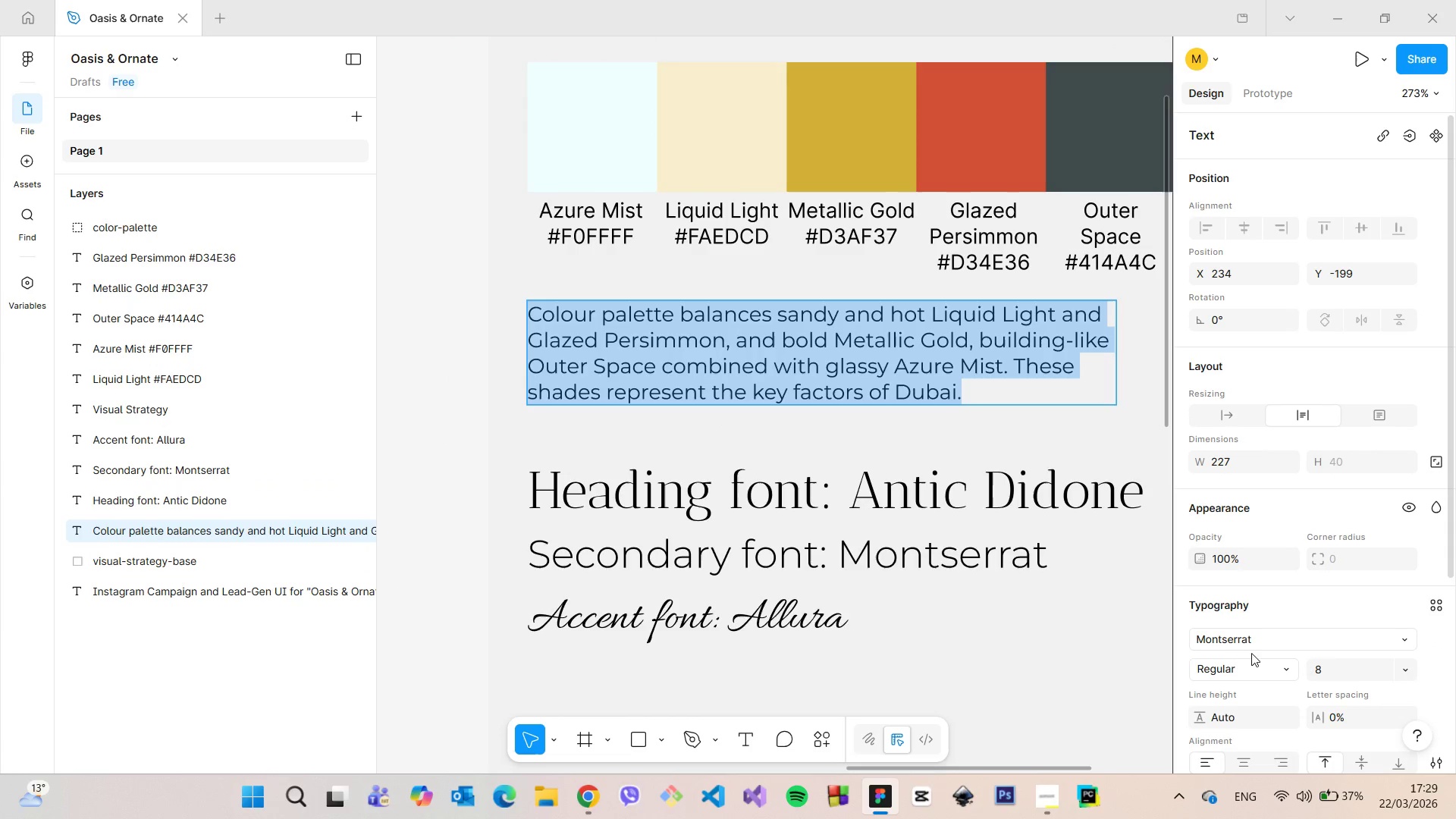 
left_click([1251, 663])
 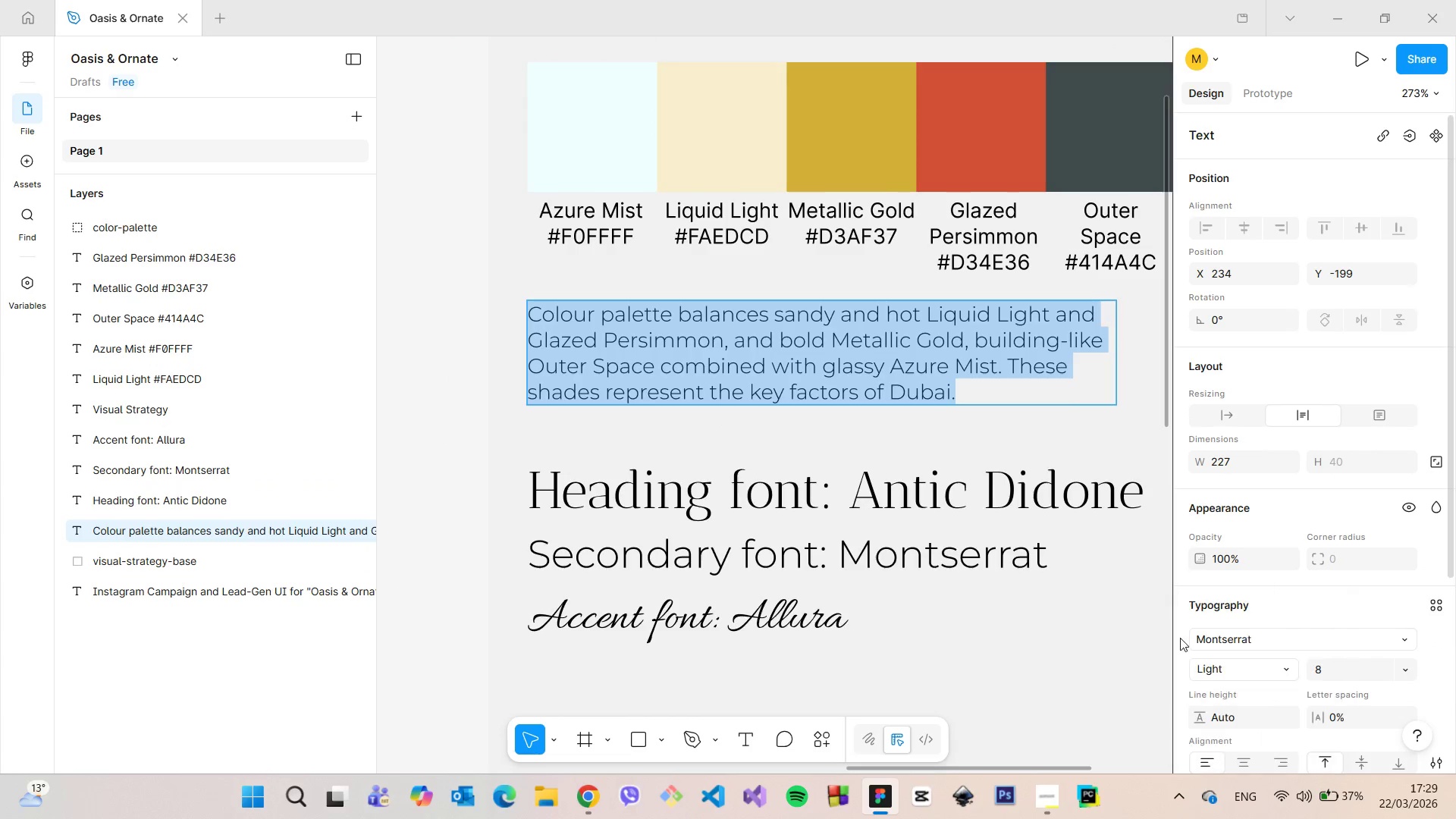 
double_click([1054, 632])
 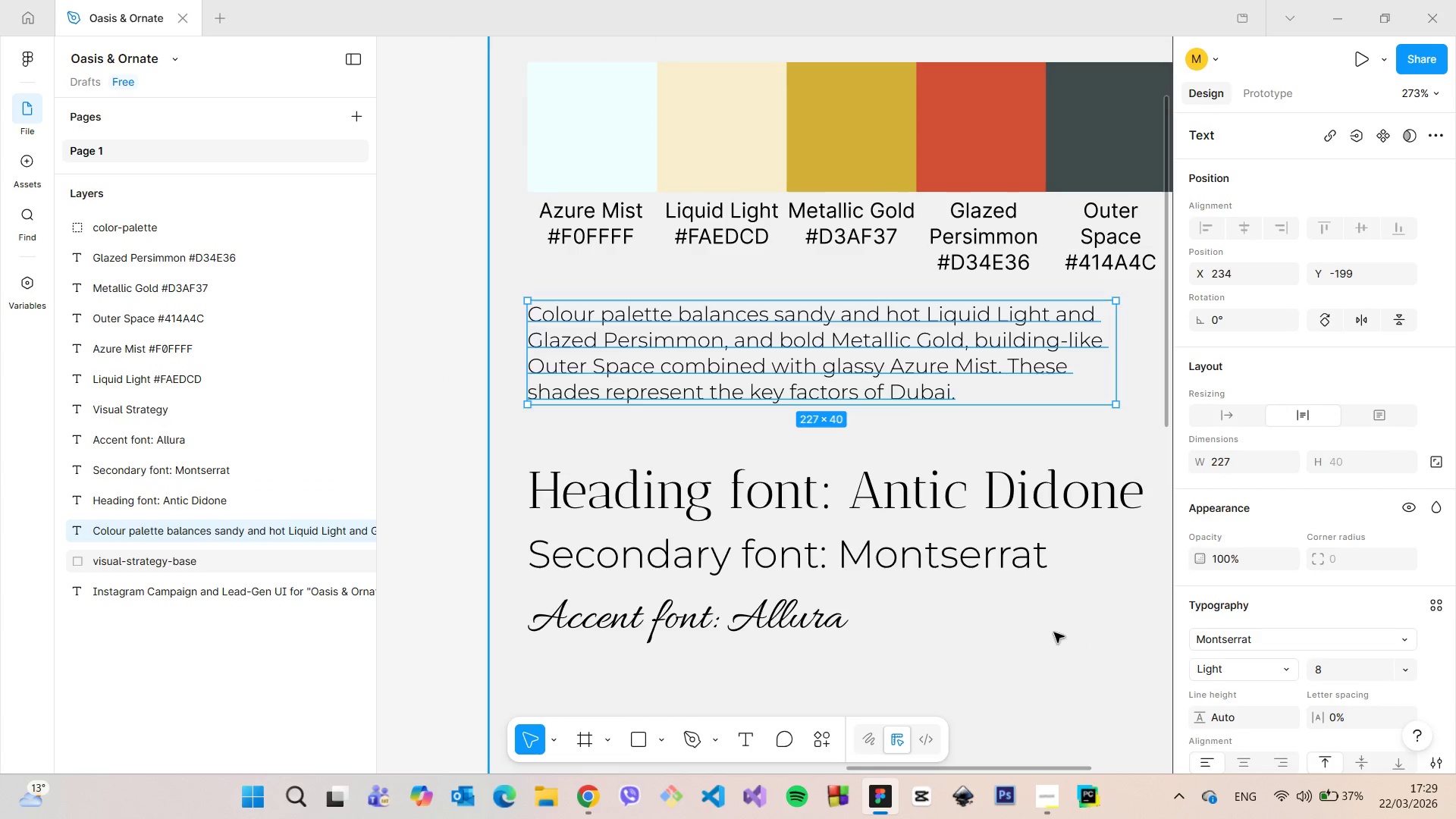 
triple_click([1054, 632])
 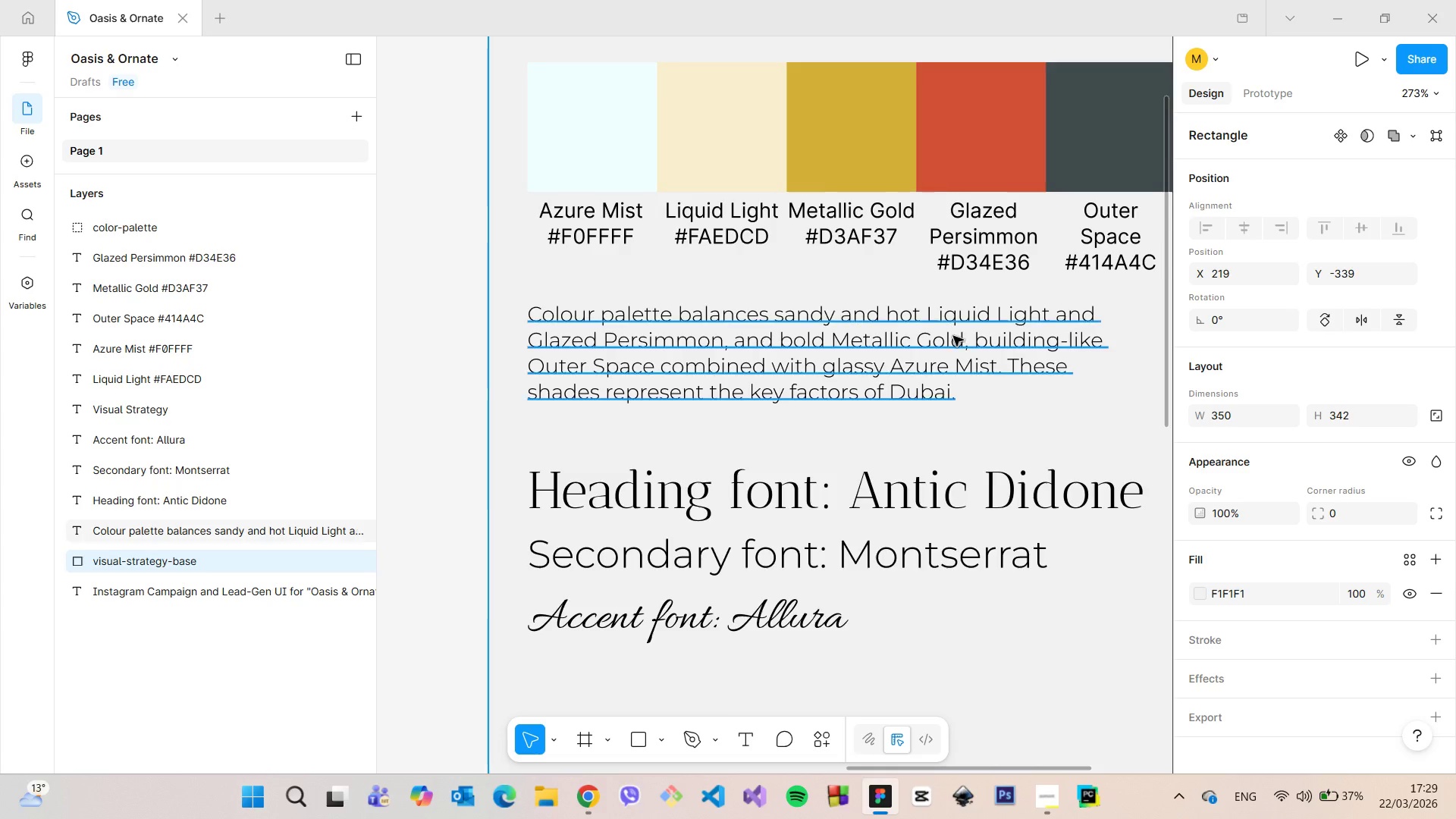 
double_click([953, 336])
 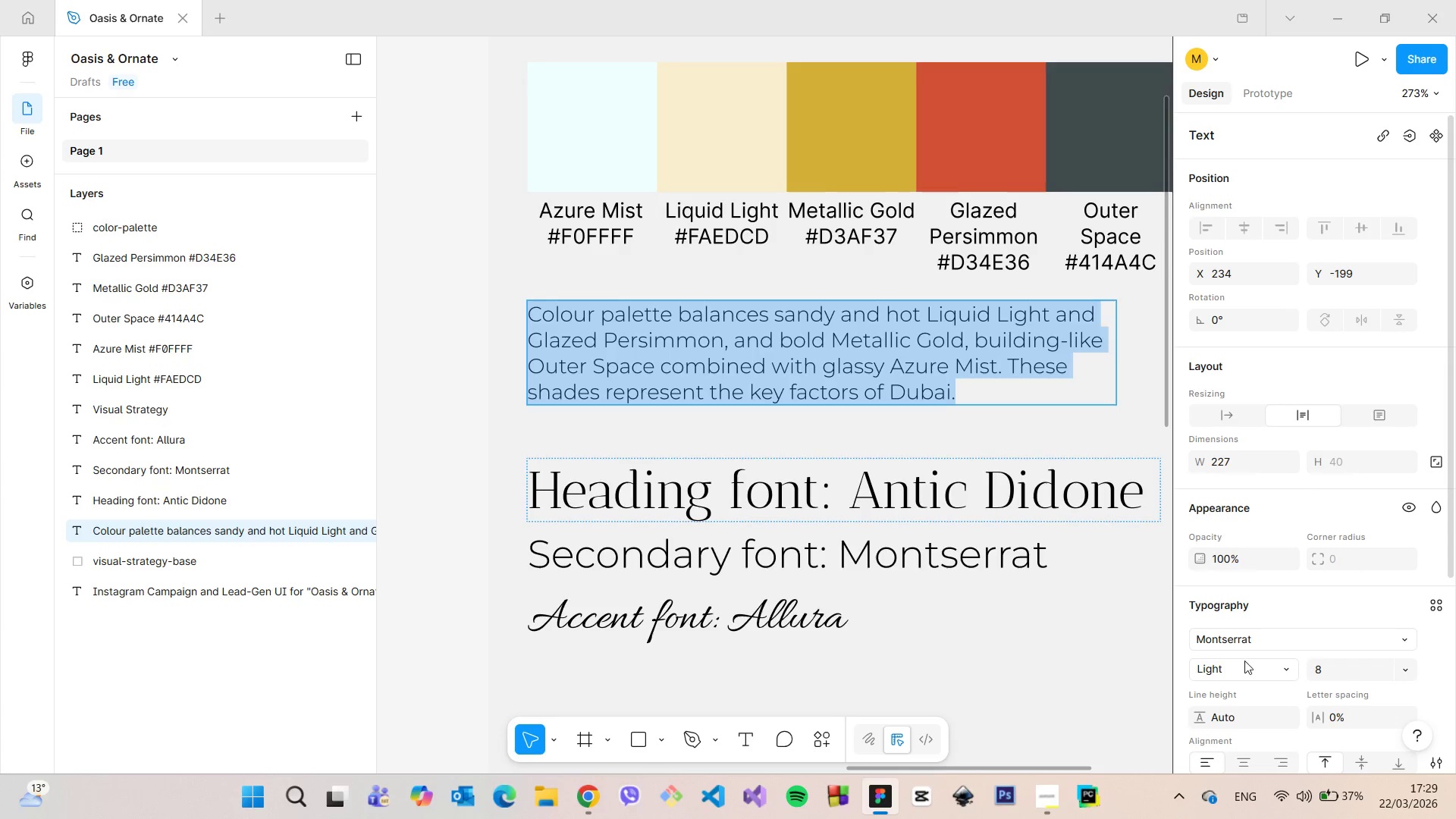 
left_click([1245, 661])
 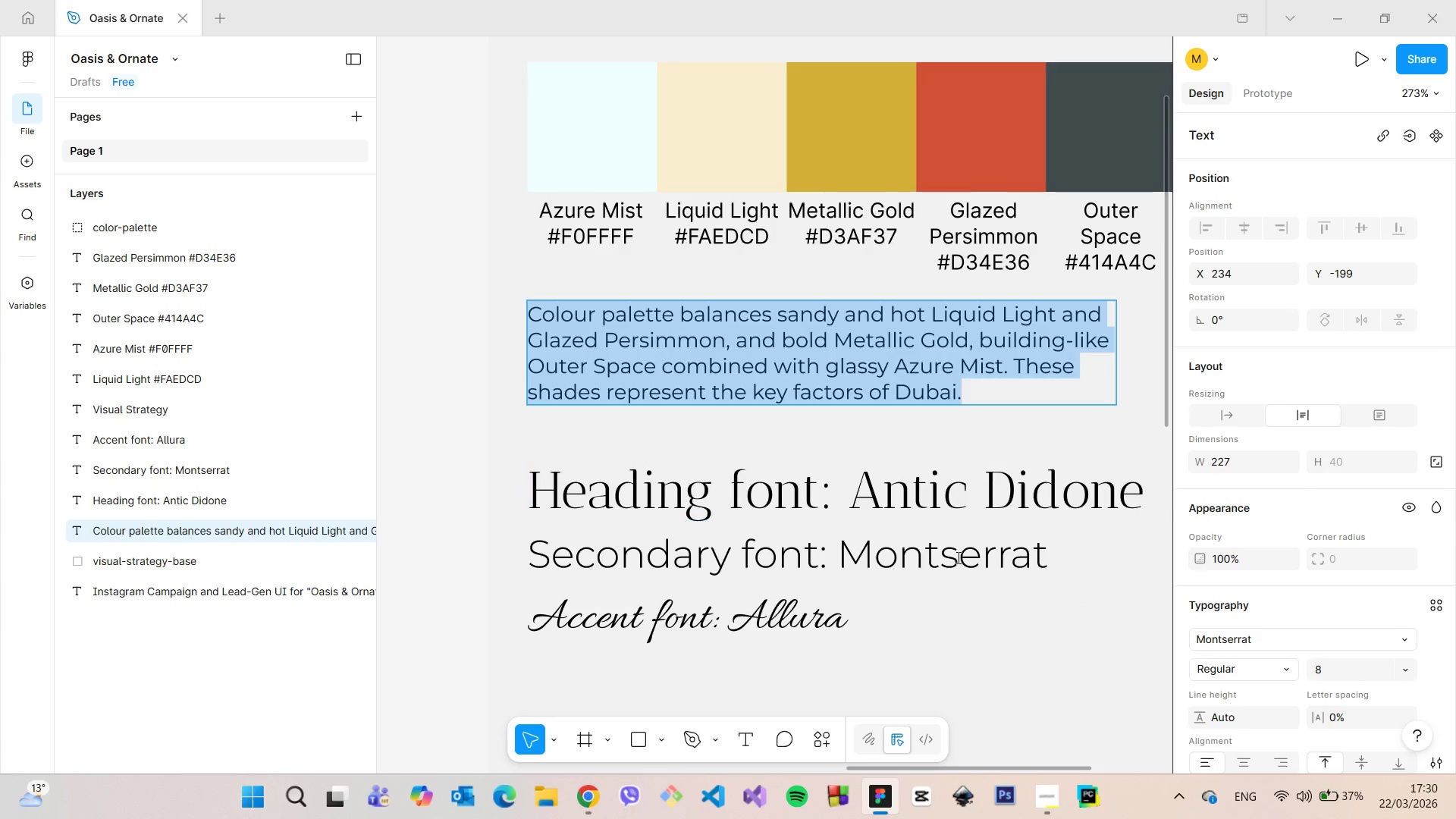 
double_click([937, 551])
 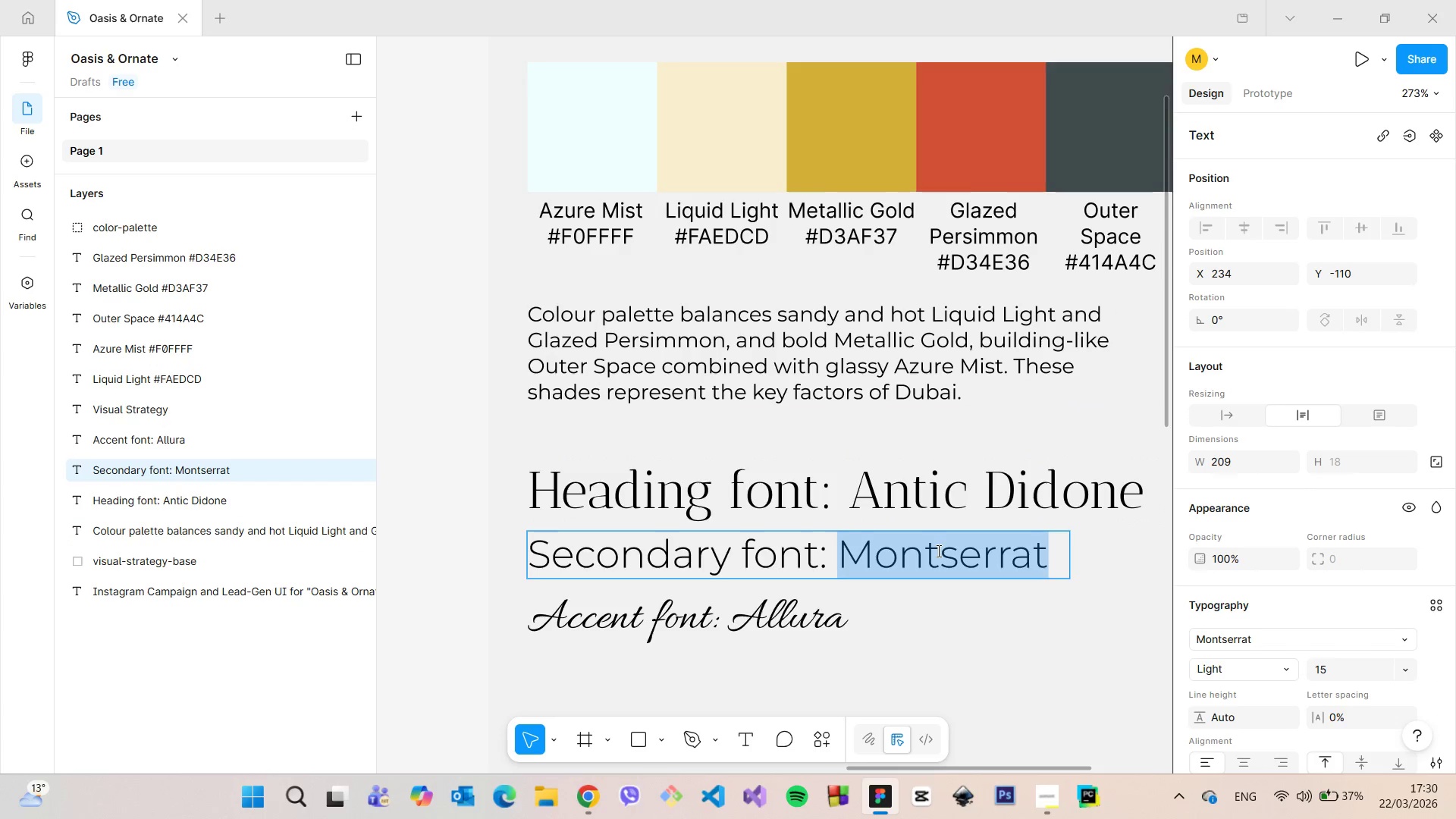 
triple_click([937, 551])
 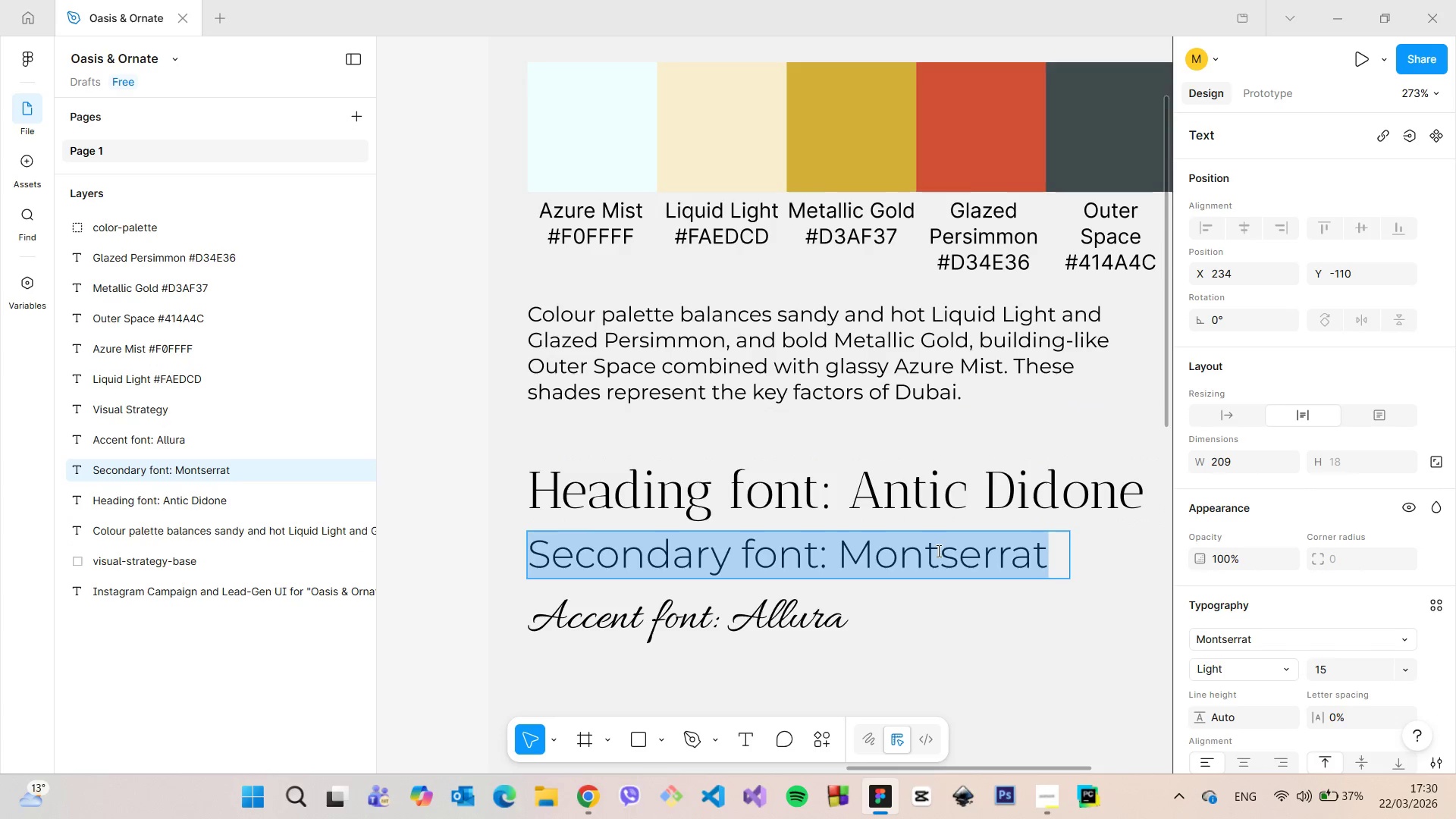 
triple_click([937, 551])
 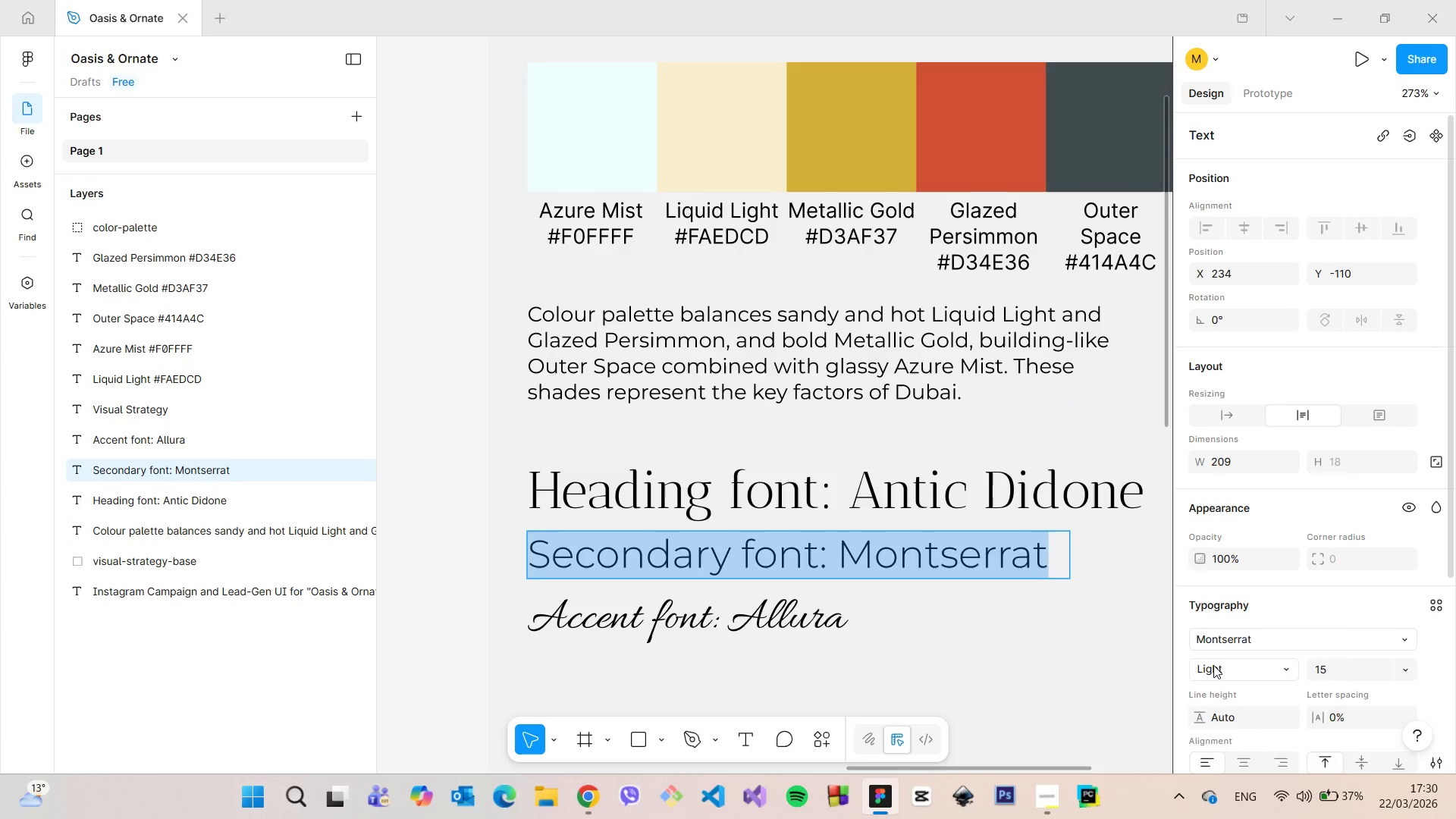 
left_click([1213, 665])
 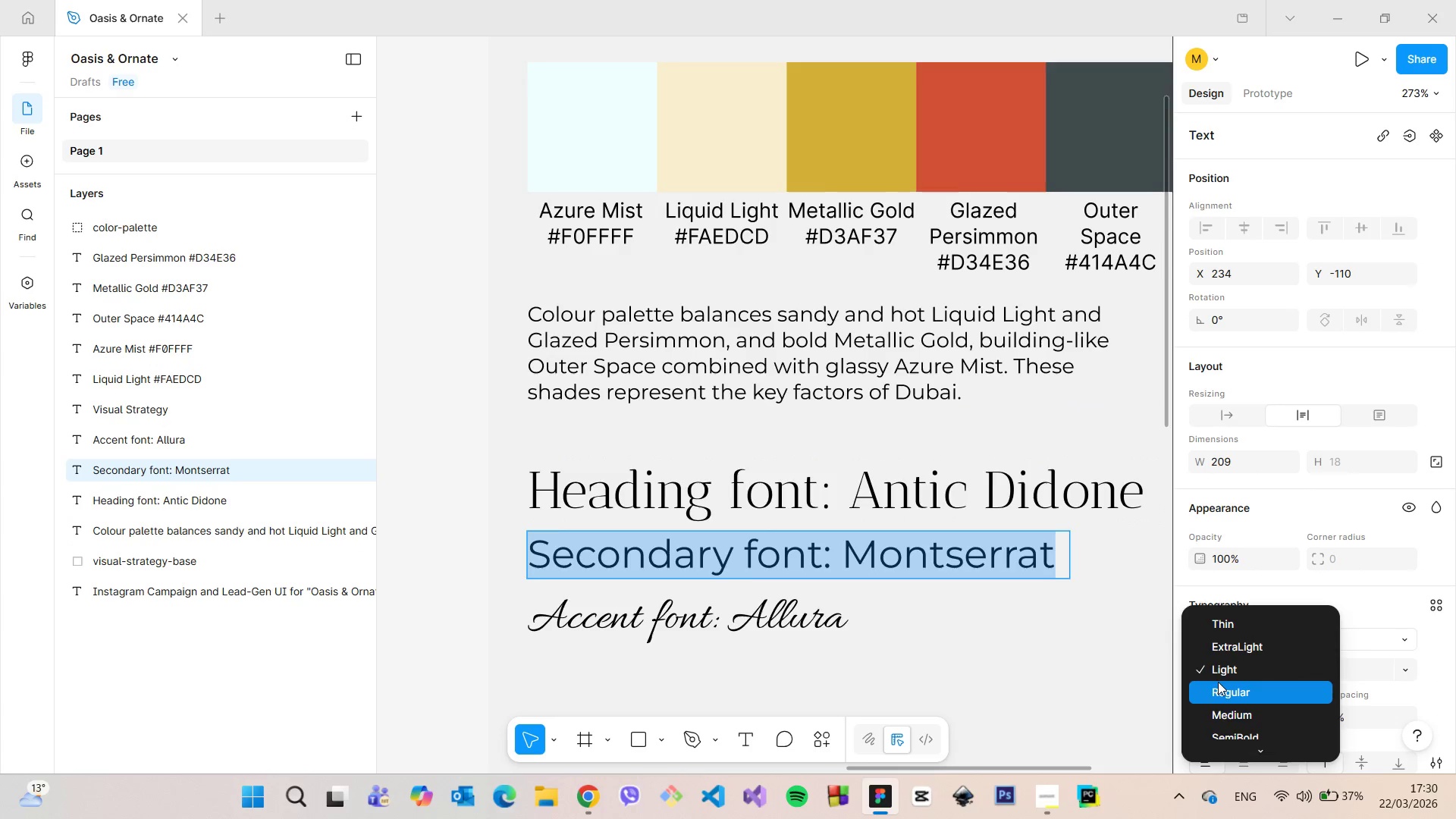 
left_click([1218, 682])
 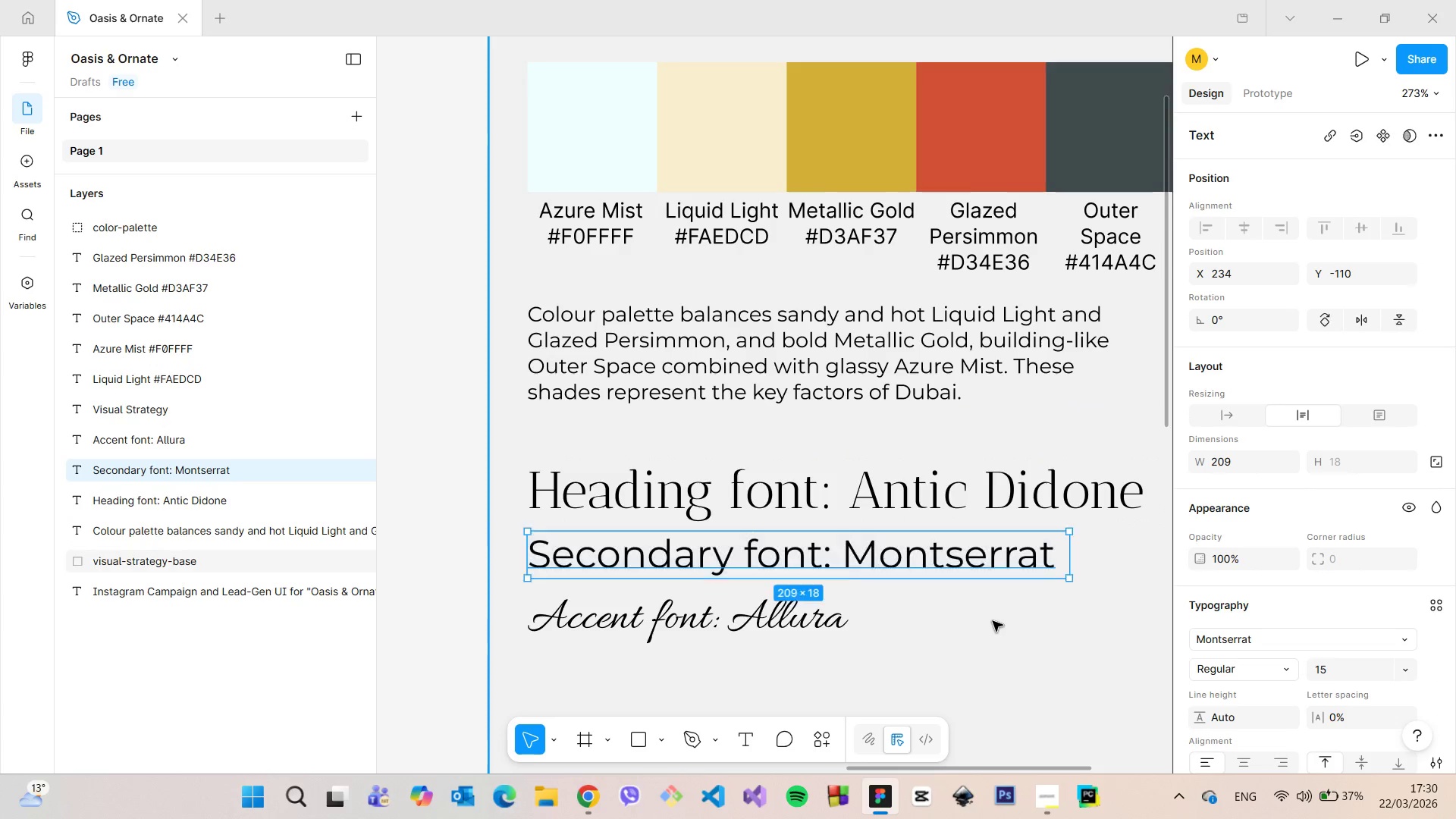 
double_click([993, 621])
 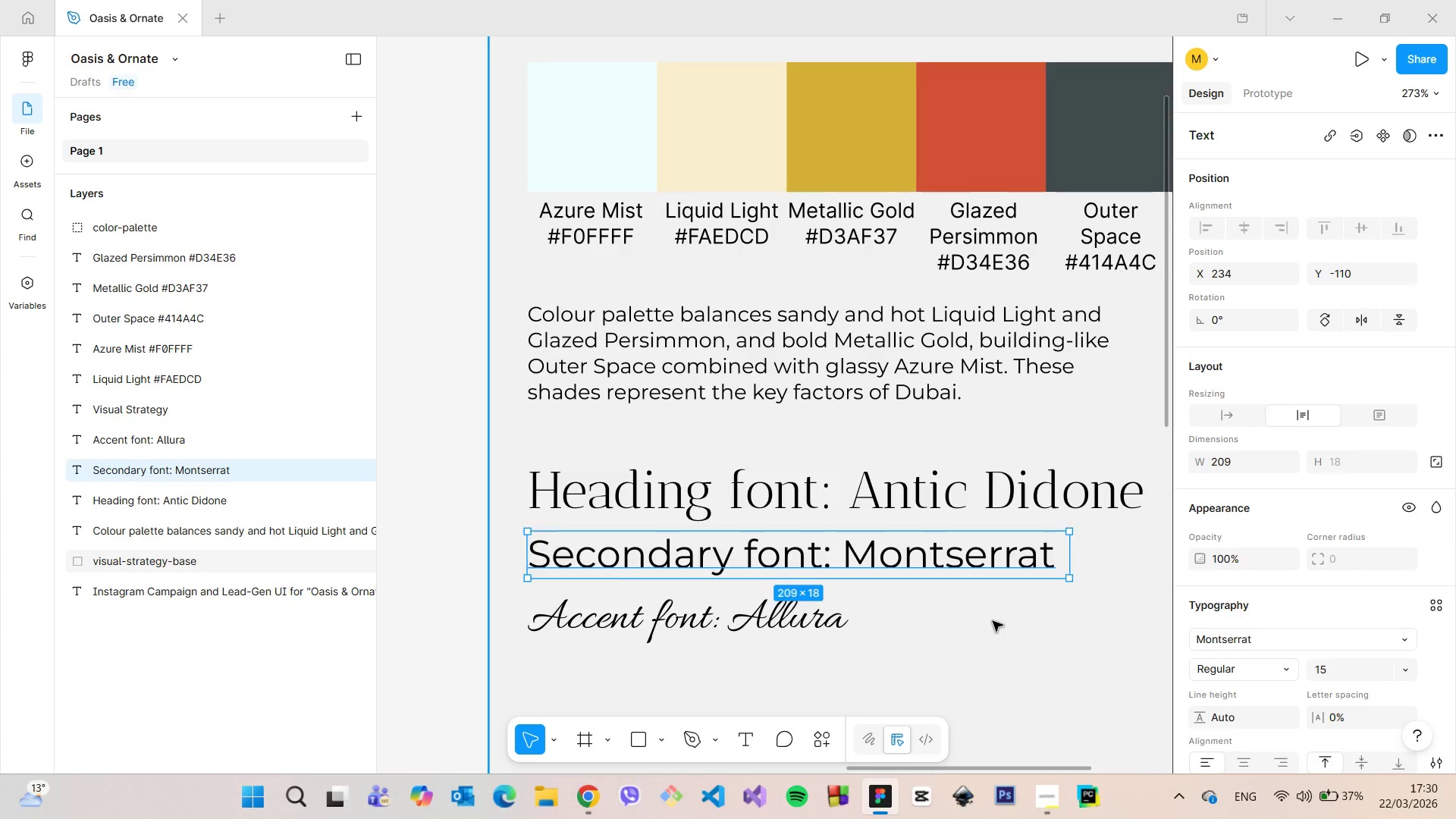 
triple_click([993, 621])
 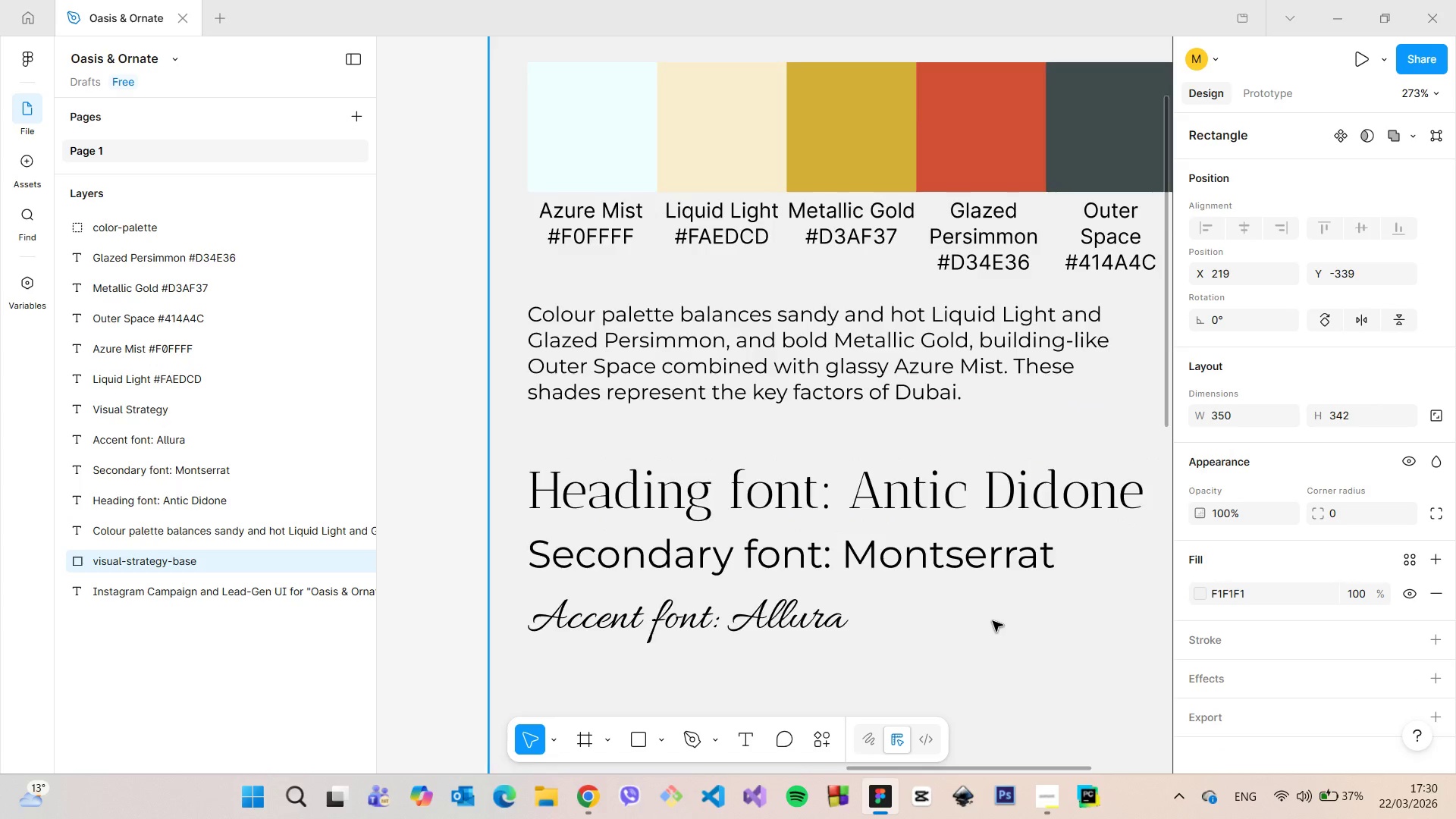 
scroll: coordinate [993, 621], scroll_direction: down, amount: 5.0
 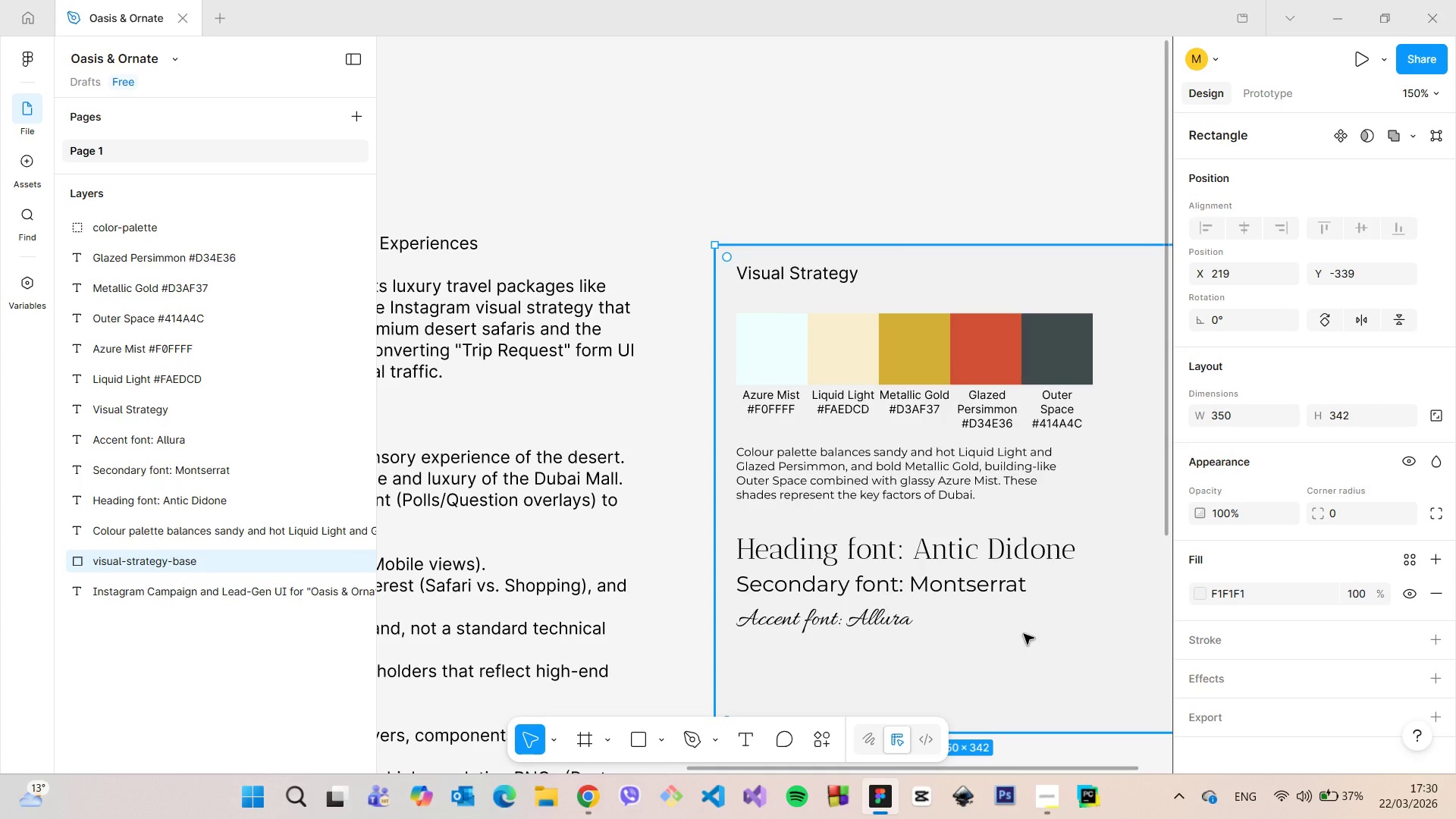 
scroll: coordinate [1024, 634], scroll_direction: up, amount: 5.0
 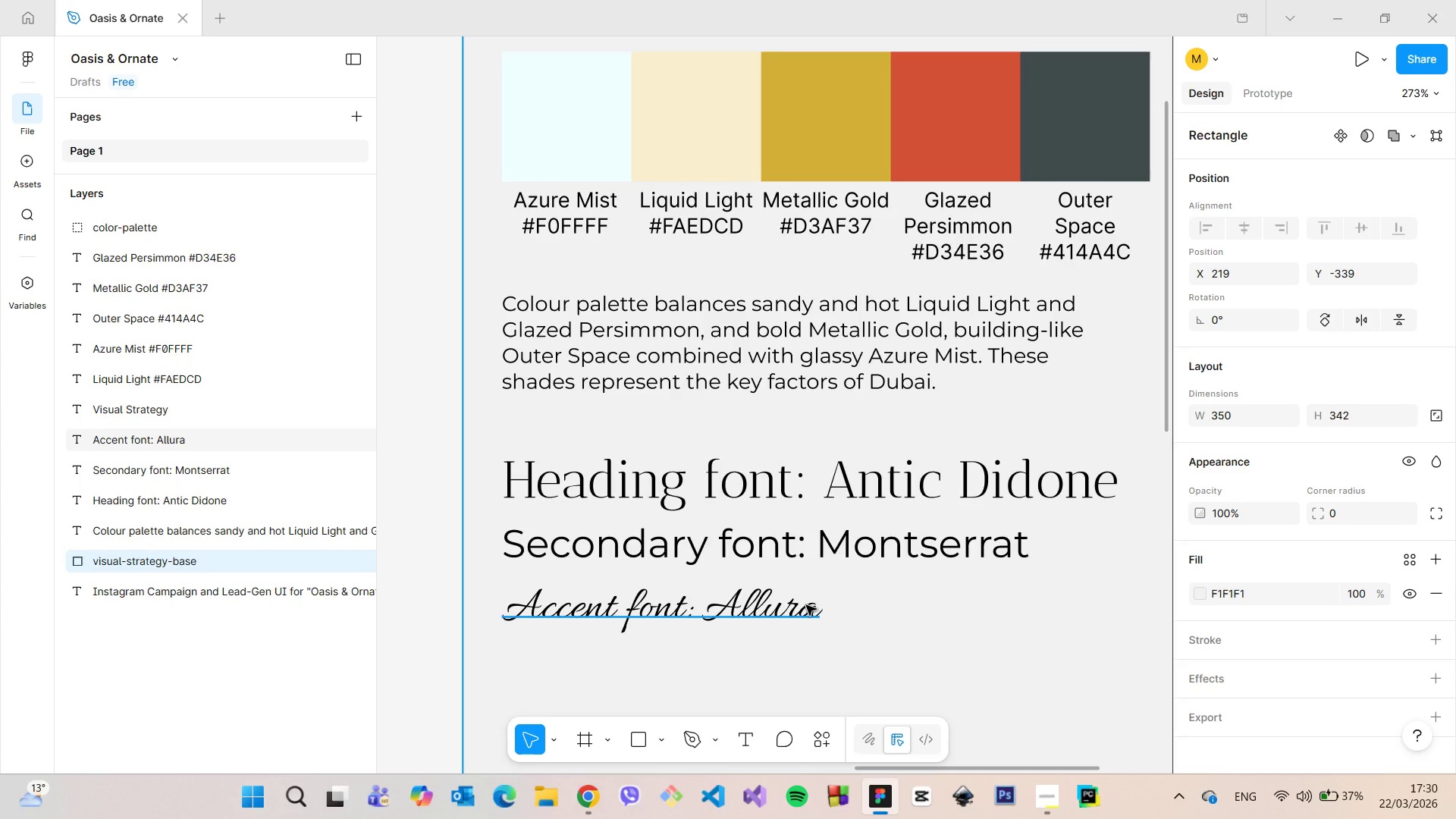 
left_click([802, 608])
 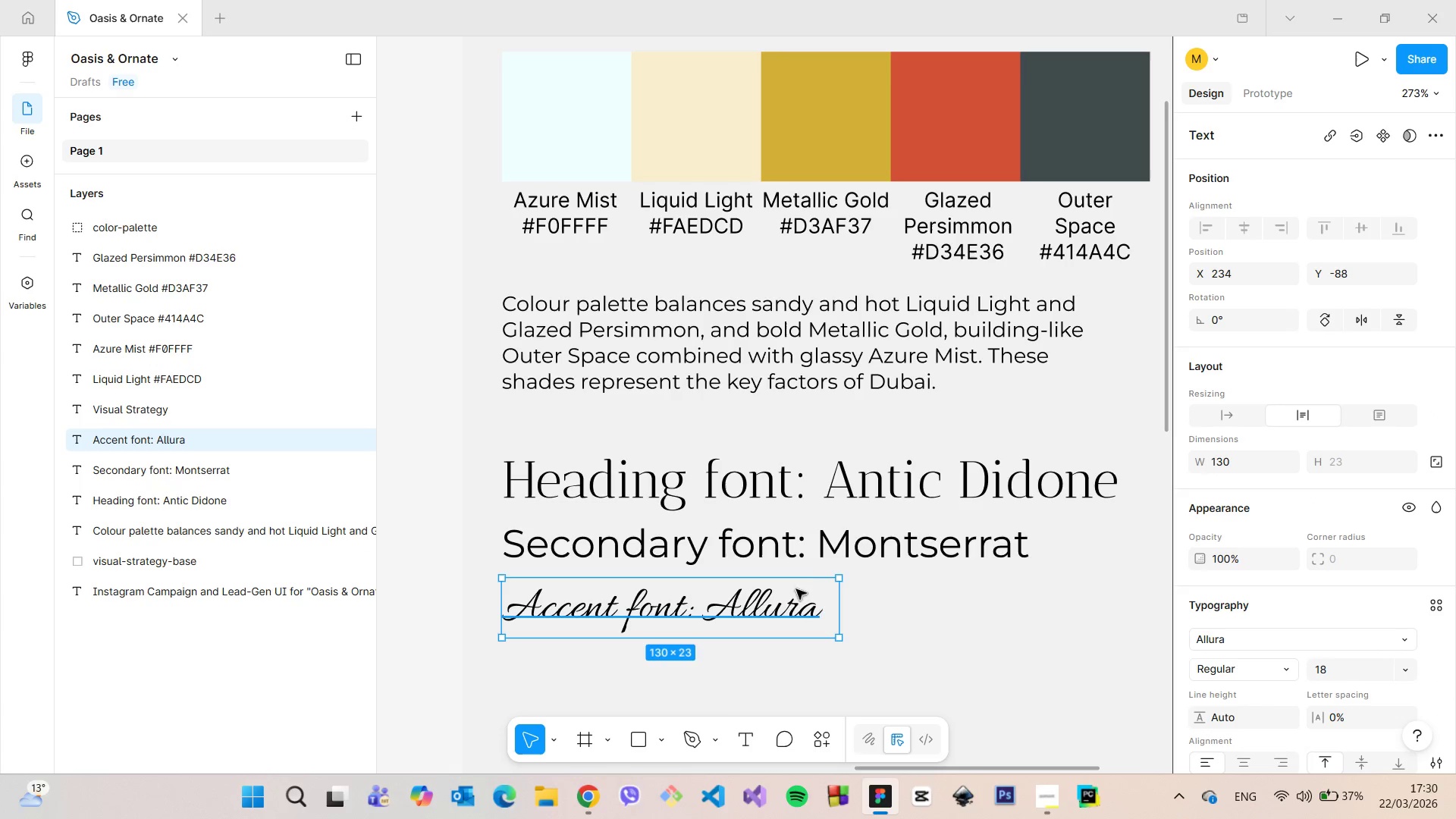 
hold_key(key=AltLeft, duration=0.45)
 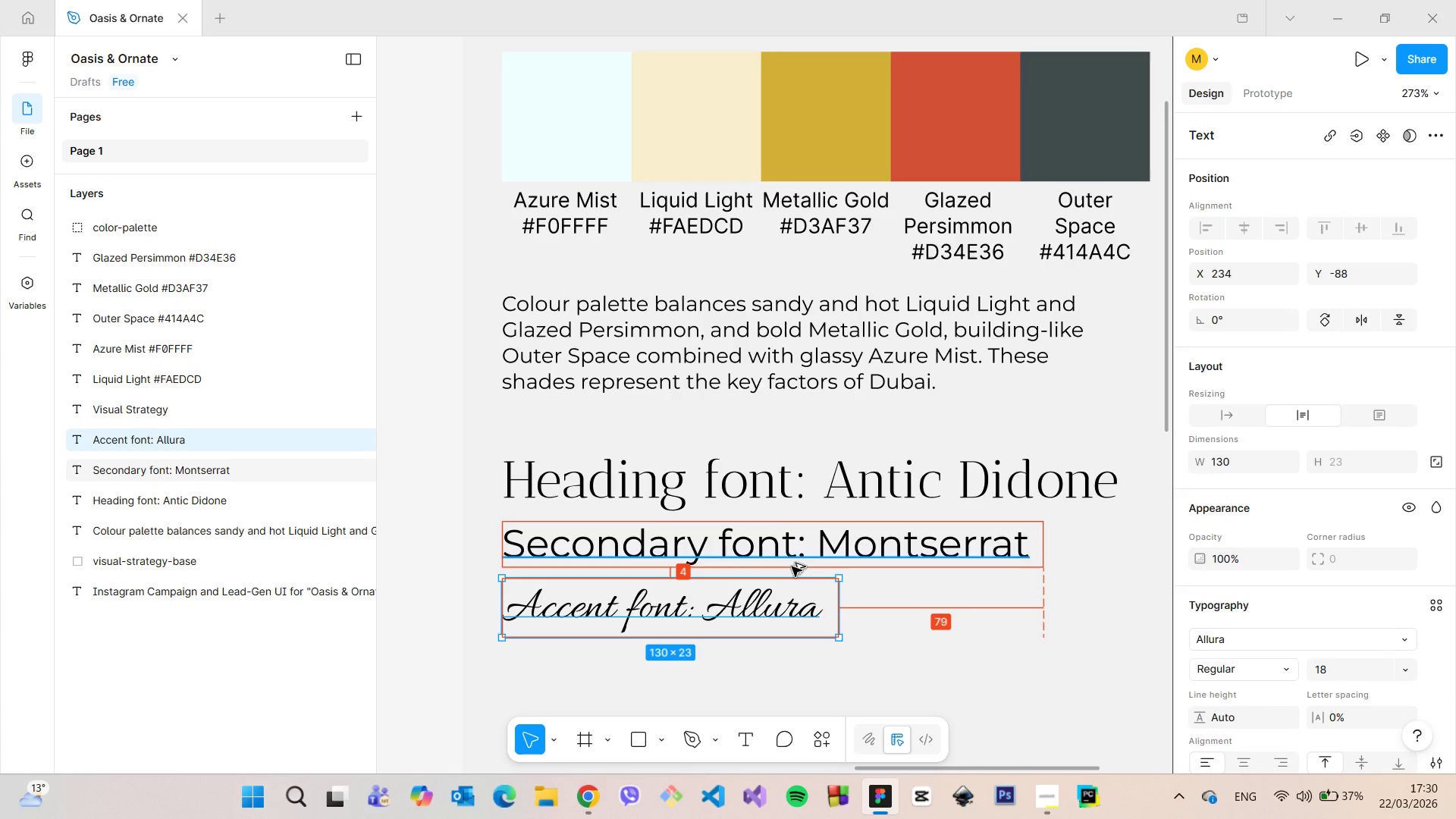 
key(Alt+AltLeft)
 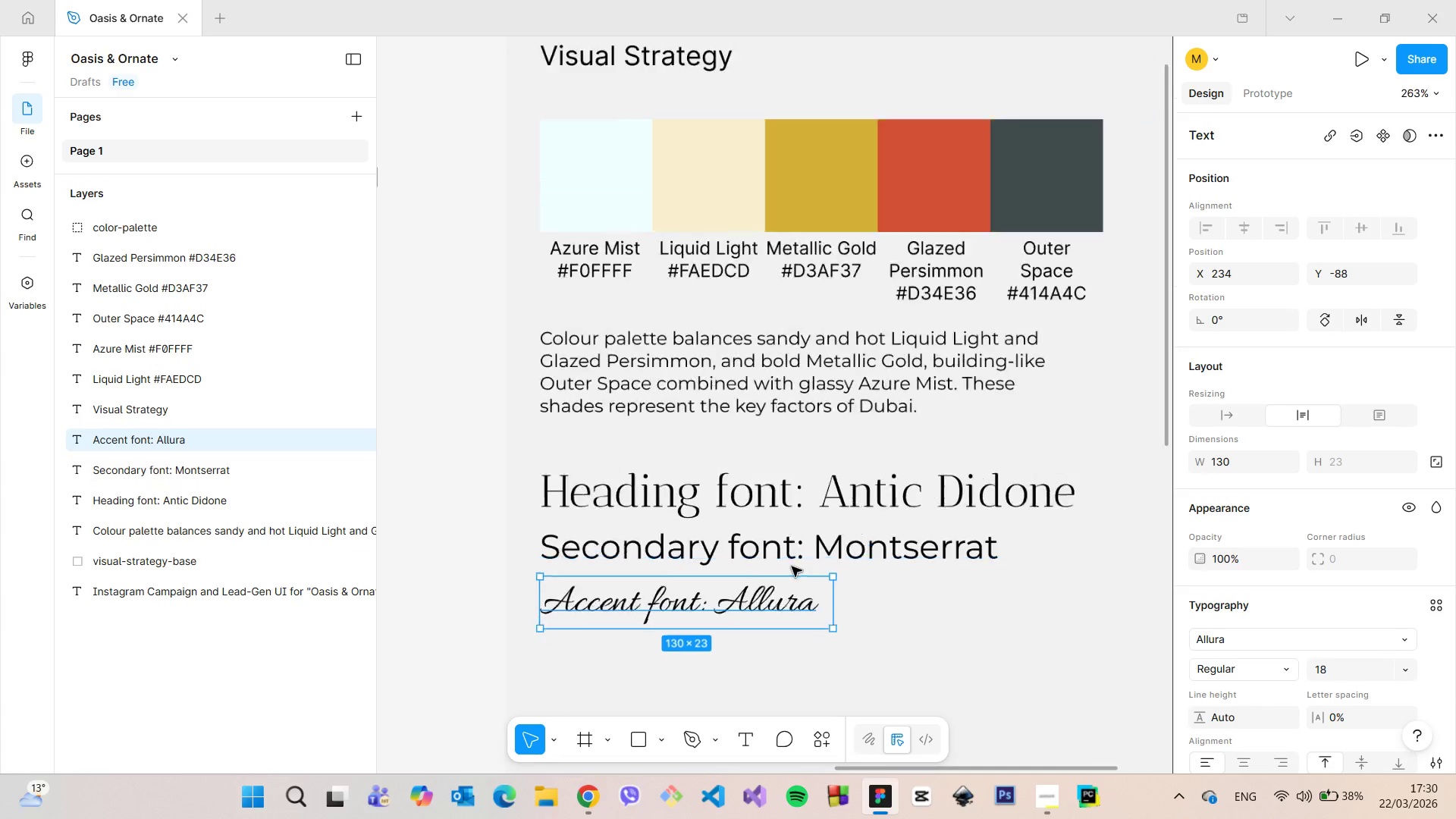 
scroll: coordinate [792, 566], scroll_direction: down, amount: 6.0
 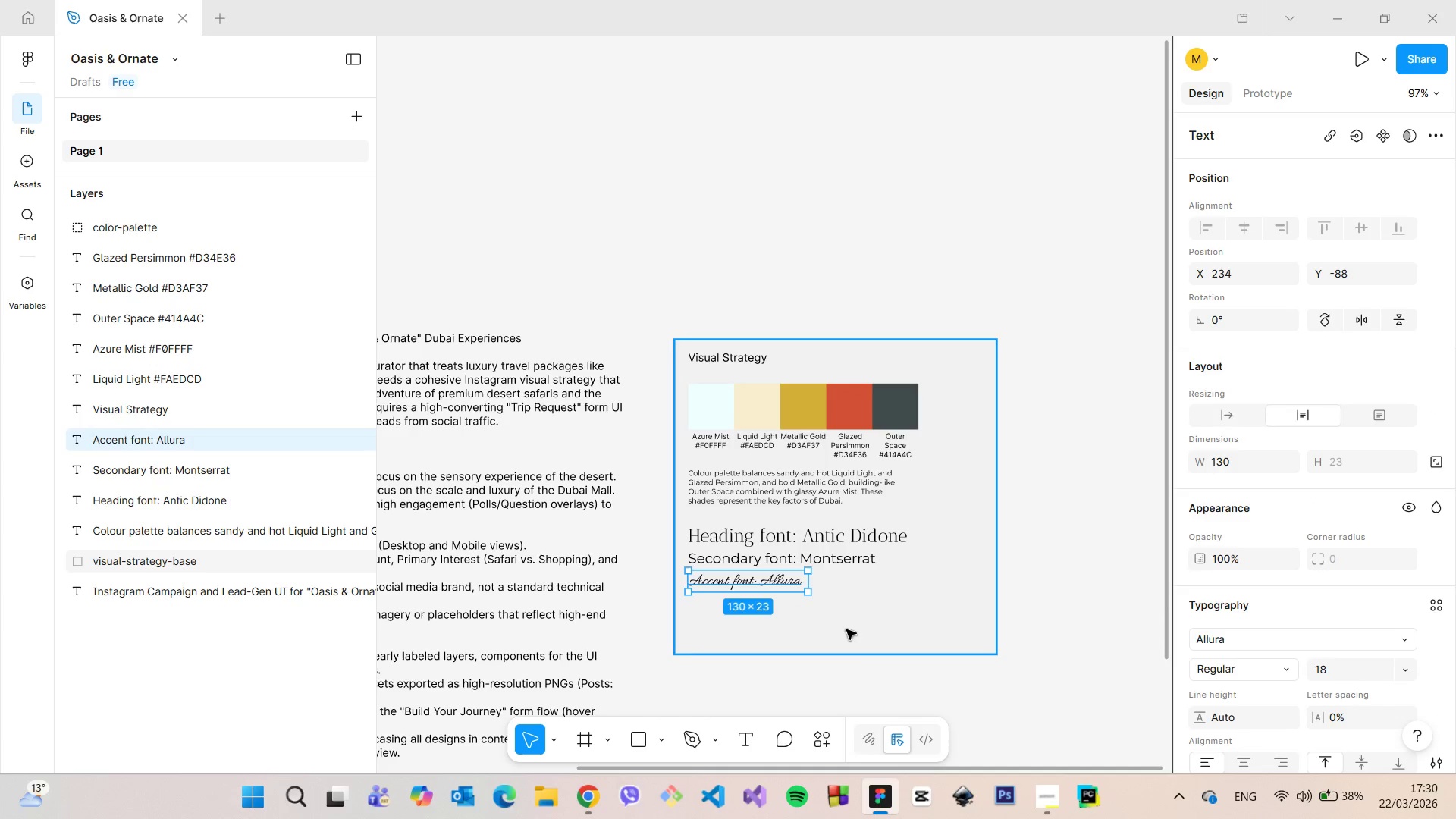 
left_click([846, 629])
 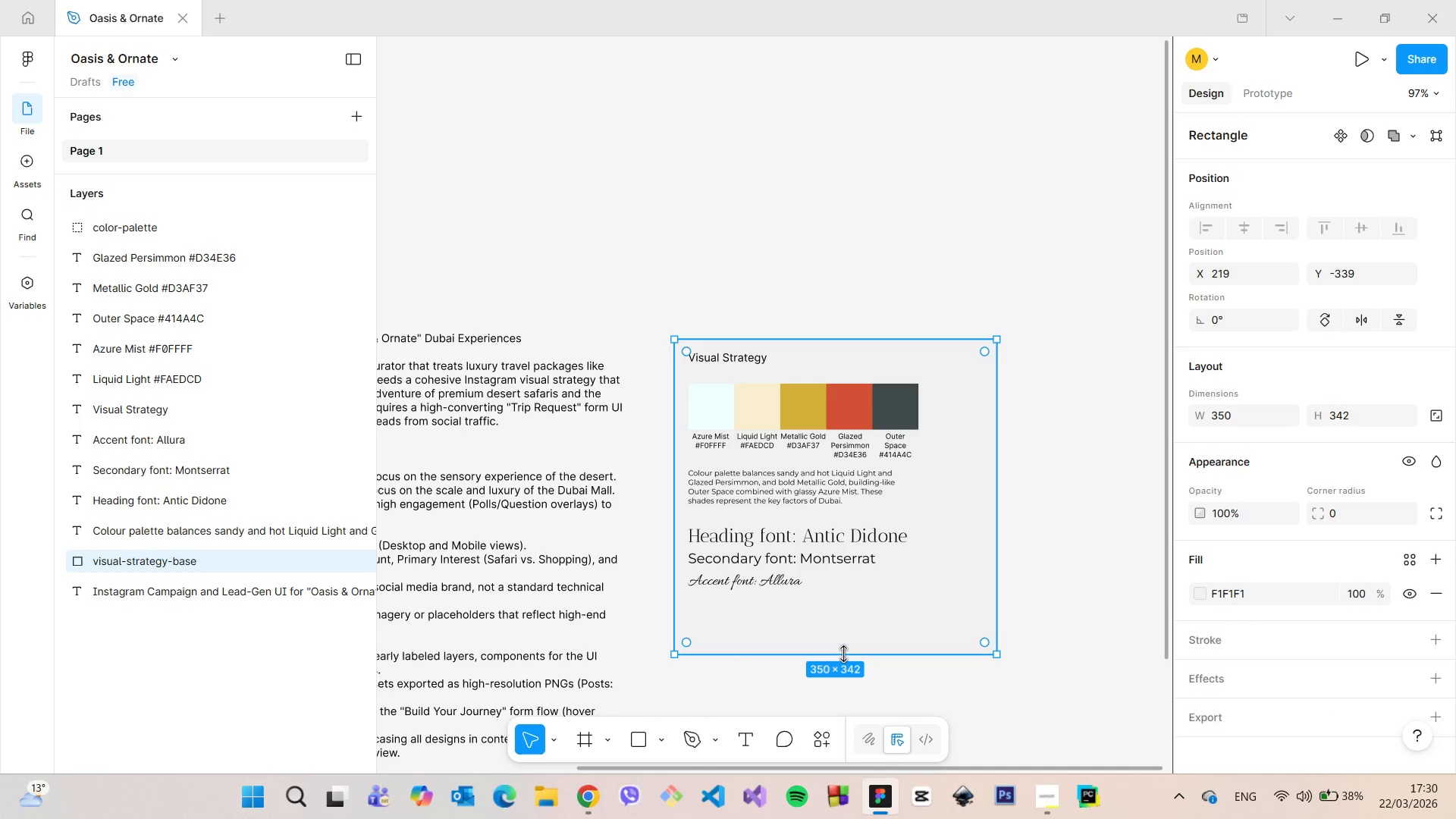 
left_click_drag(start_coordinate=[843, 654], to_coordinate=[844, 618])
 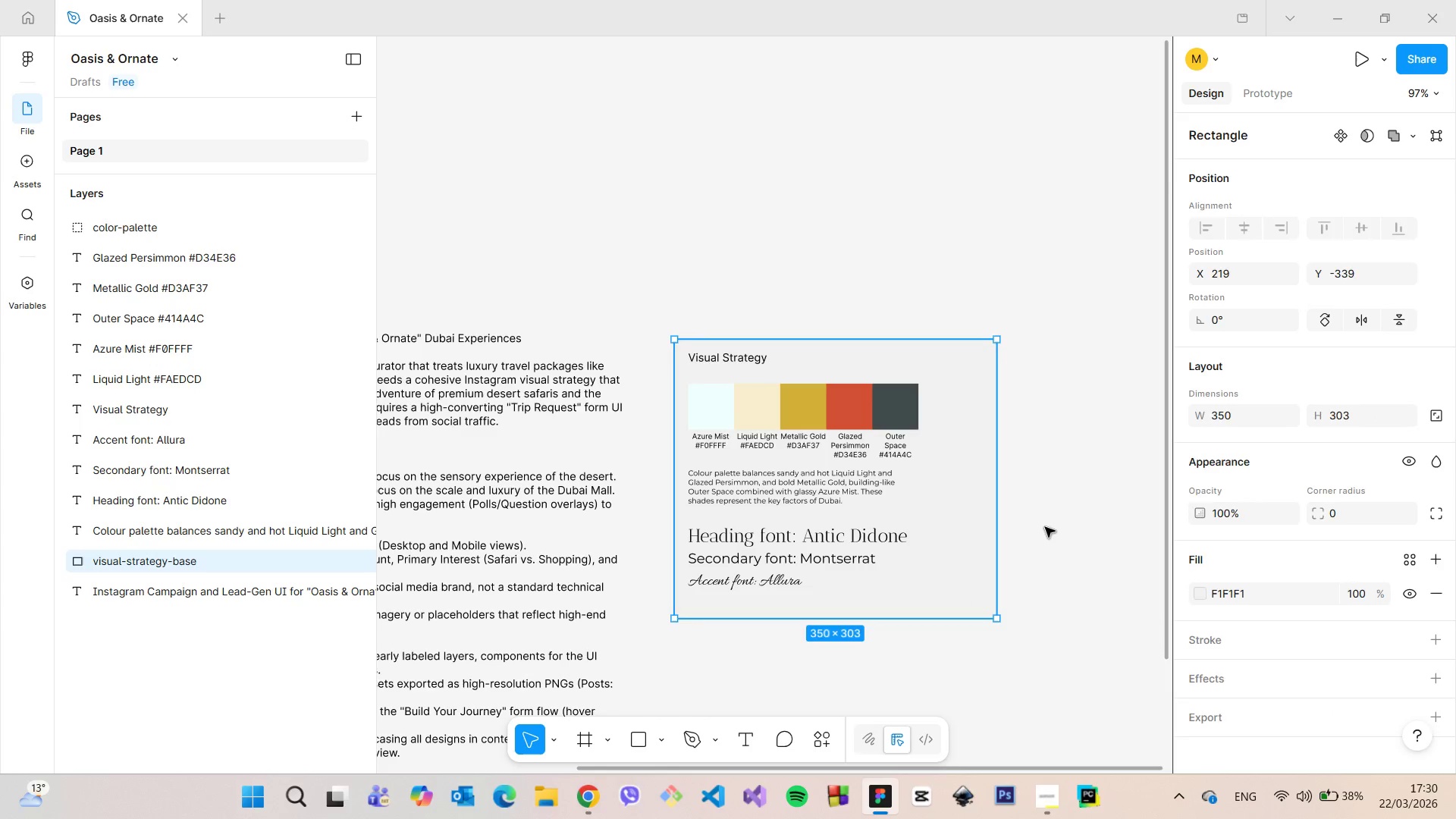 
left_click([1045, 527])
 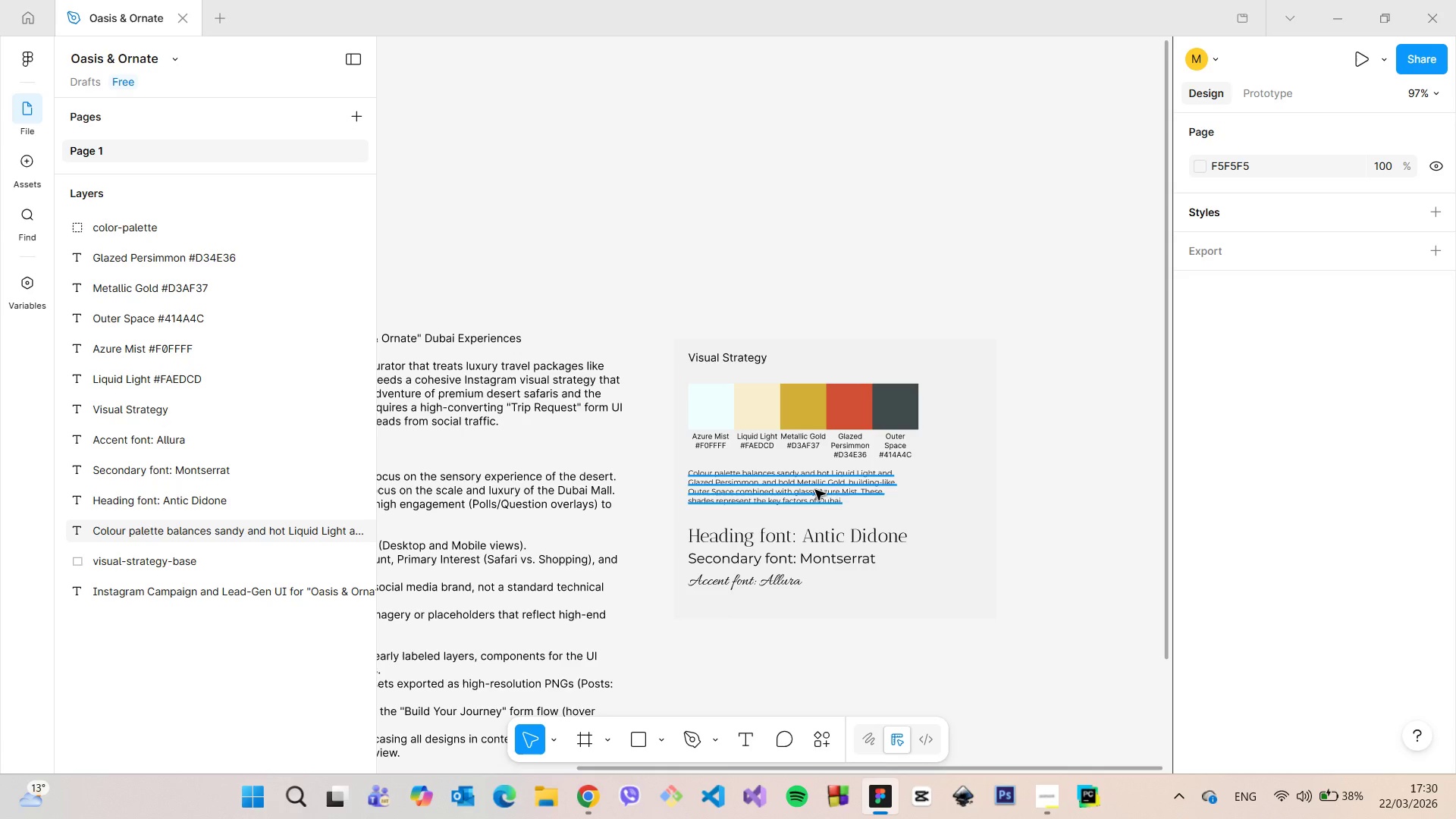 
left_click([815, 490])
 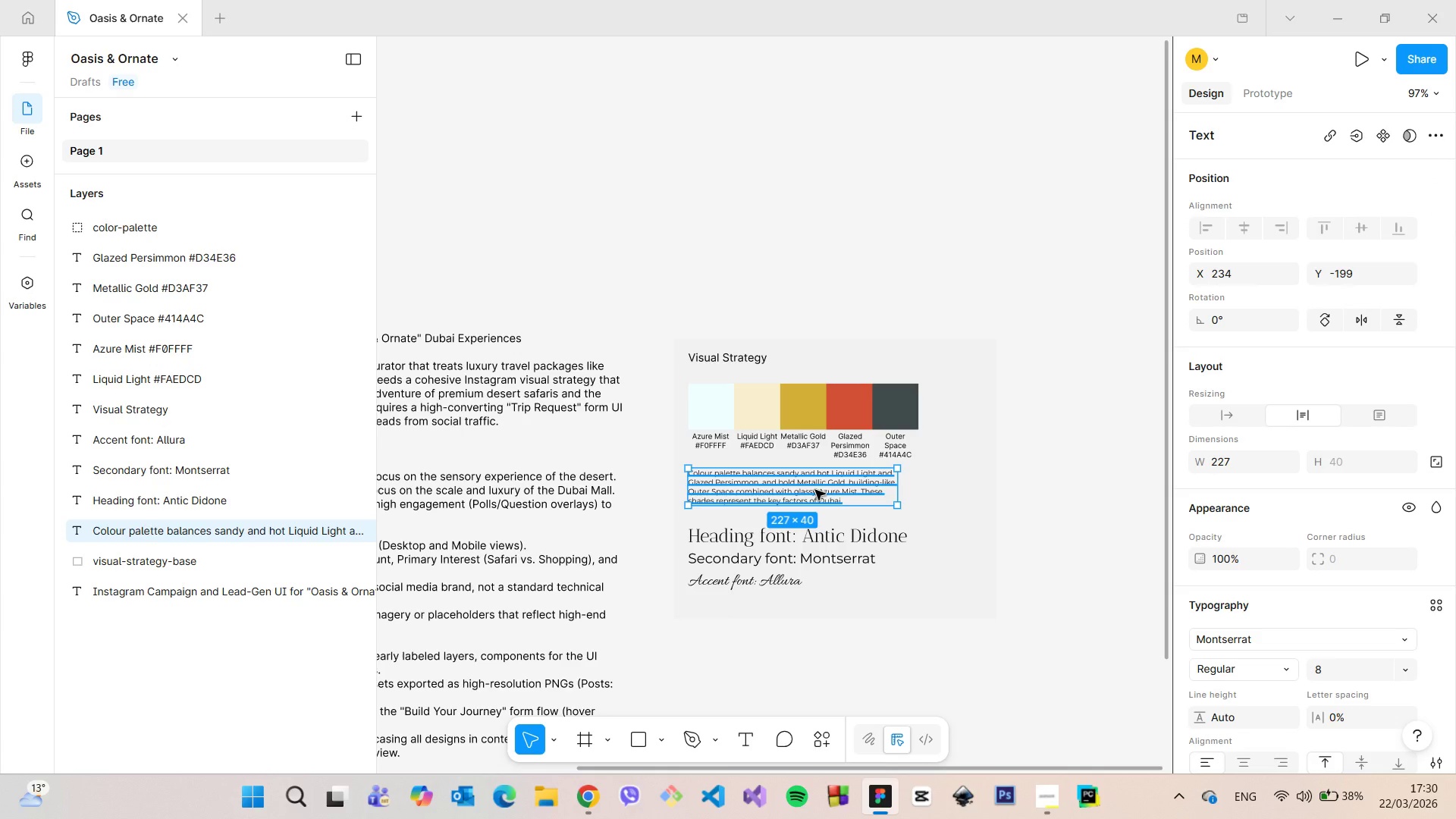 
scroll: coordinate [815, 490], scroll_direction: up, amount: 2.0
 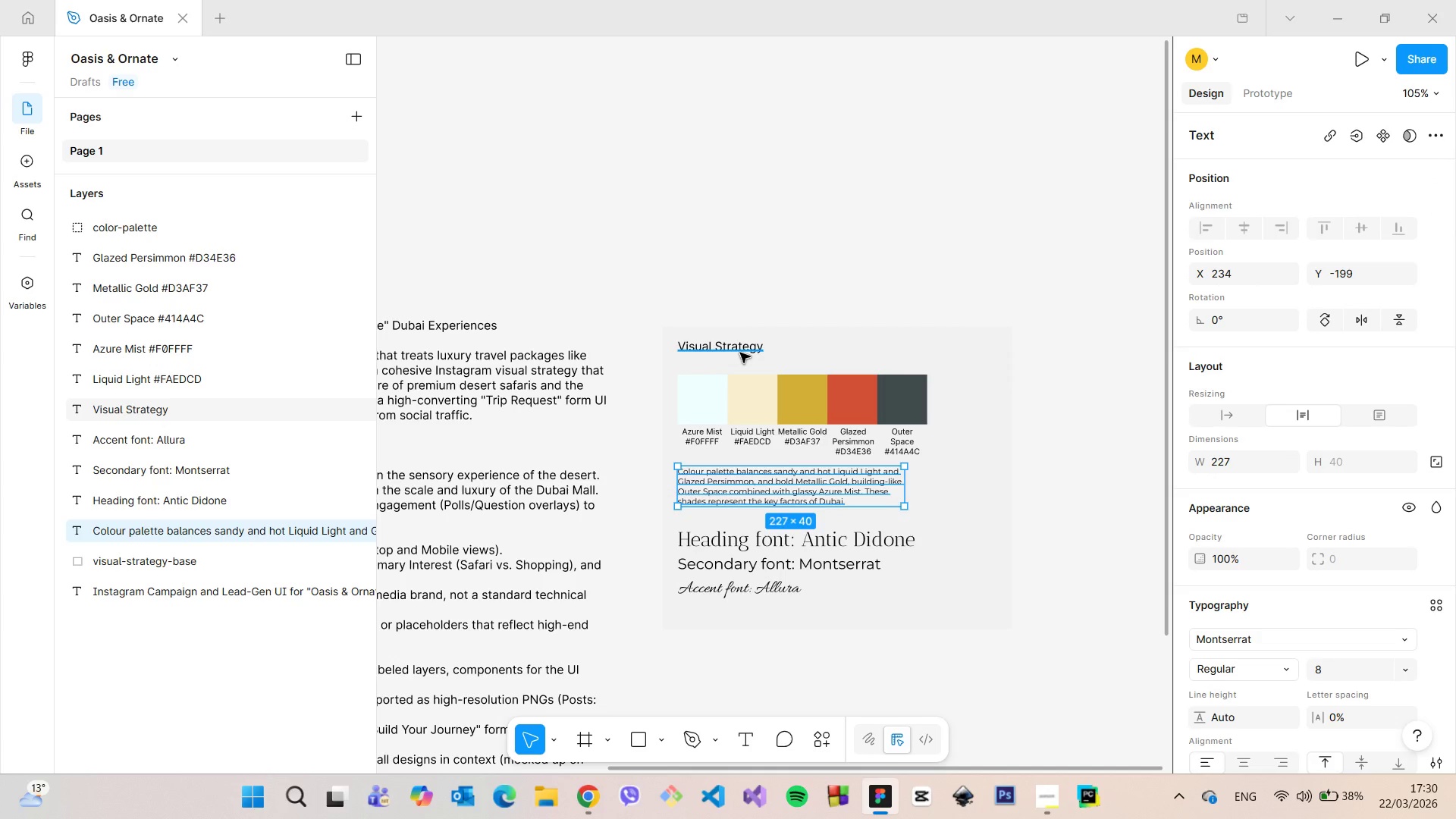 
double_click([740, 353])
 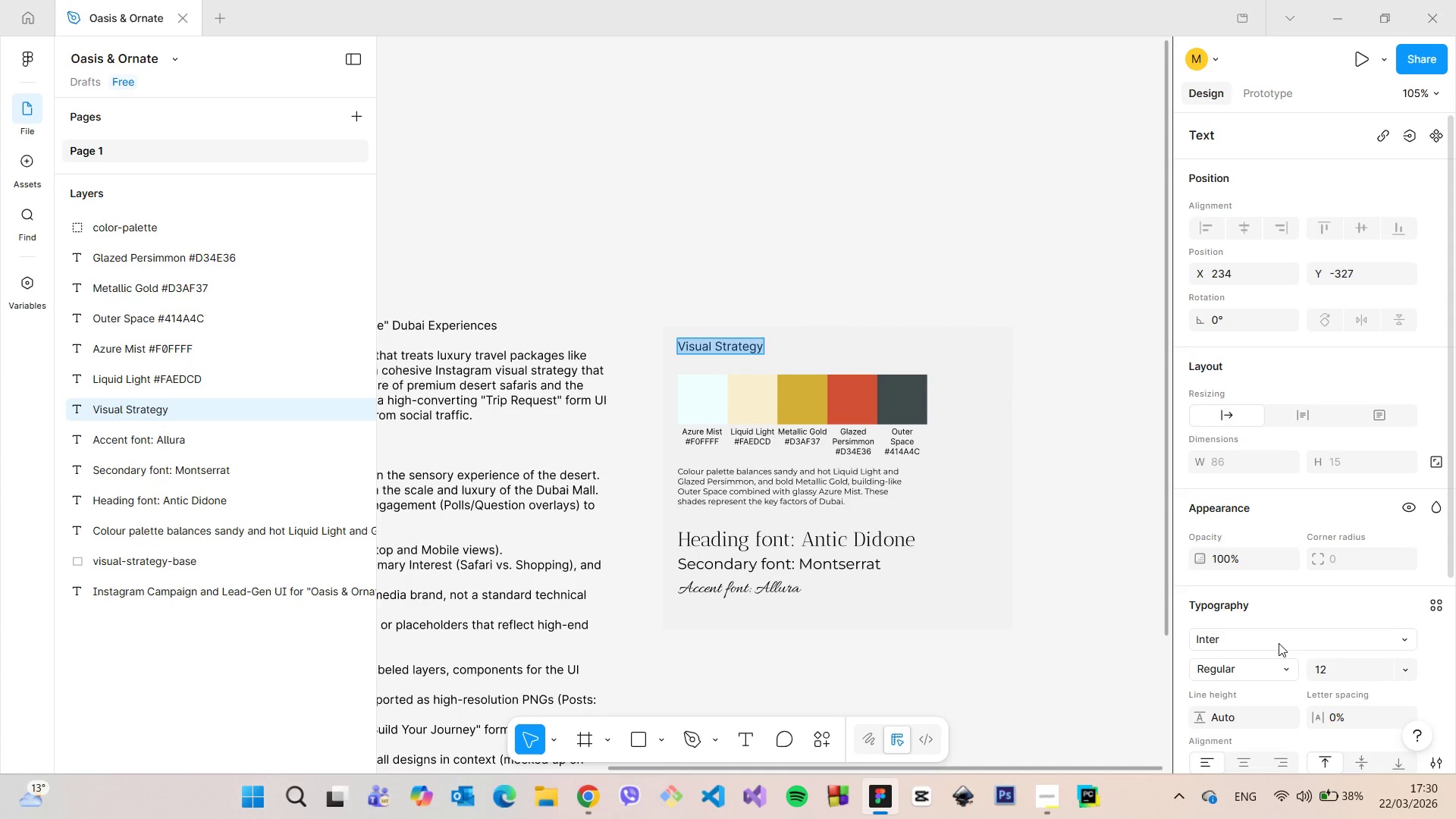 
left_click([1279, 643])
 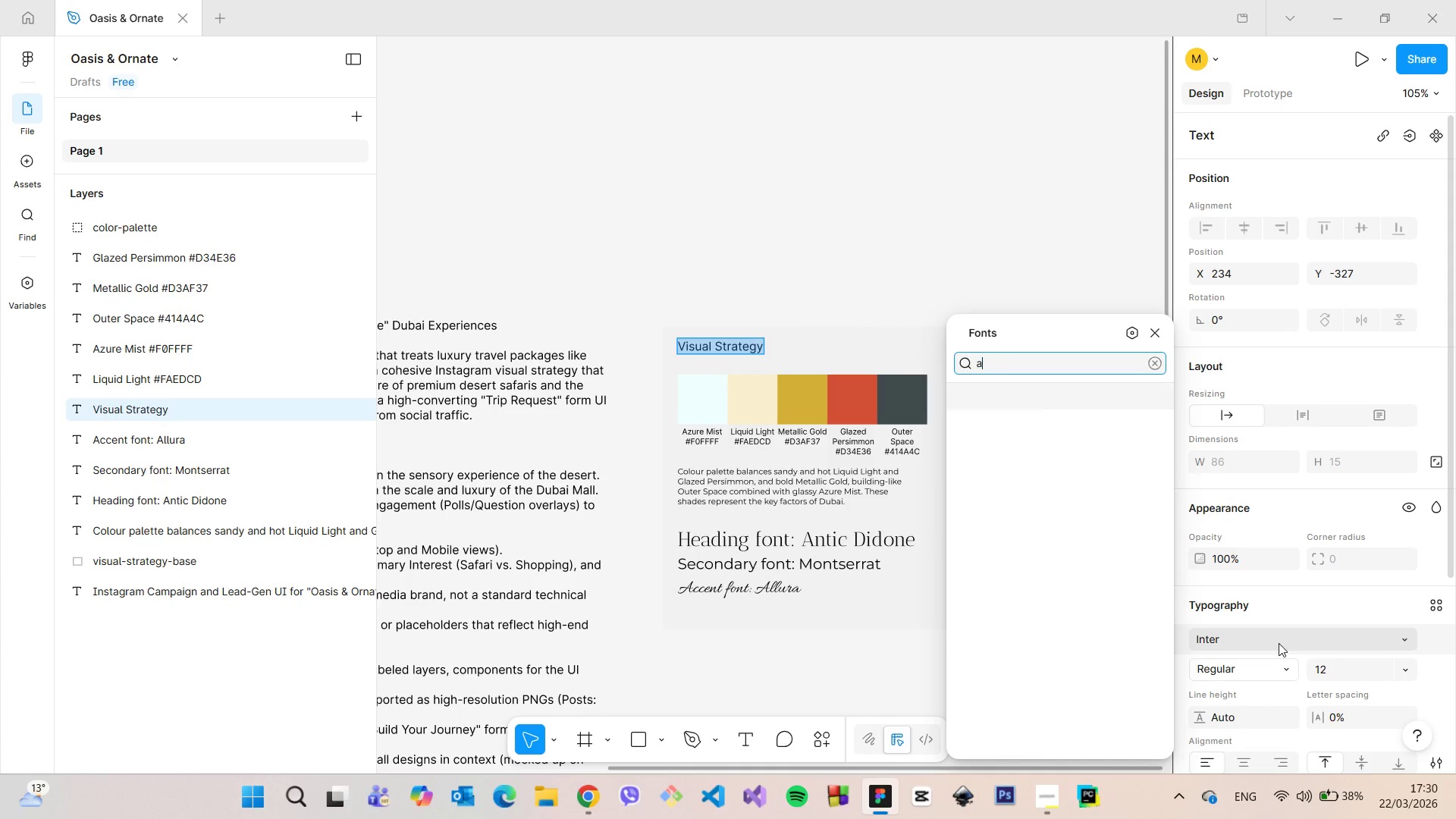 
type(ant)
 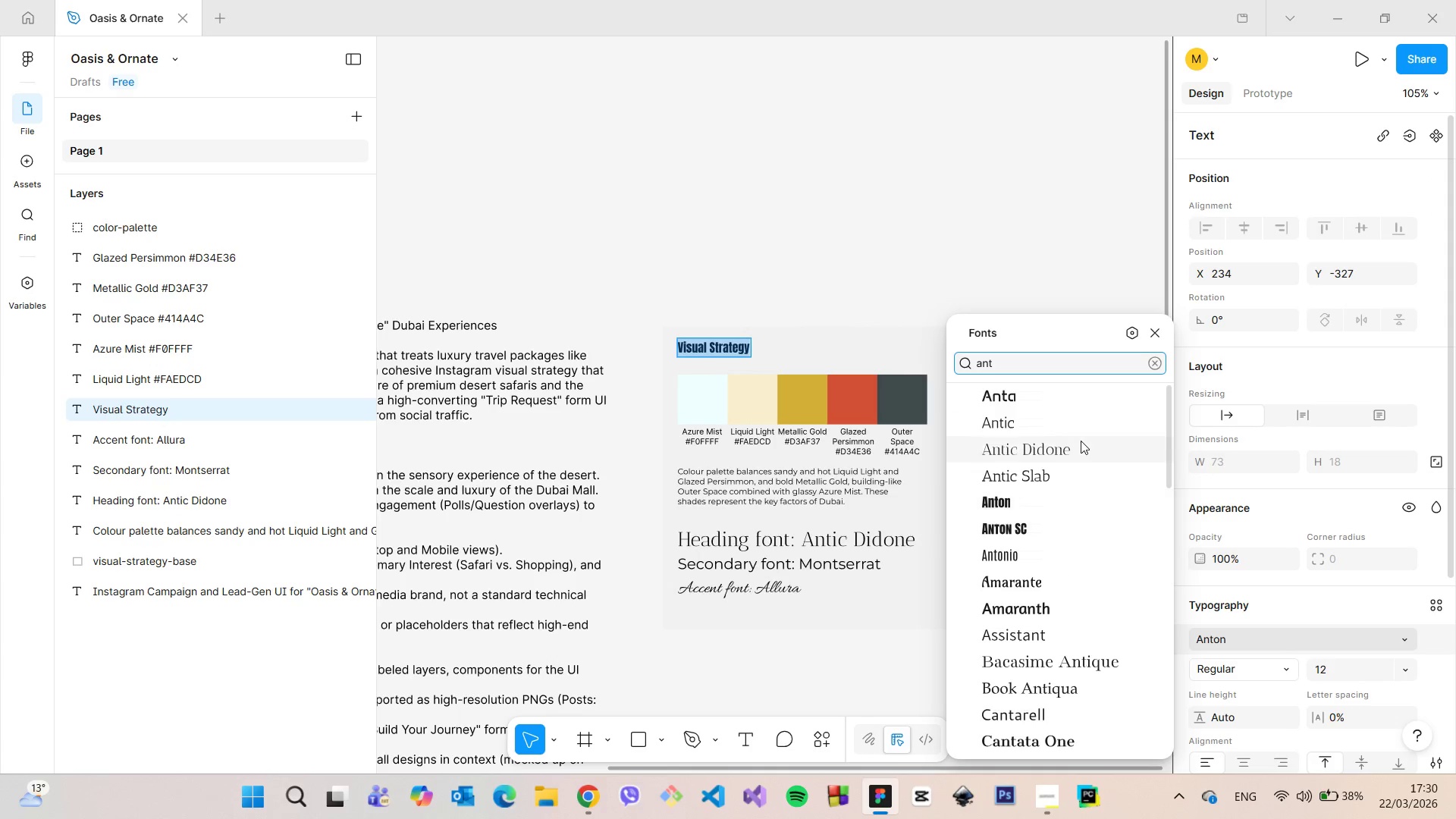 
left_click([1081, 441])
 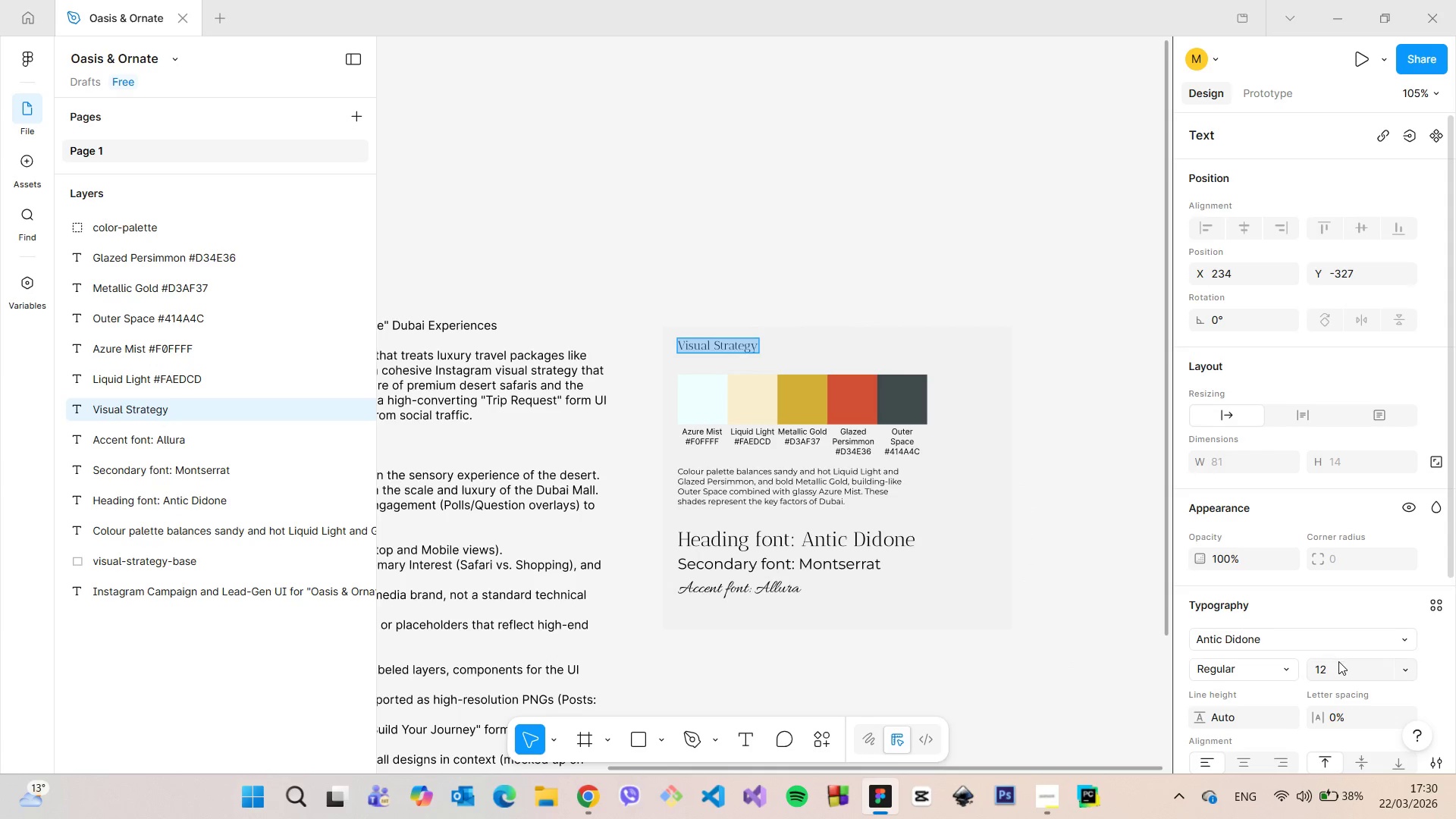 
left_click([1338, 669])
 